 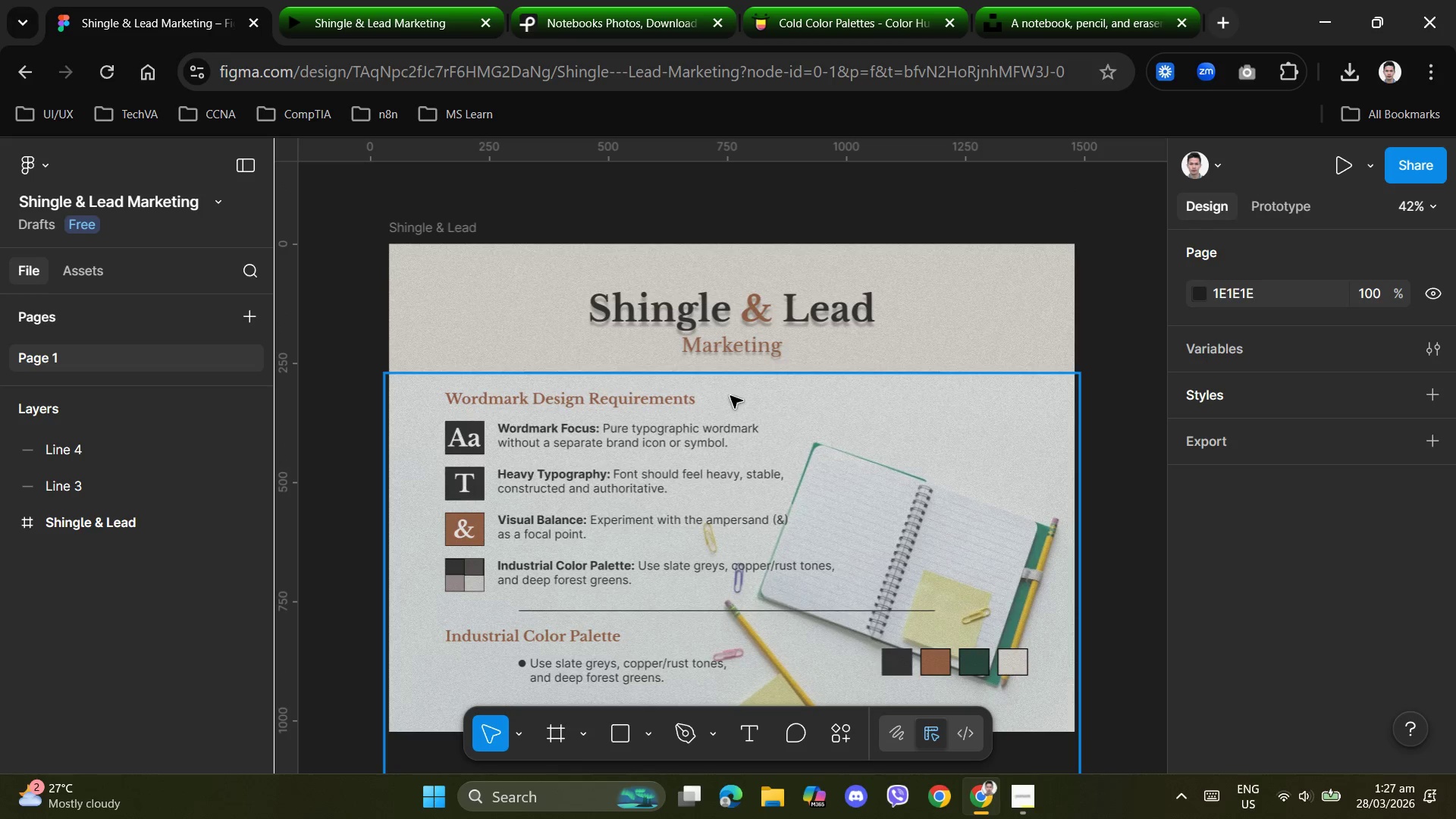 
left_click([644, 19])
 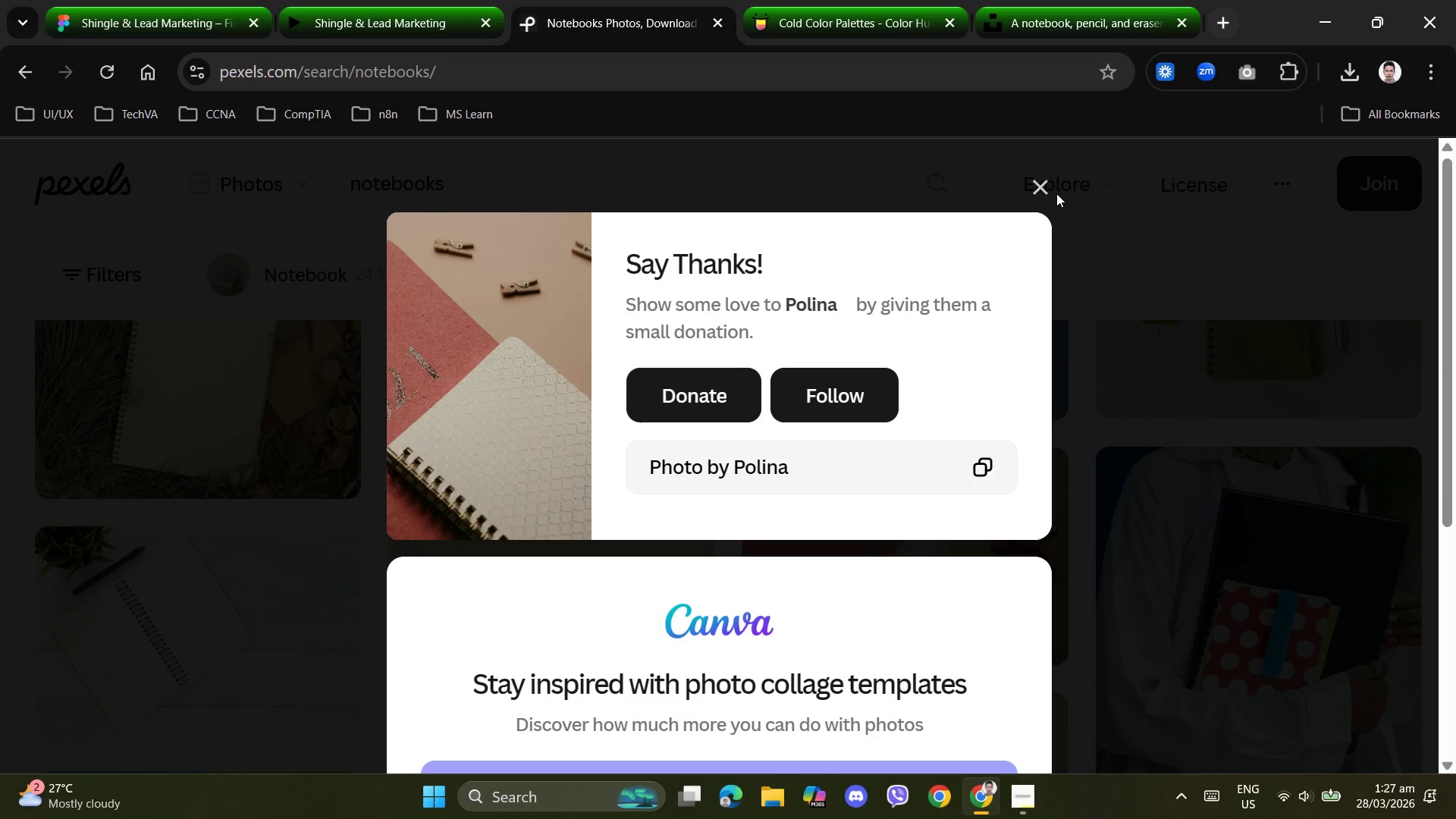 
left_click([1036, 187])
 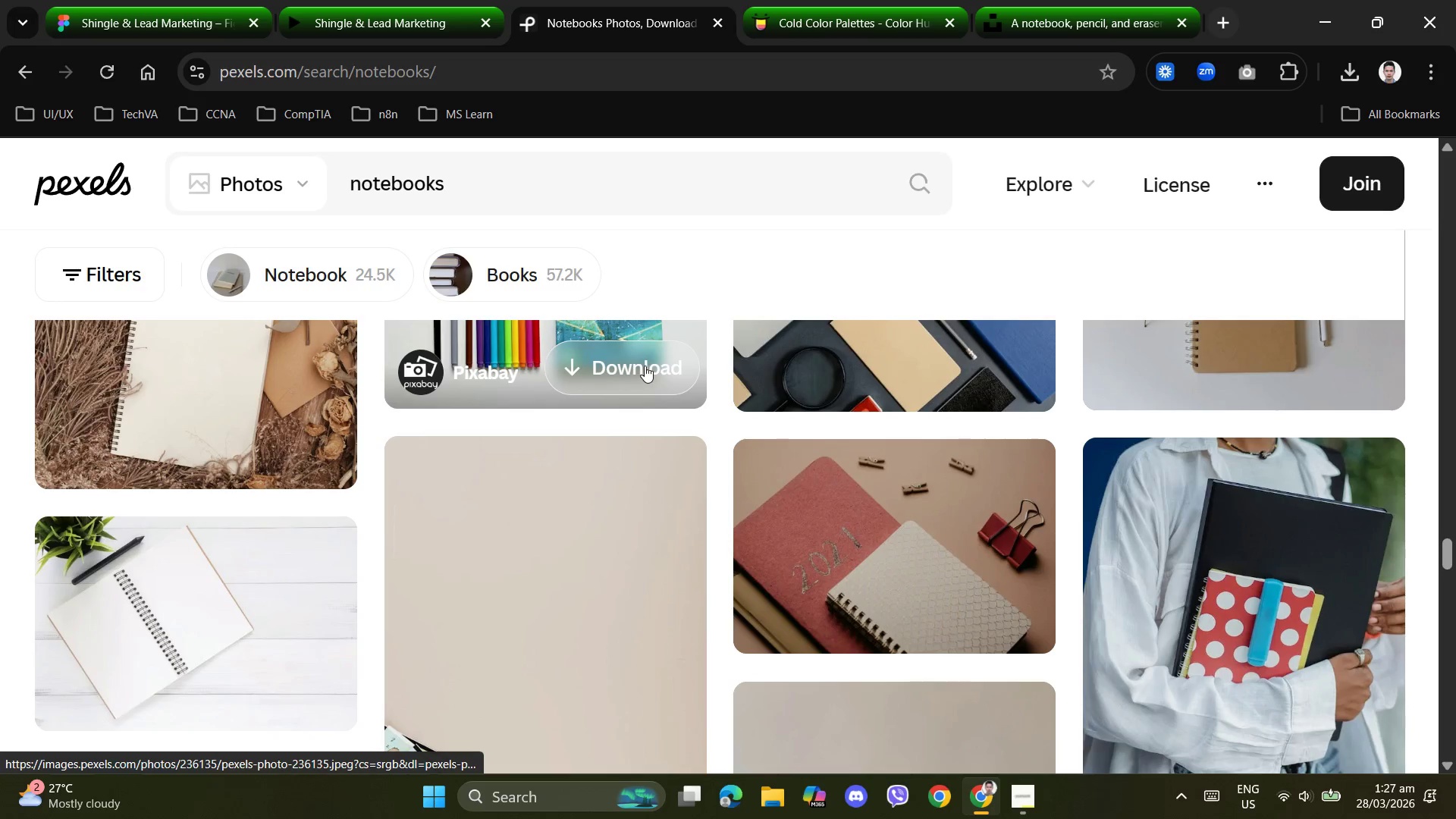 
scroll: coordinate [647, 366], scroll_direction: up, amount: 1.0
 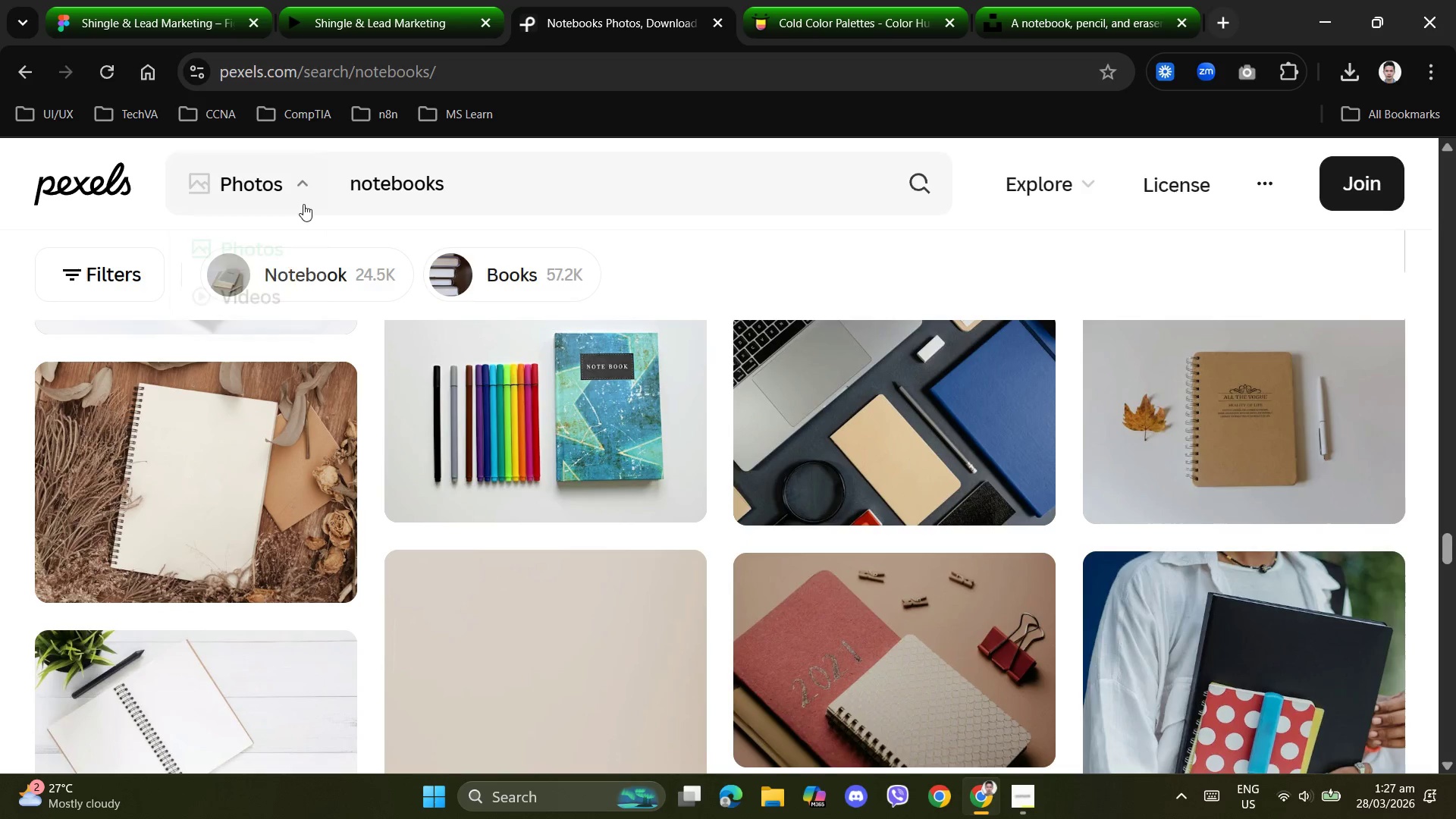 
scroll: coordinate [417, 402], scroll_direction: down, amount: 2.0
 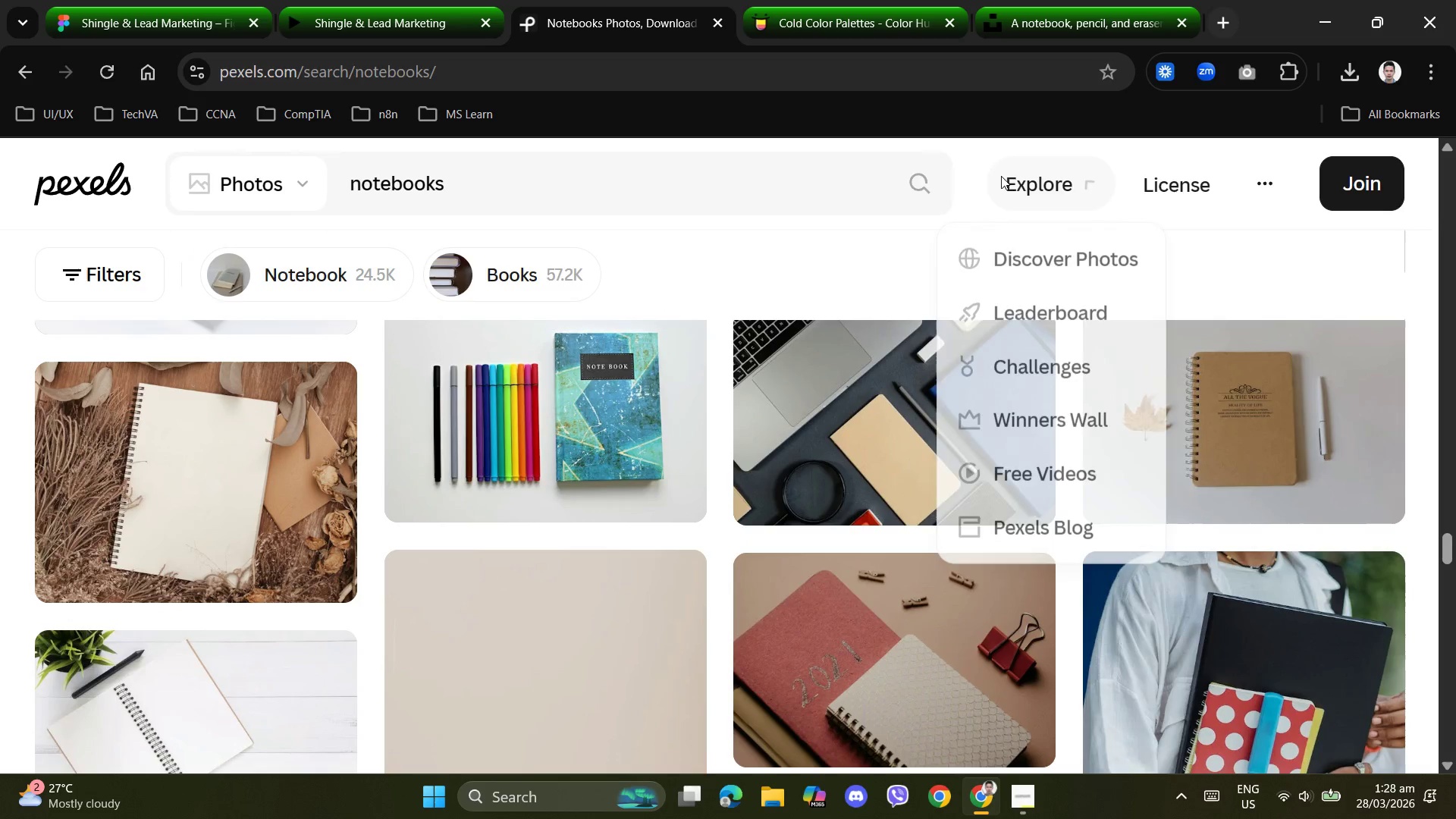 
left_click([924, 178])
 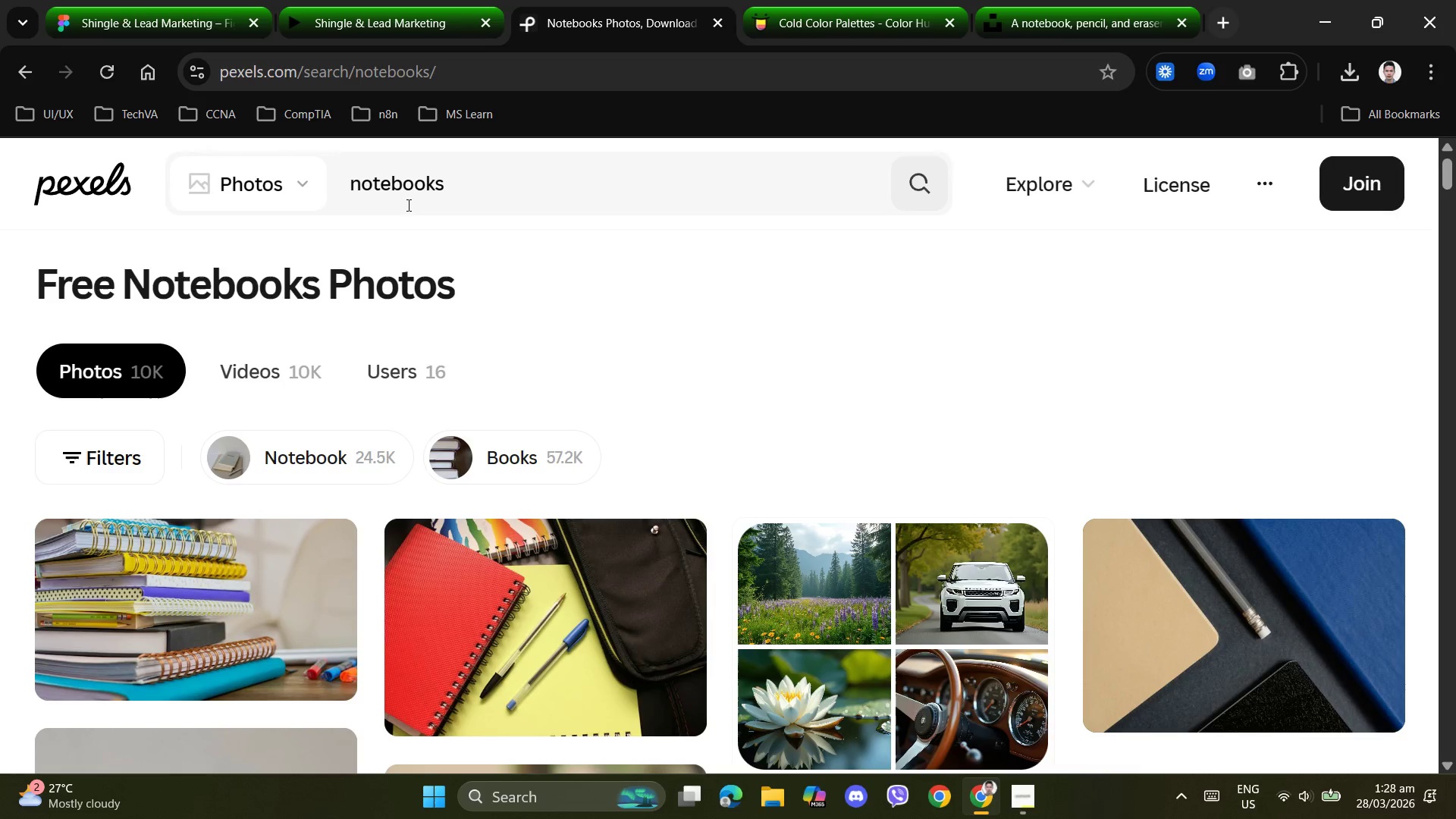 
wait(5.45)
 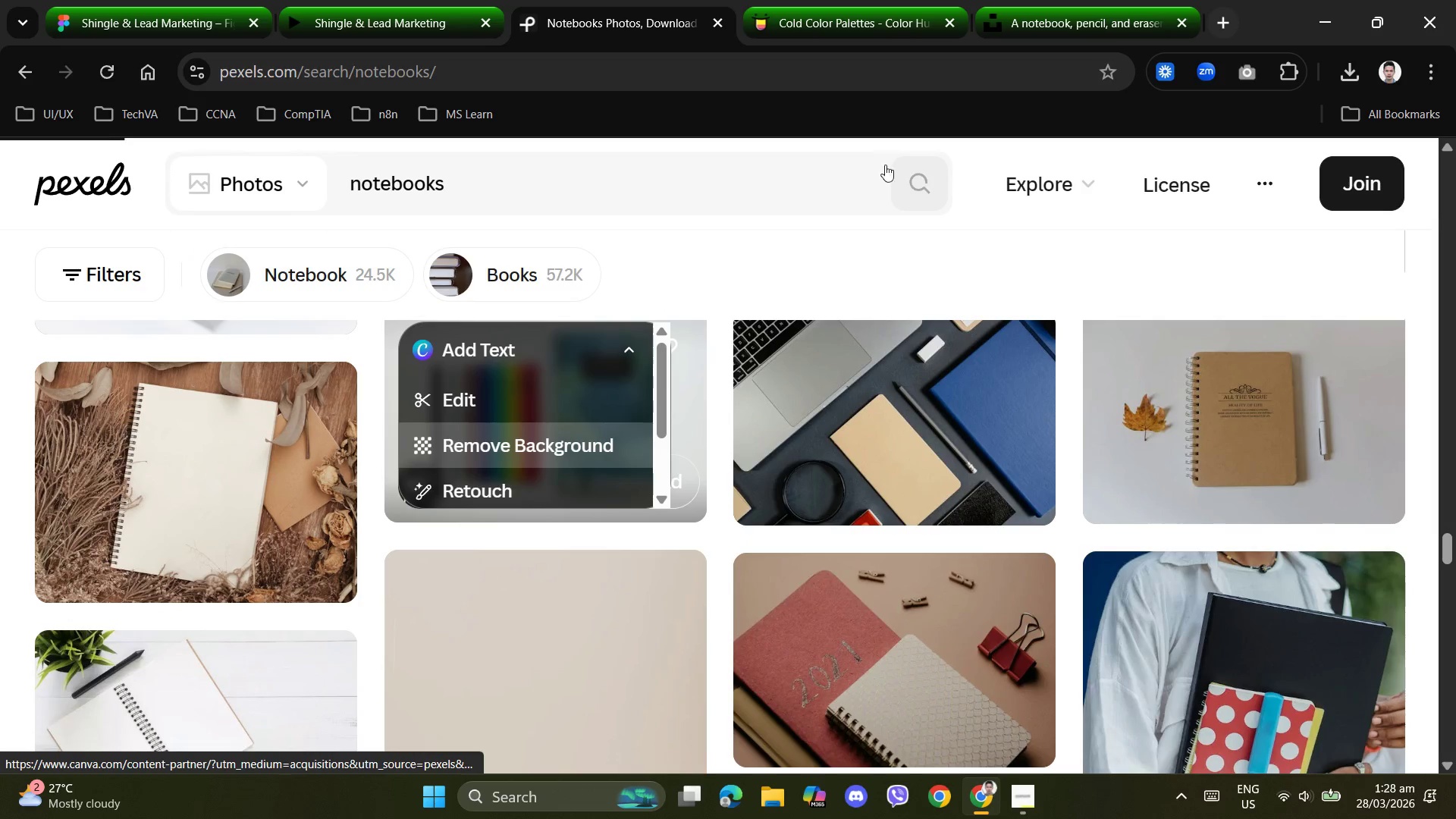 
left_click([516, 182])
 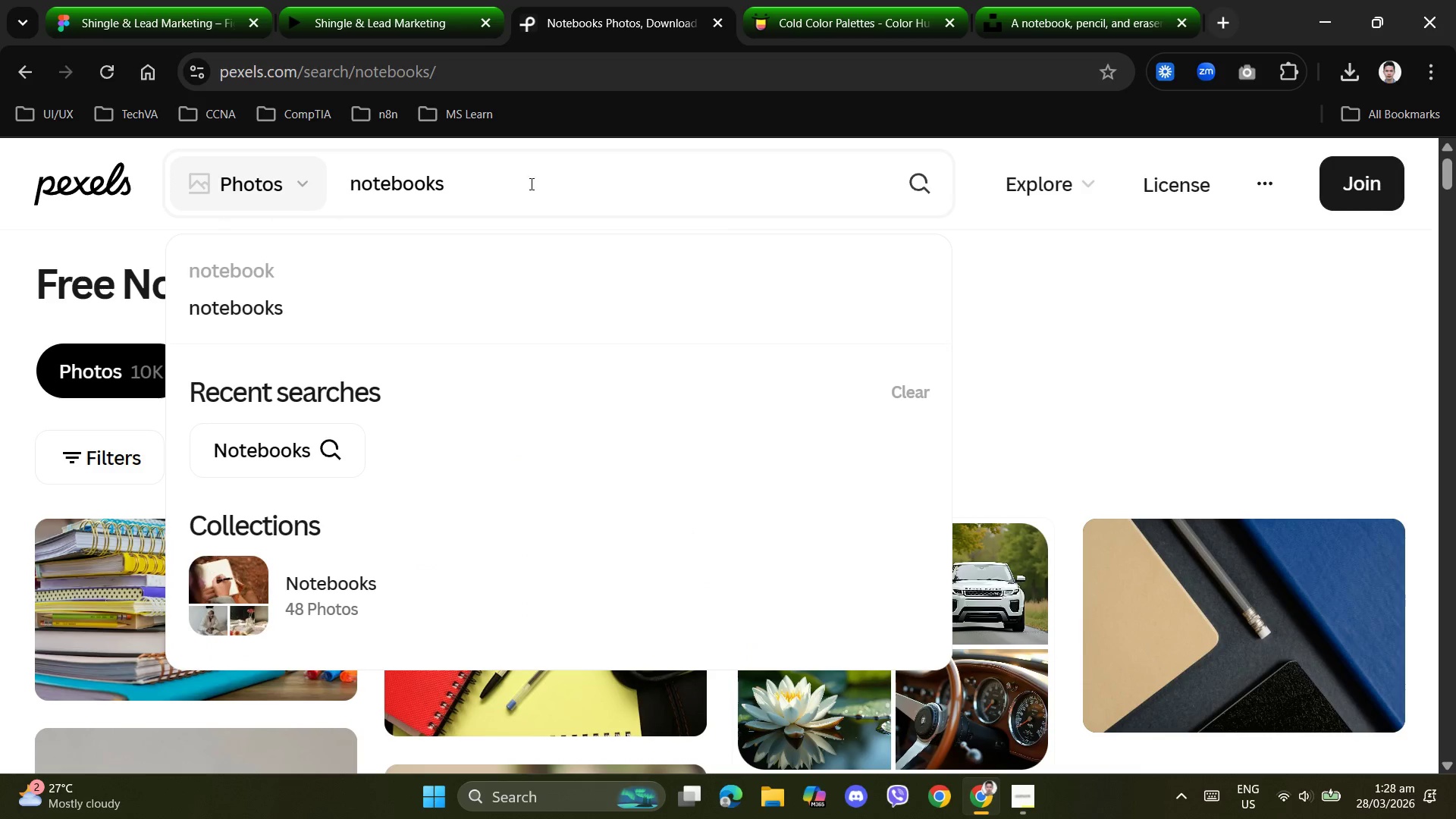 
left_click_drag(start_coordinate=[538, 184], to_coordinate=[340, 172])
 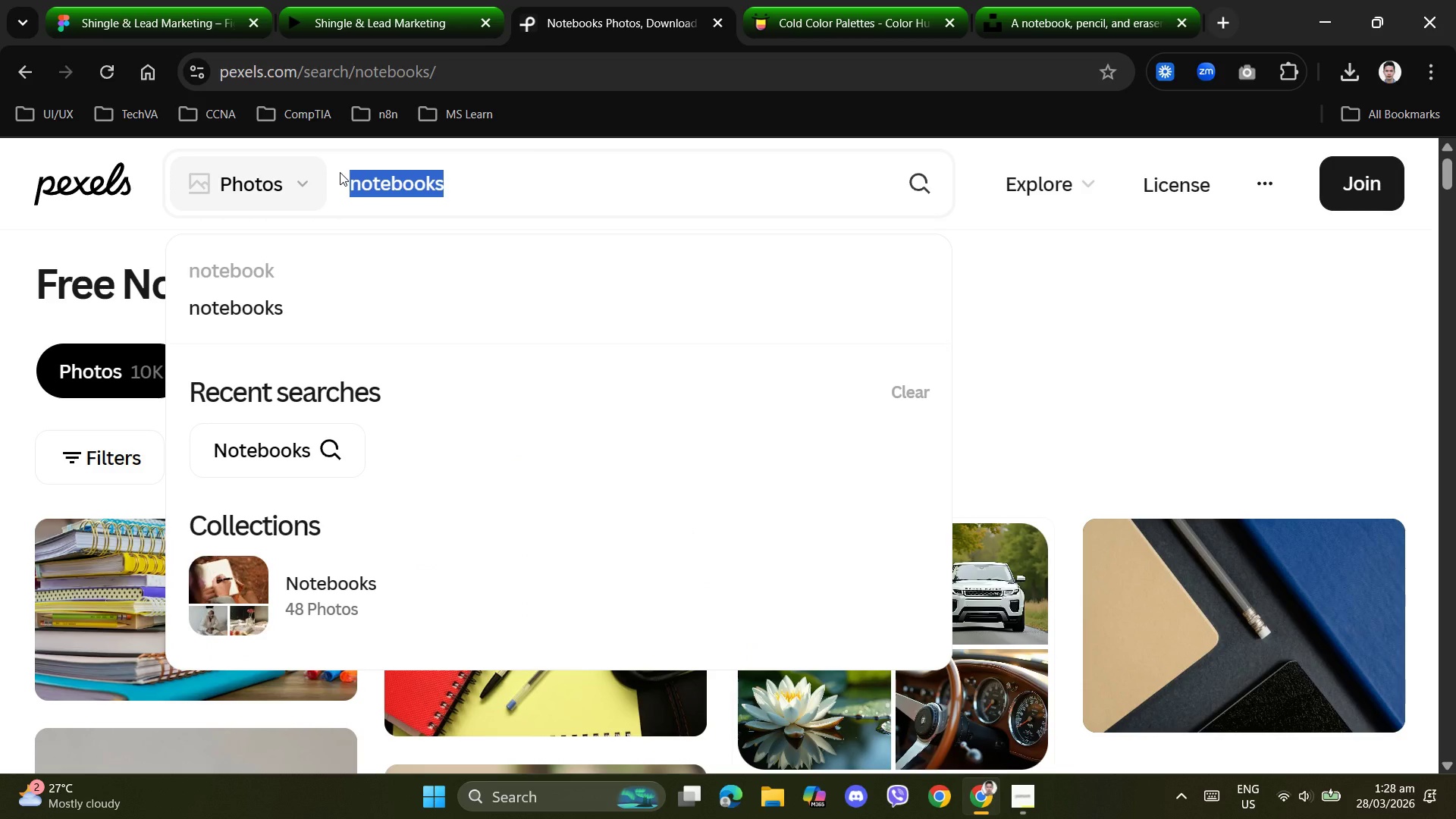 
type(clip)
 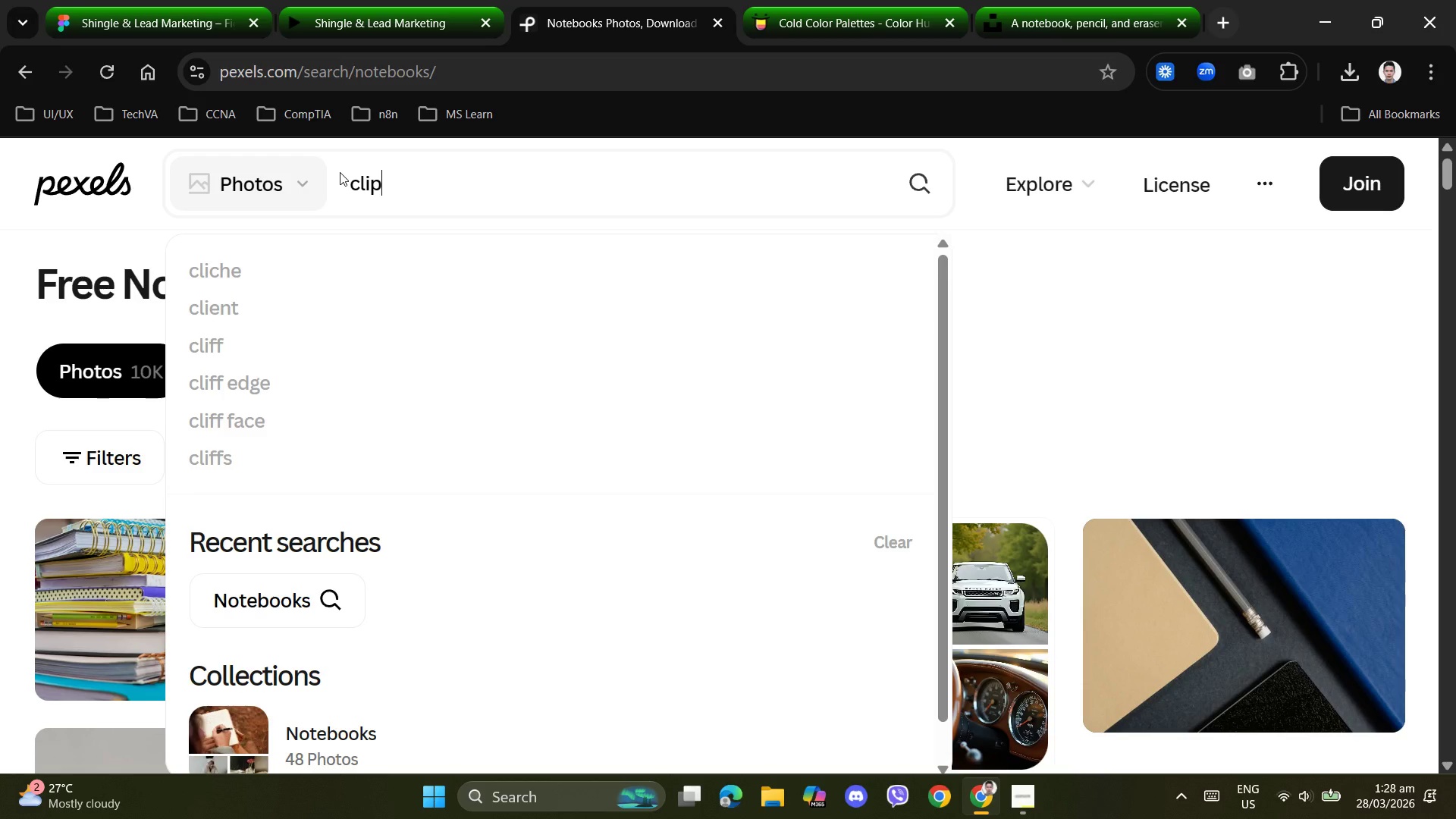 
type(board)
 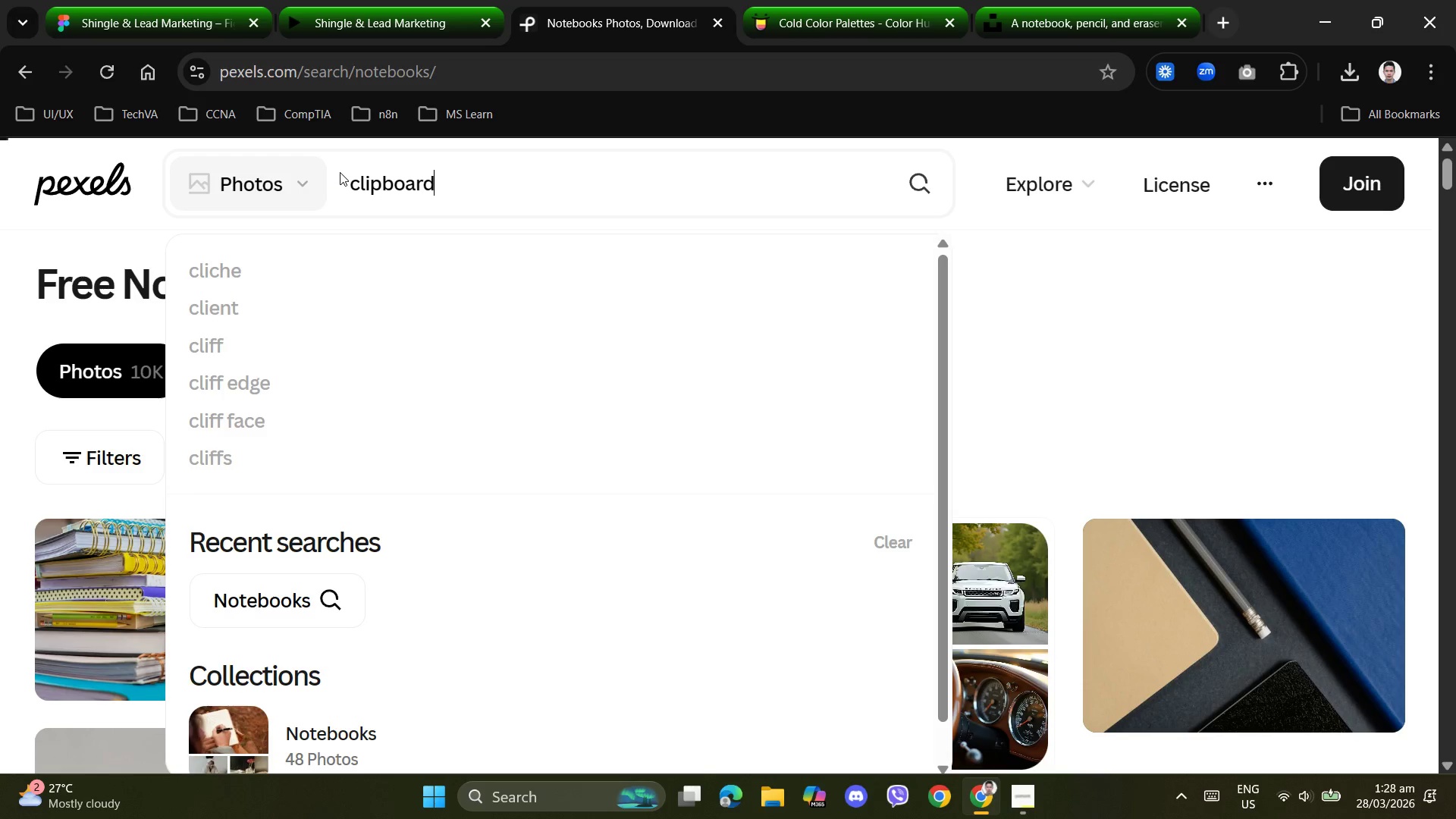 
key(Enter)
 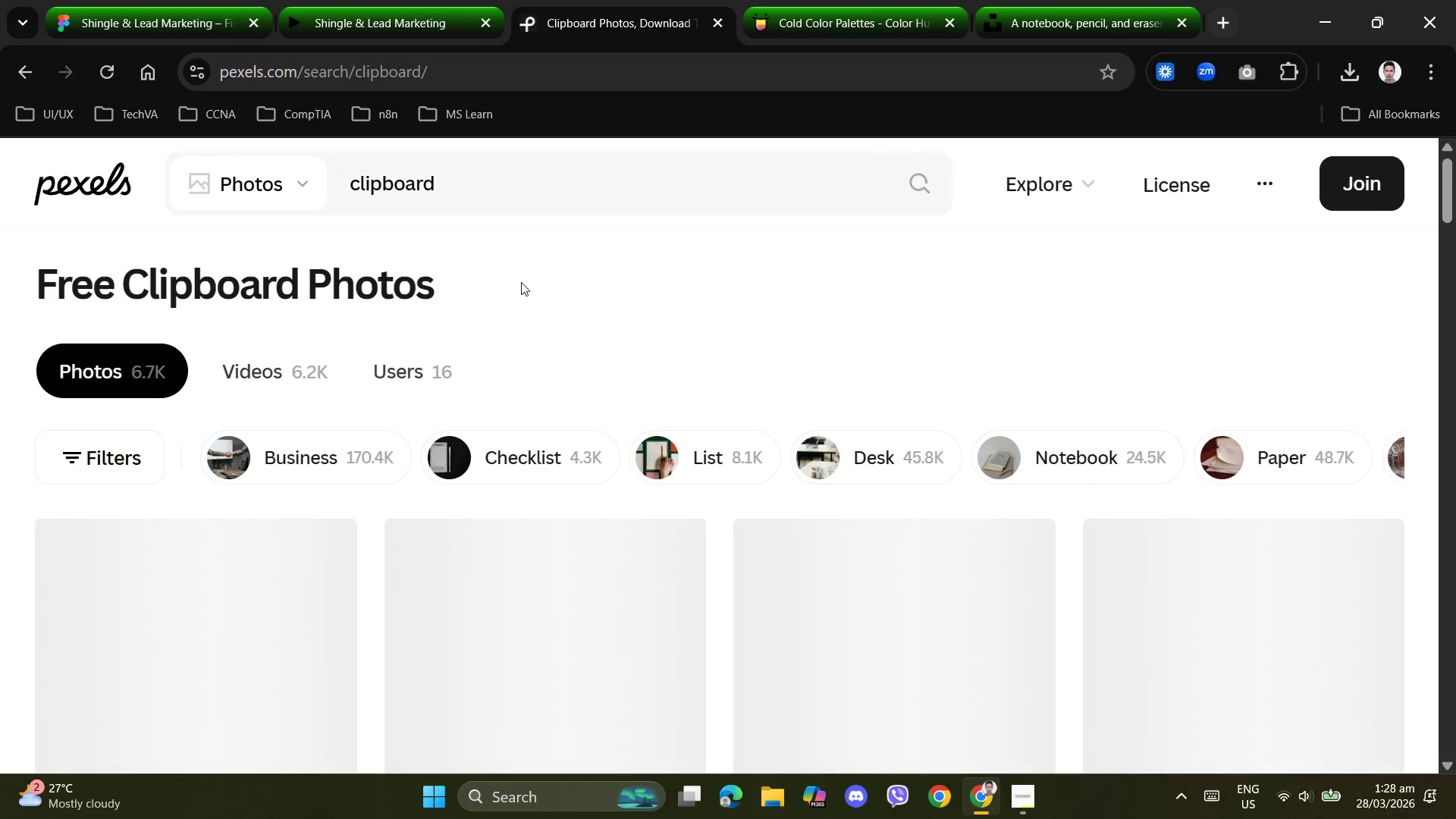 
scroll: coordinate [513, 258], scroll_direction: down, amount: 19.0
 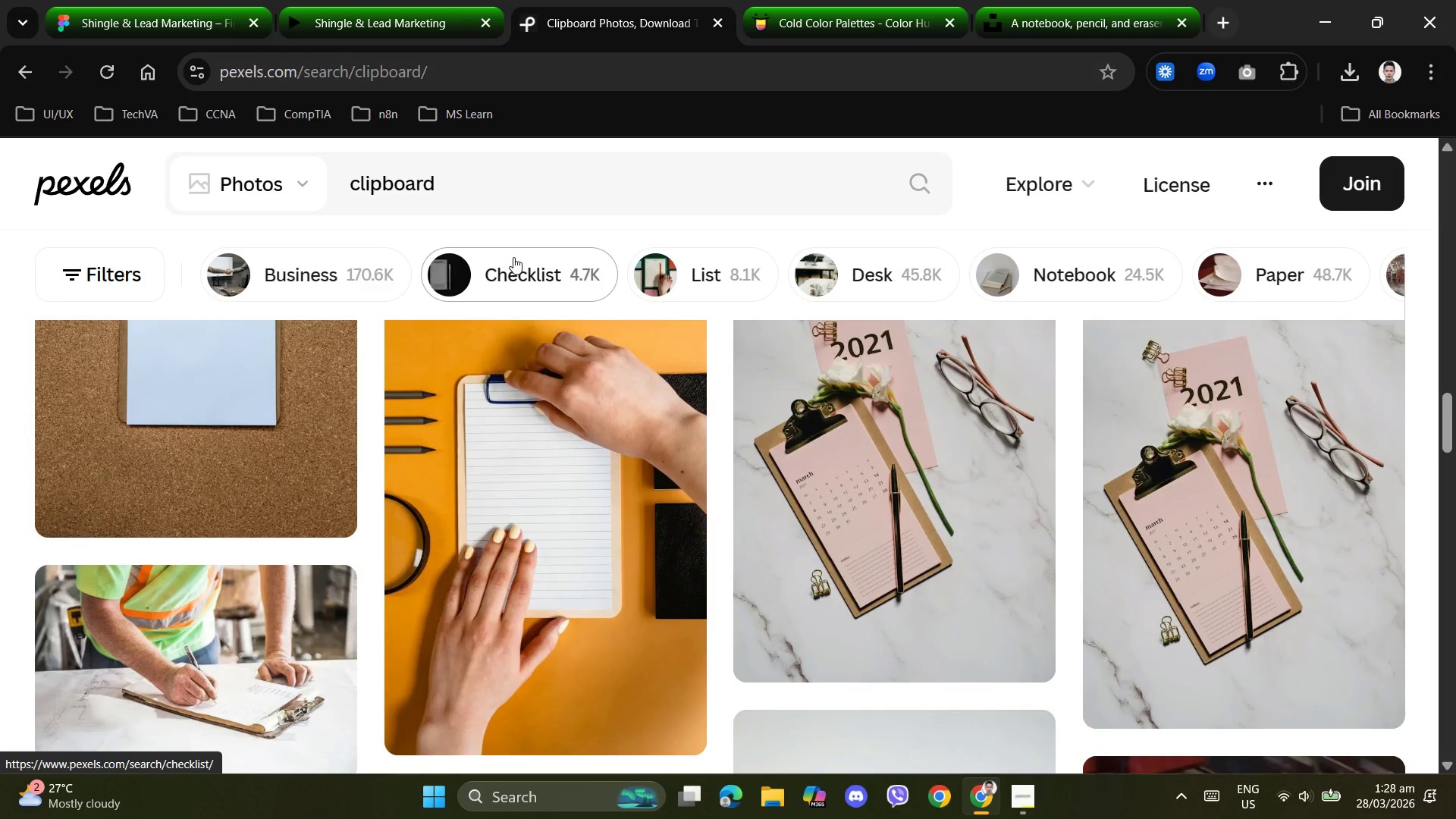 
scroll: coordinate [513, 257], scroll_direction: down, amount: 4.0
 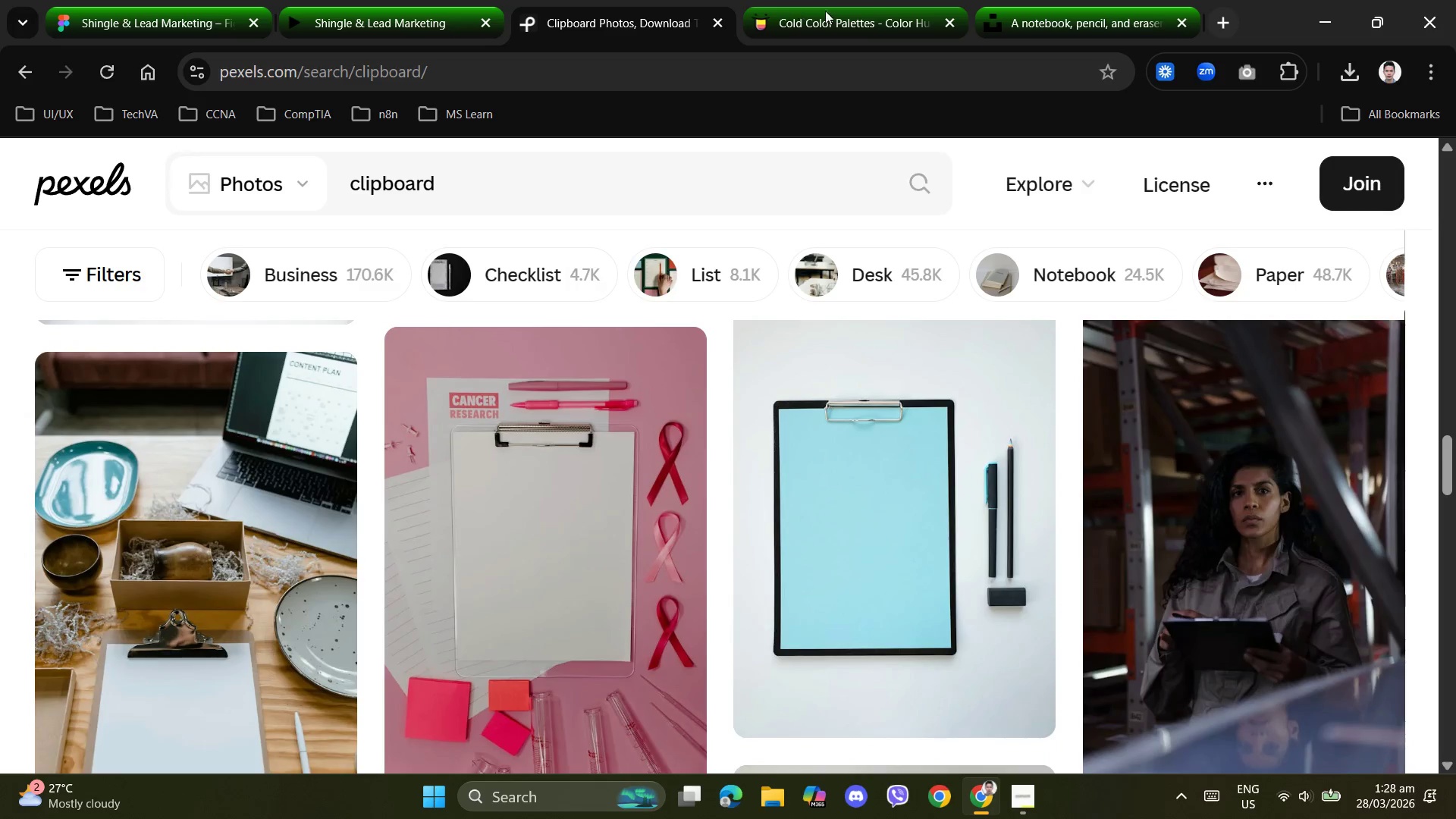 
left_click([1082, 22])
 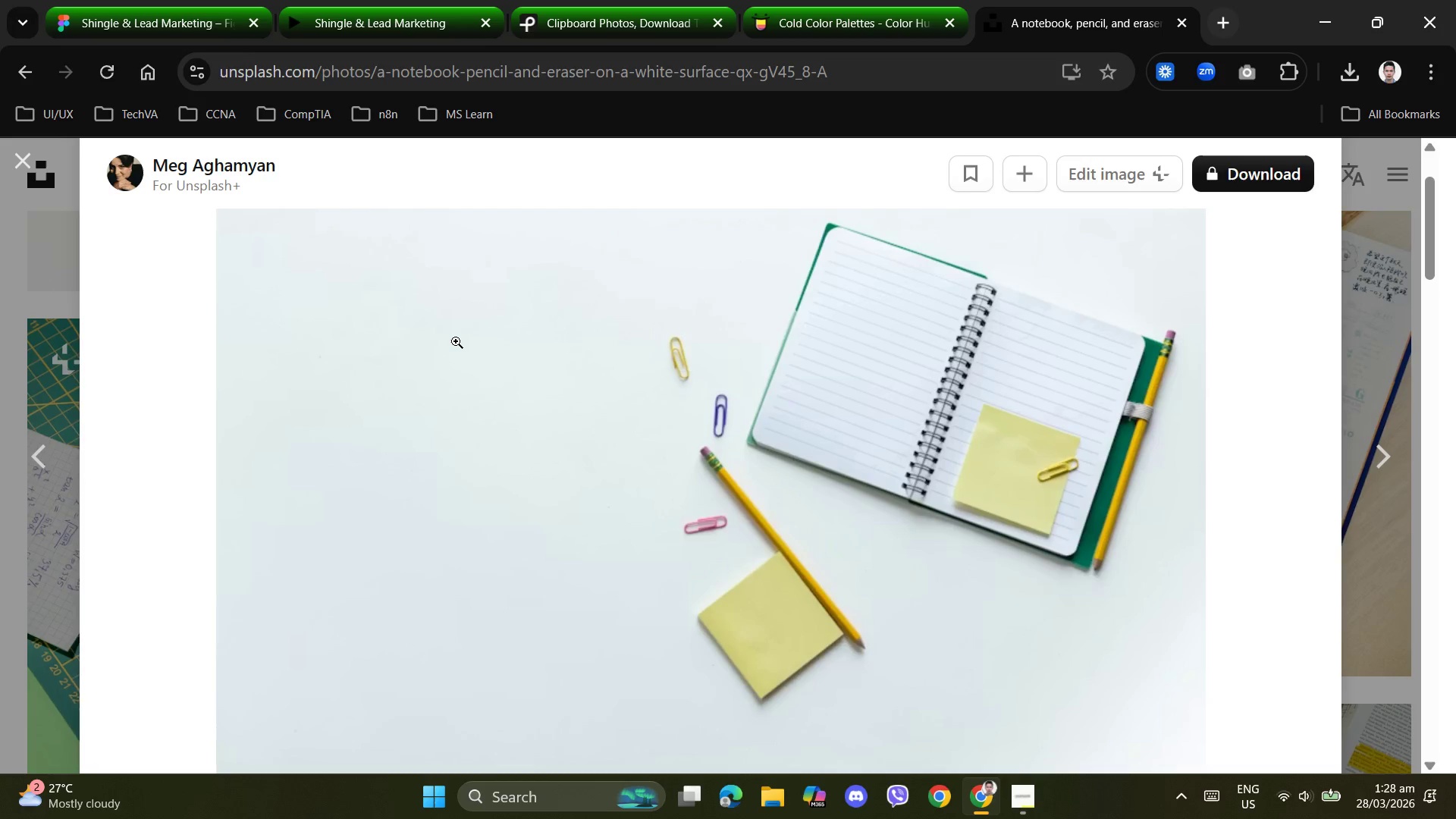 
scroll: coordinate [456, 341], scroll_direction: up, amount: 2.0
 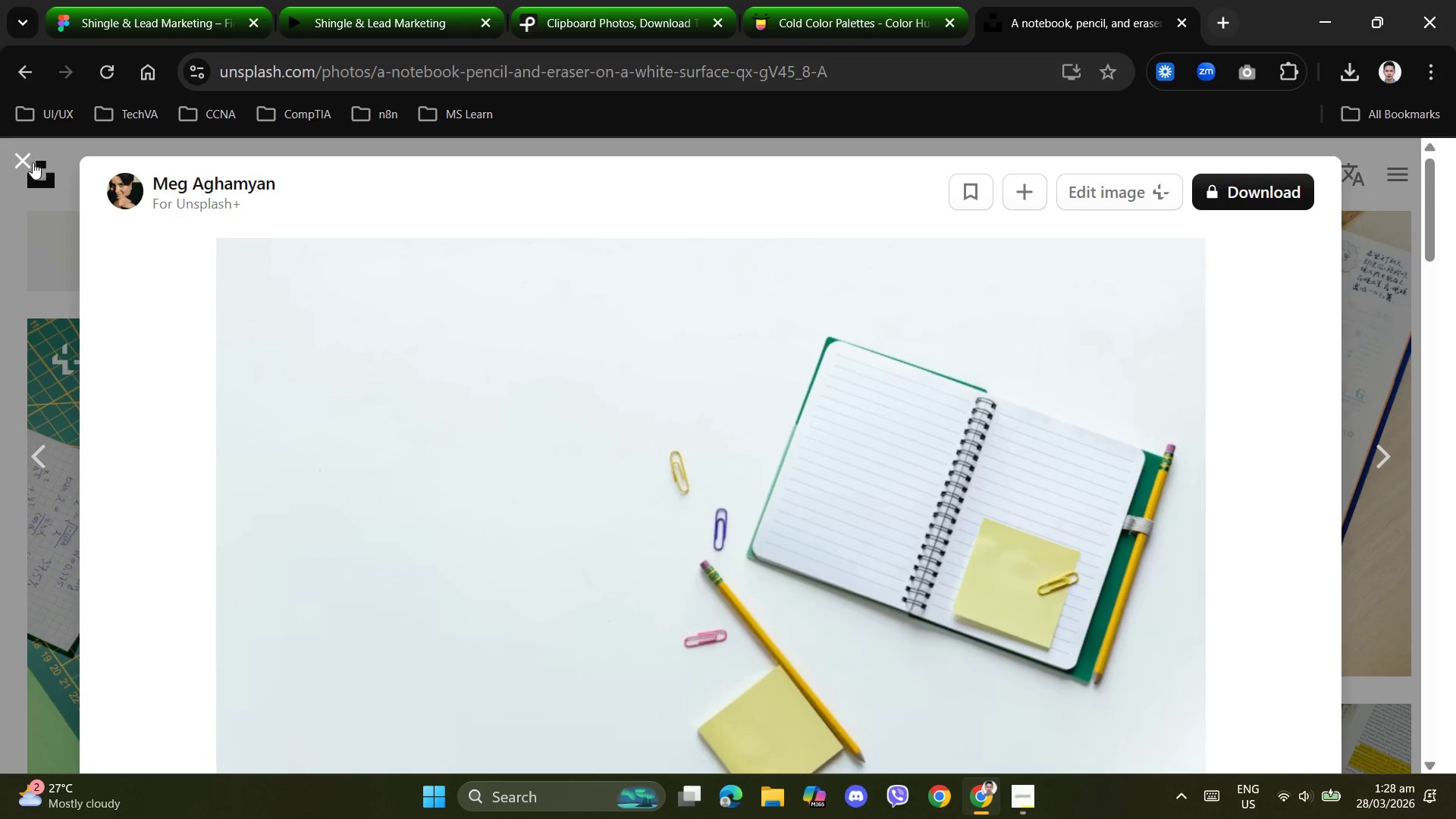 
left_click([27, 162])
 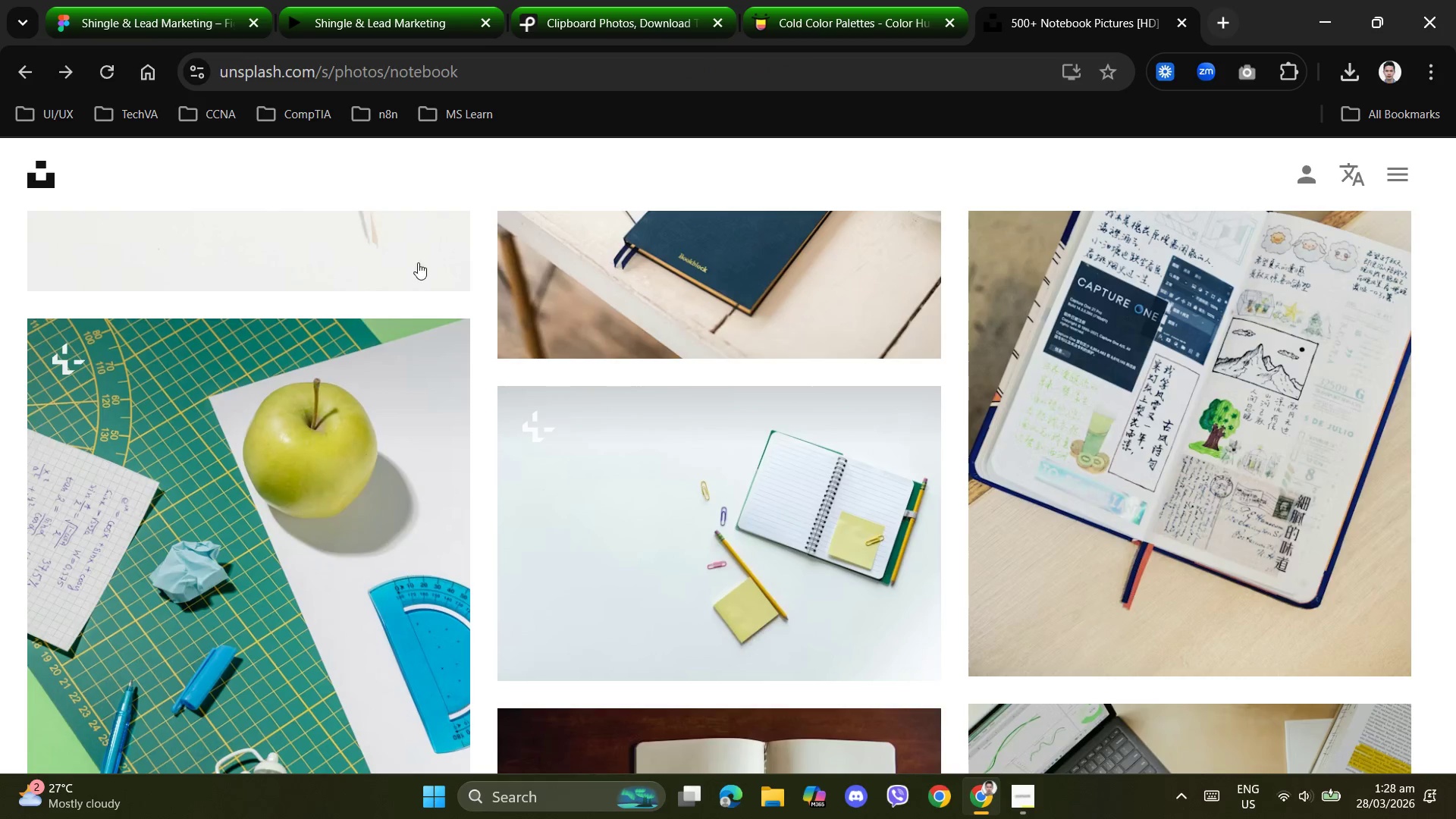 
scroll: coordinate [440, 265], scroll_direction: up, amount: 7.0
 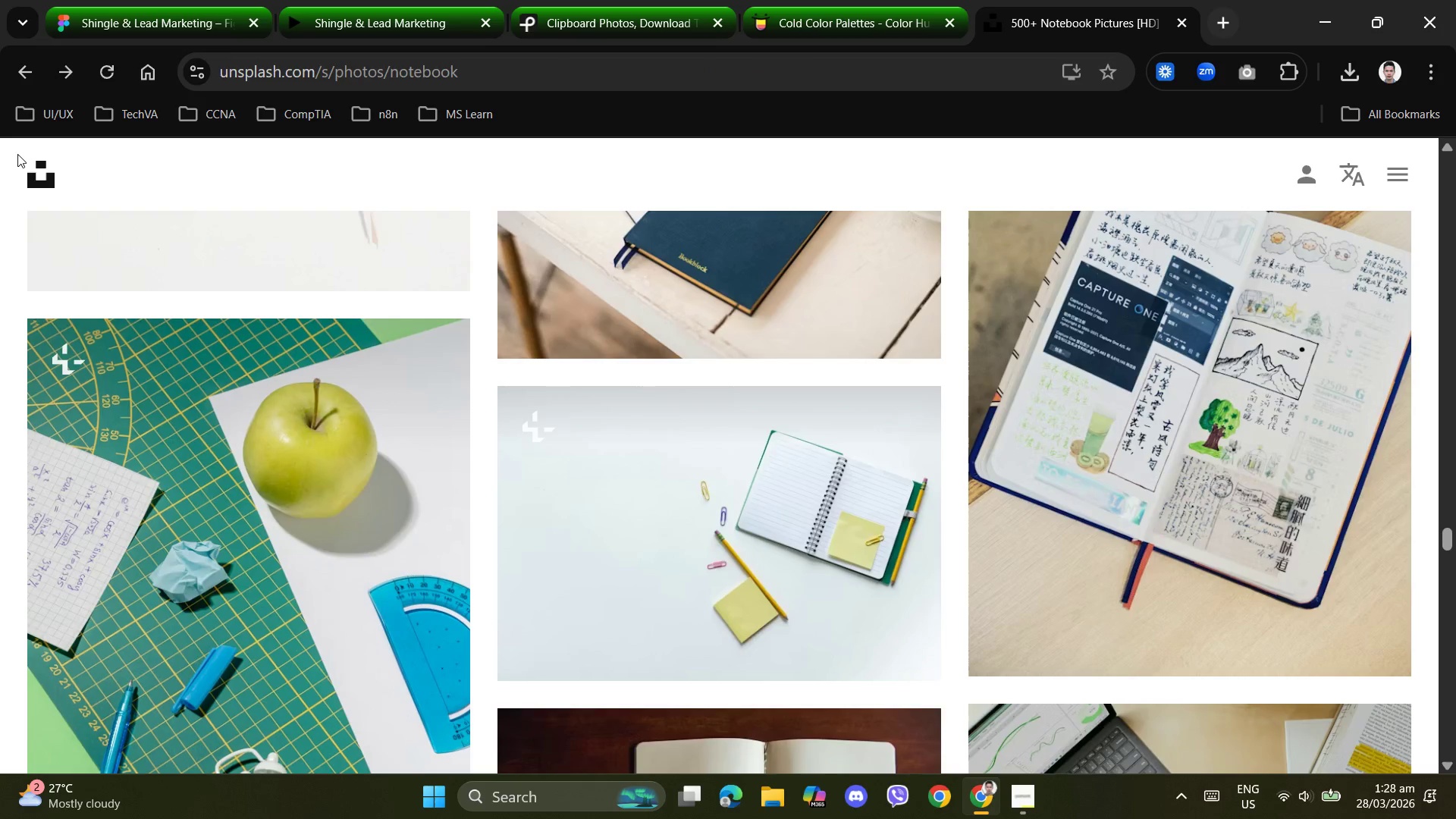 
left_click([39, 164])
 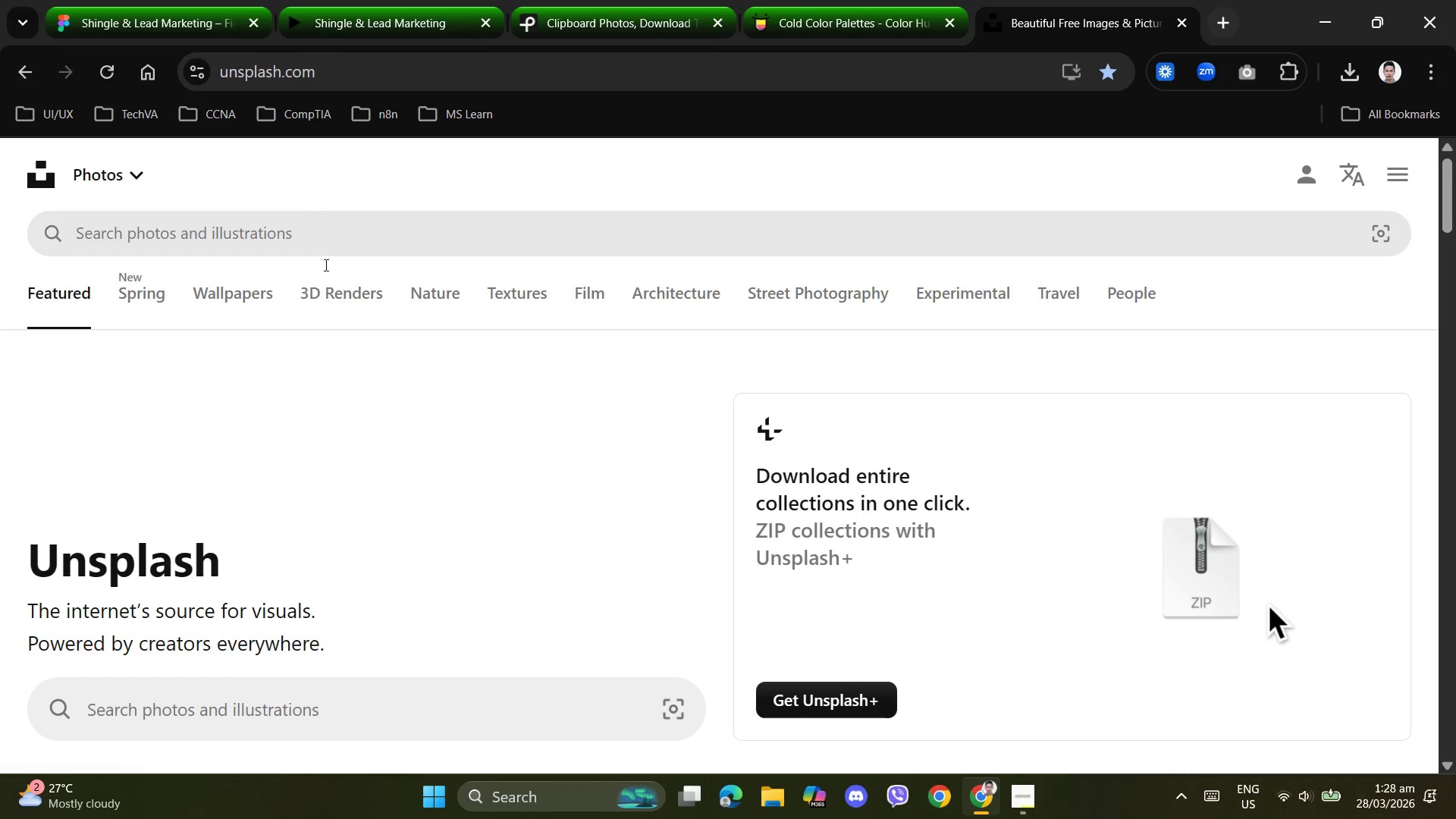 
left_click([331, 238])
 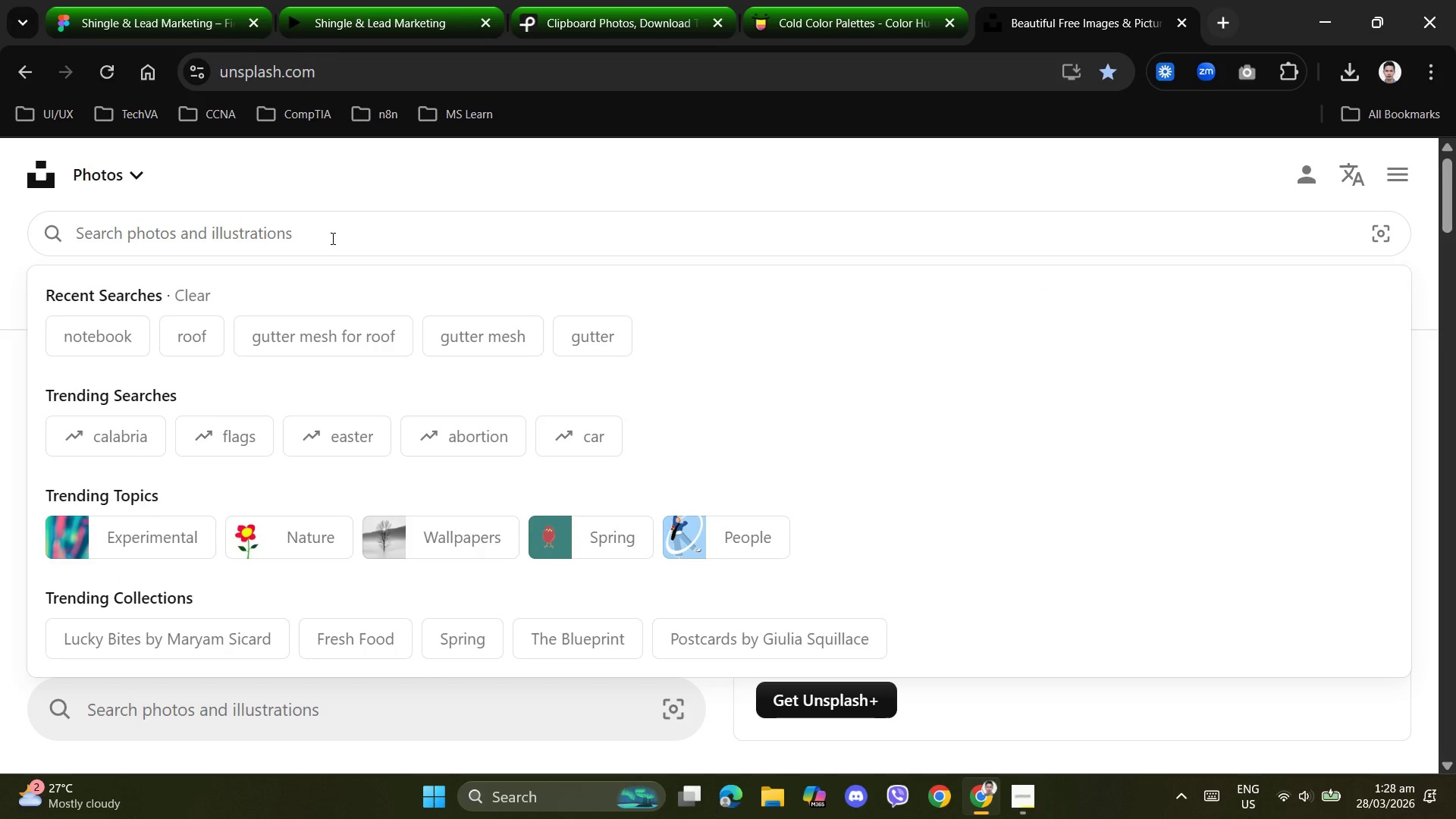 
type(clipboard)
 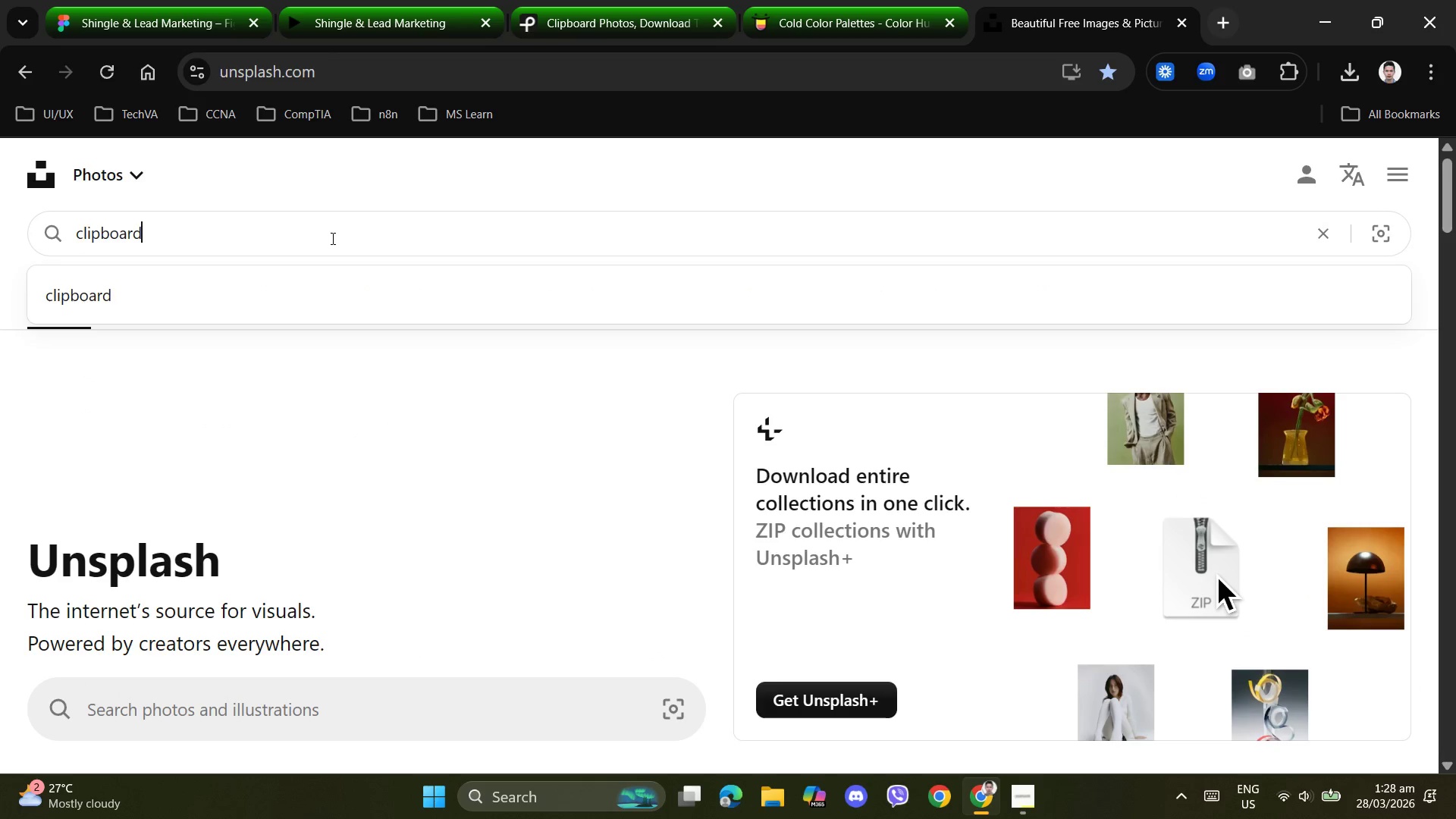 
key(Enter)
 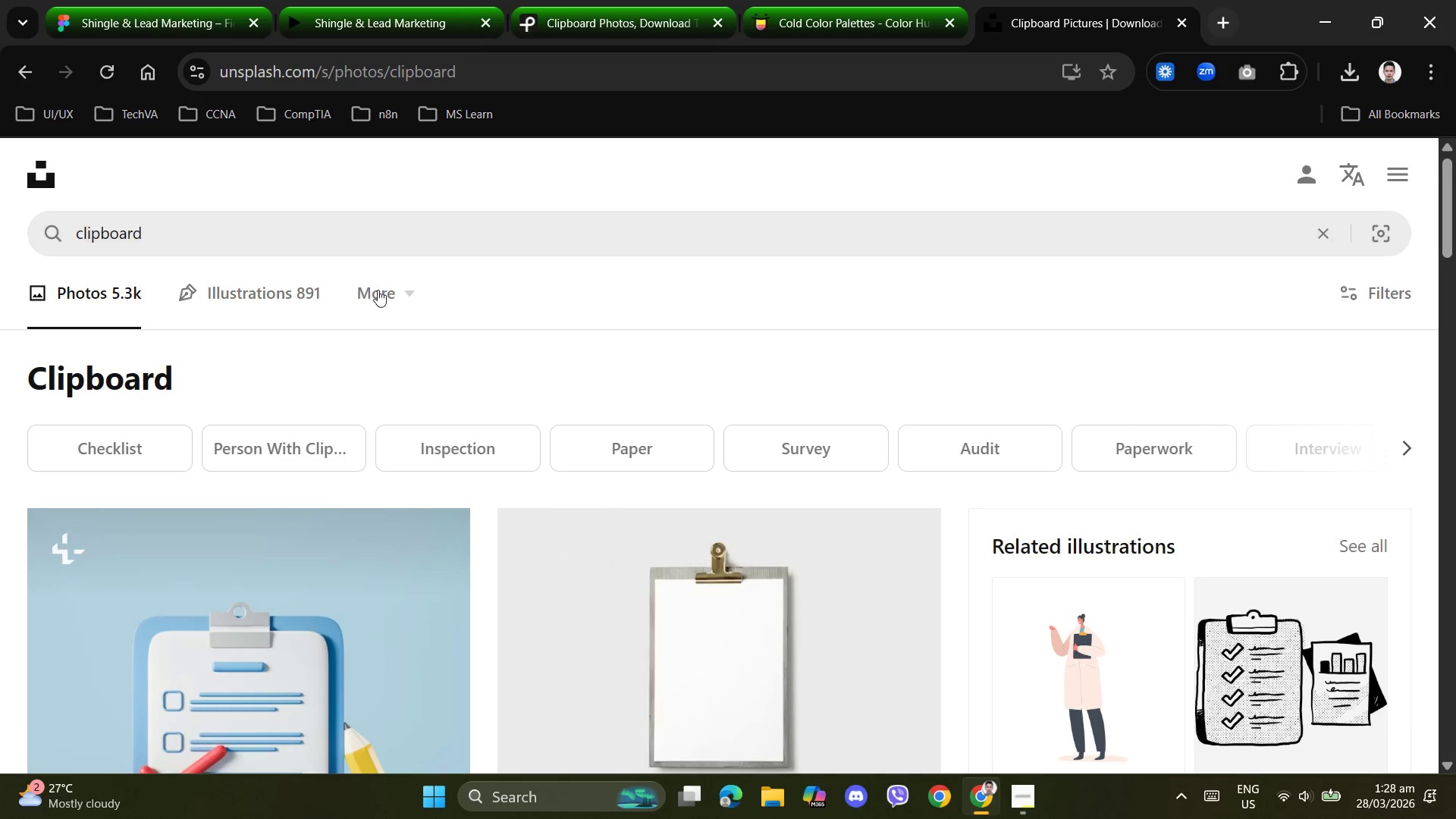 
scroll: coordinate [491, 428], scroll_direction: down, amount: 3.0
 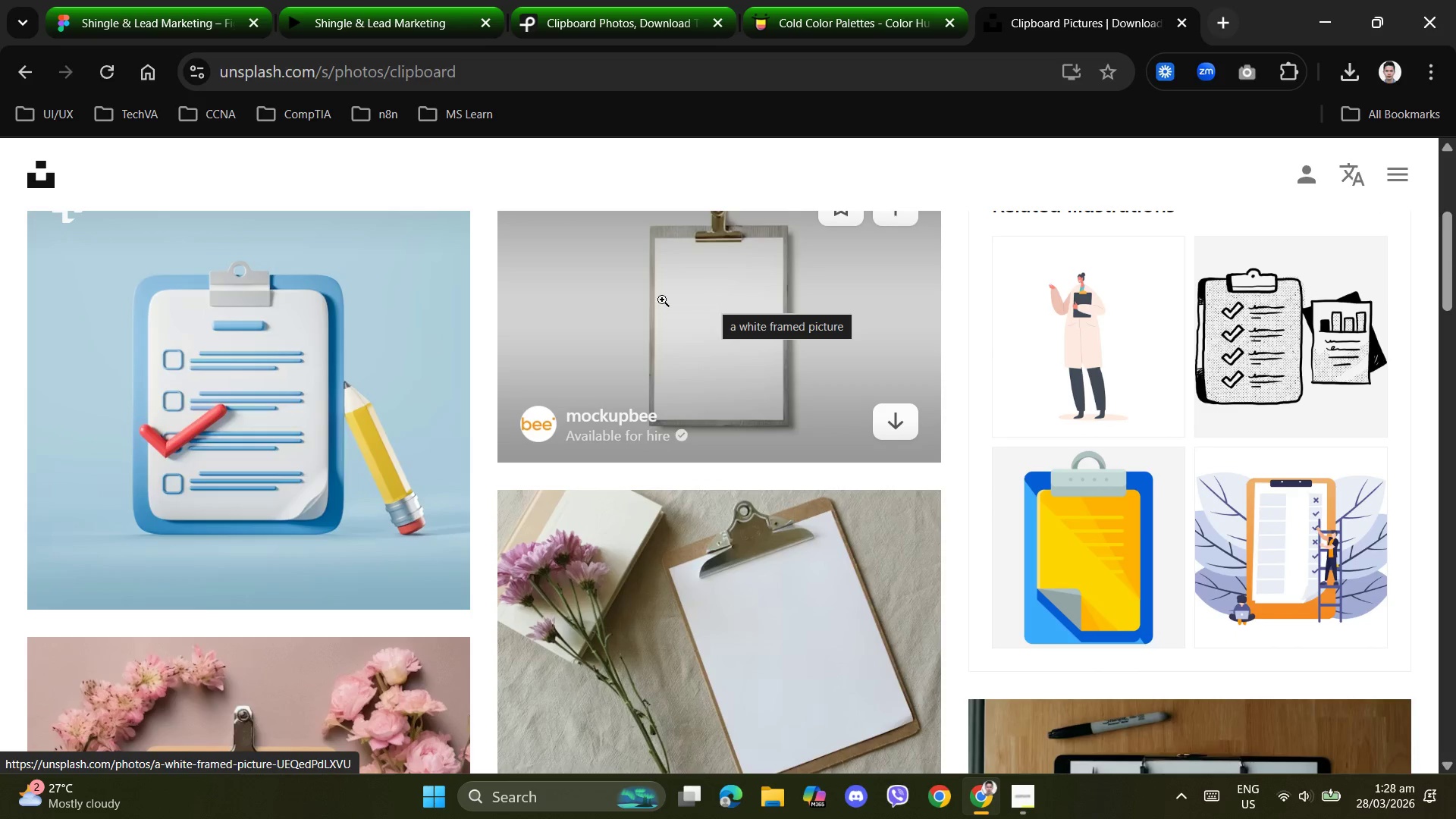 
left_click([595, 317])
 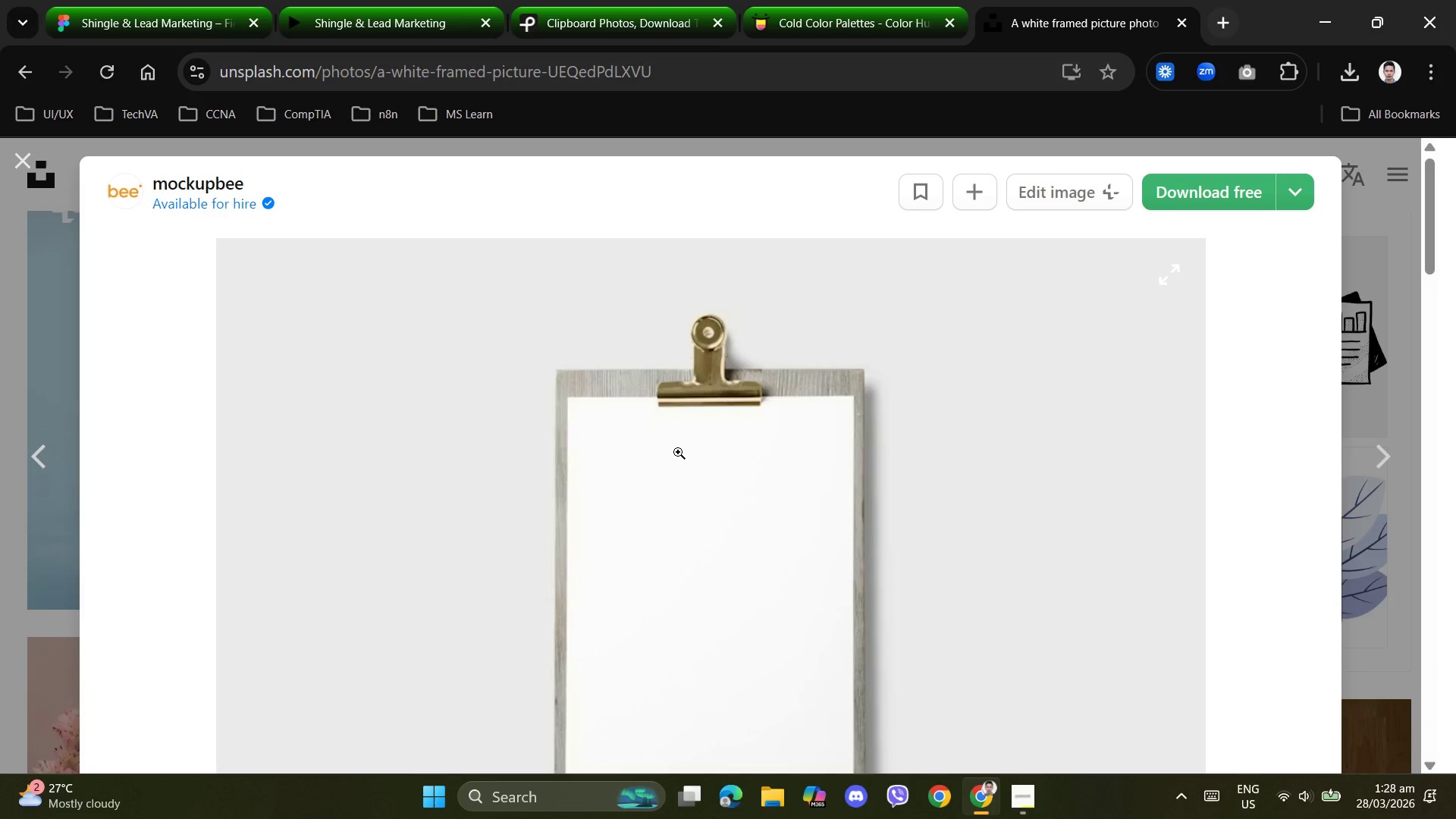 
left_click([679, 403])
 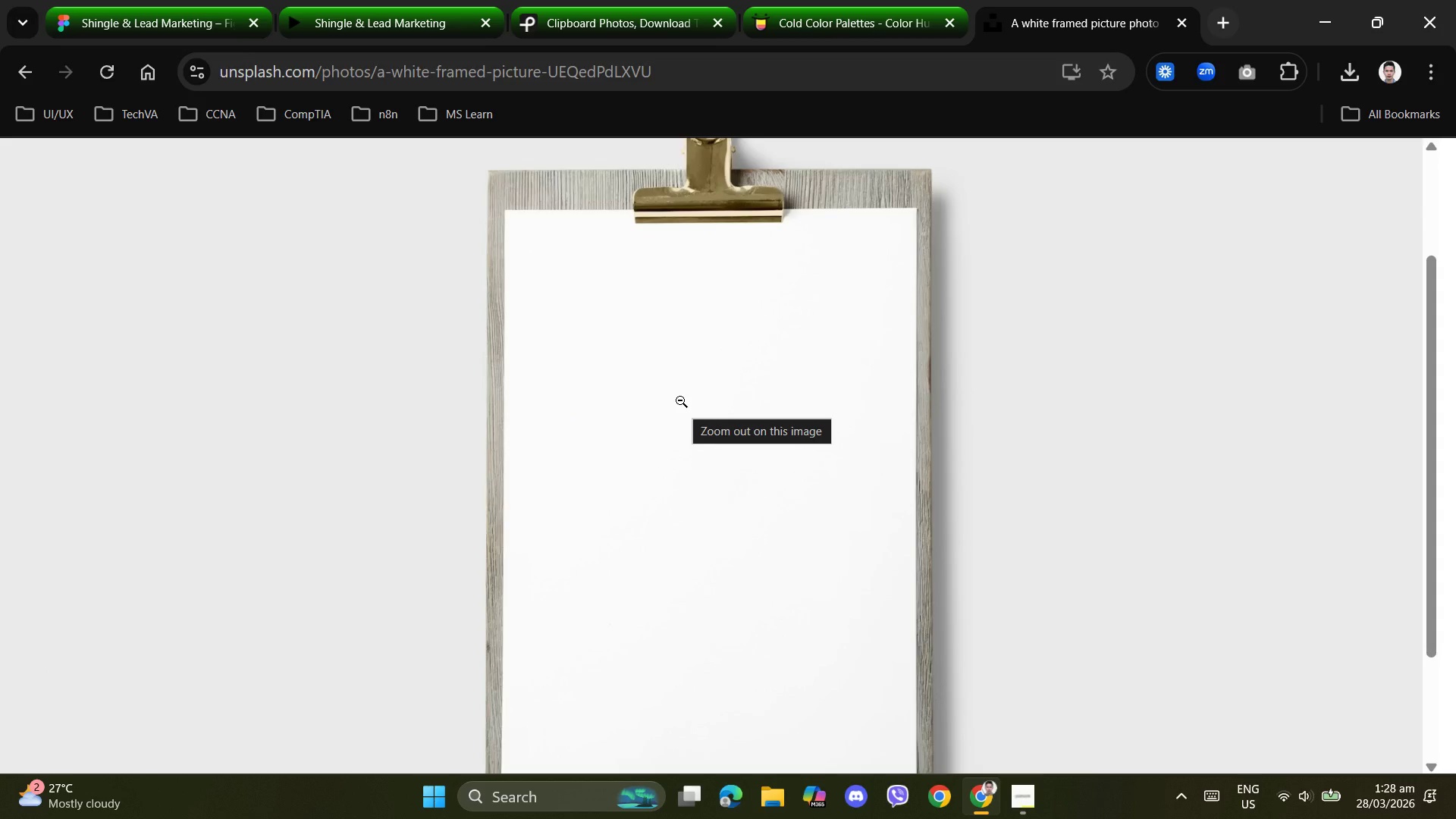 
scroll: coordinate [678, 452], scroll_direction: down, amount: 2.0
 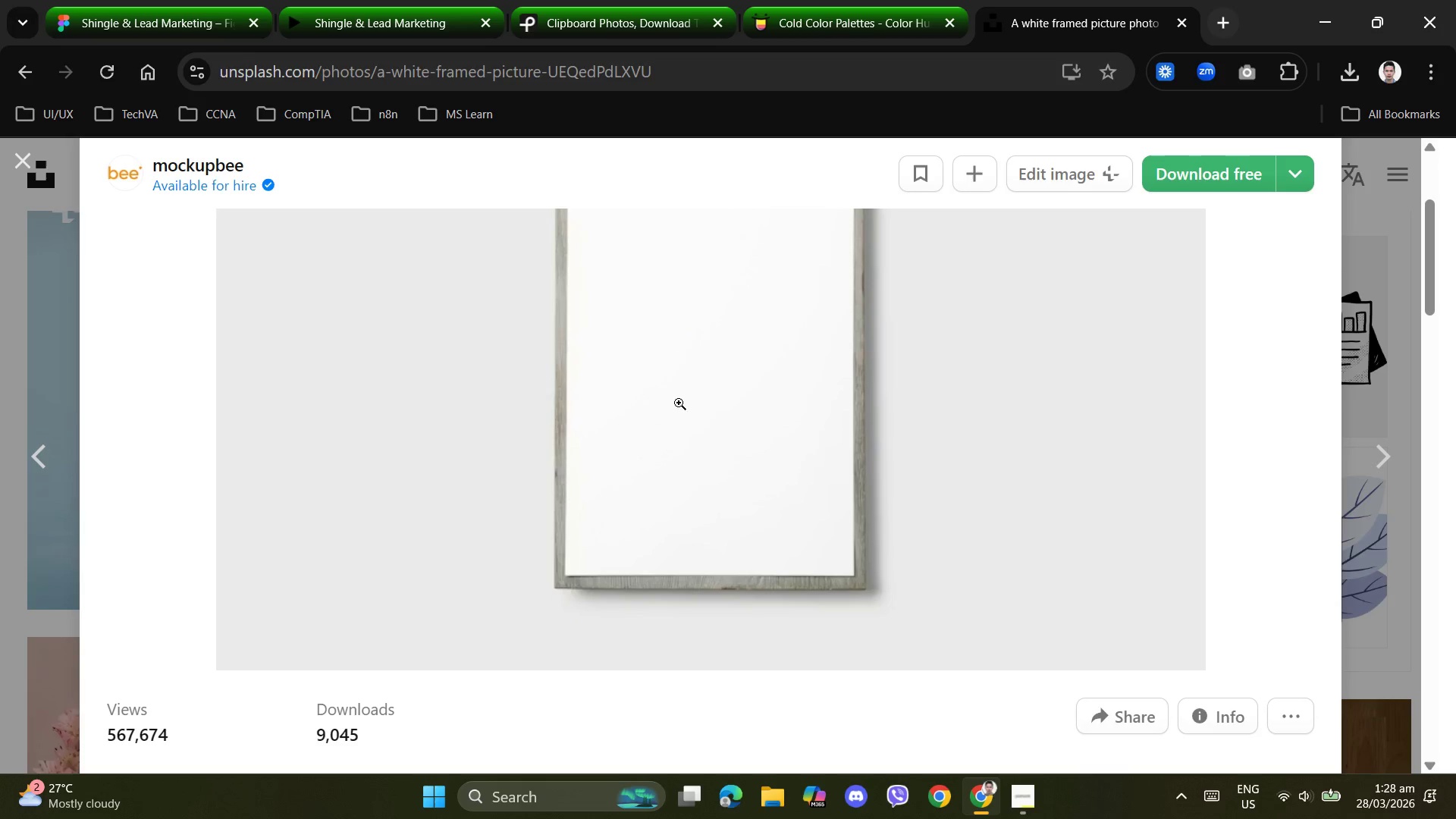 
right_click([1160, 309])
 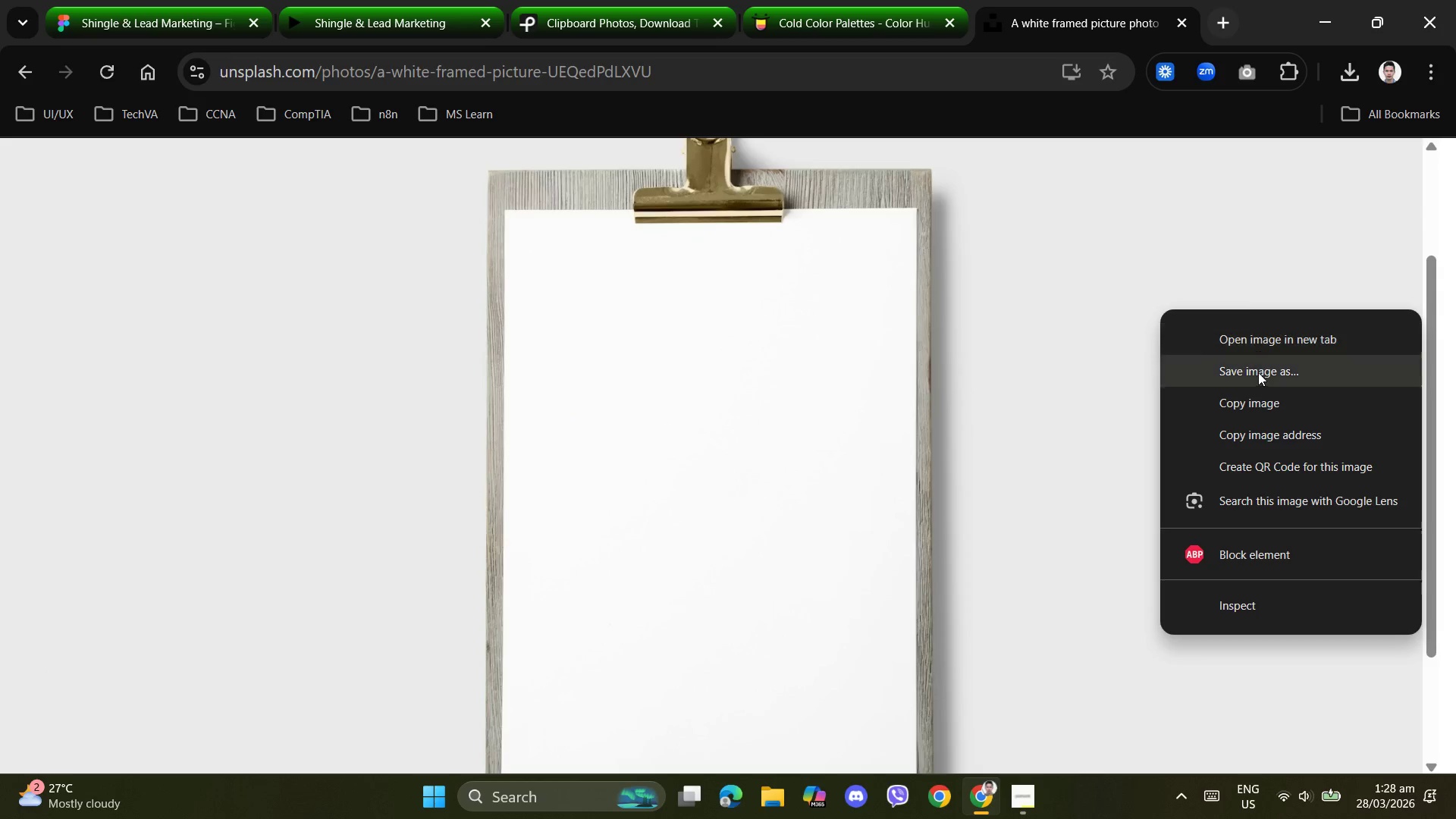 
left_click([1257, 407])
 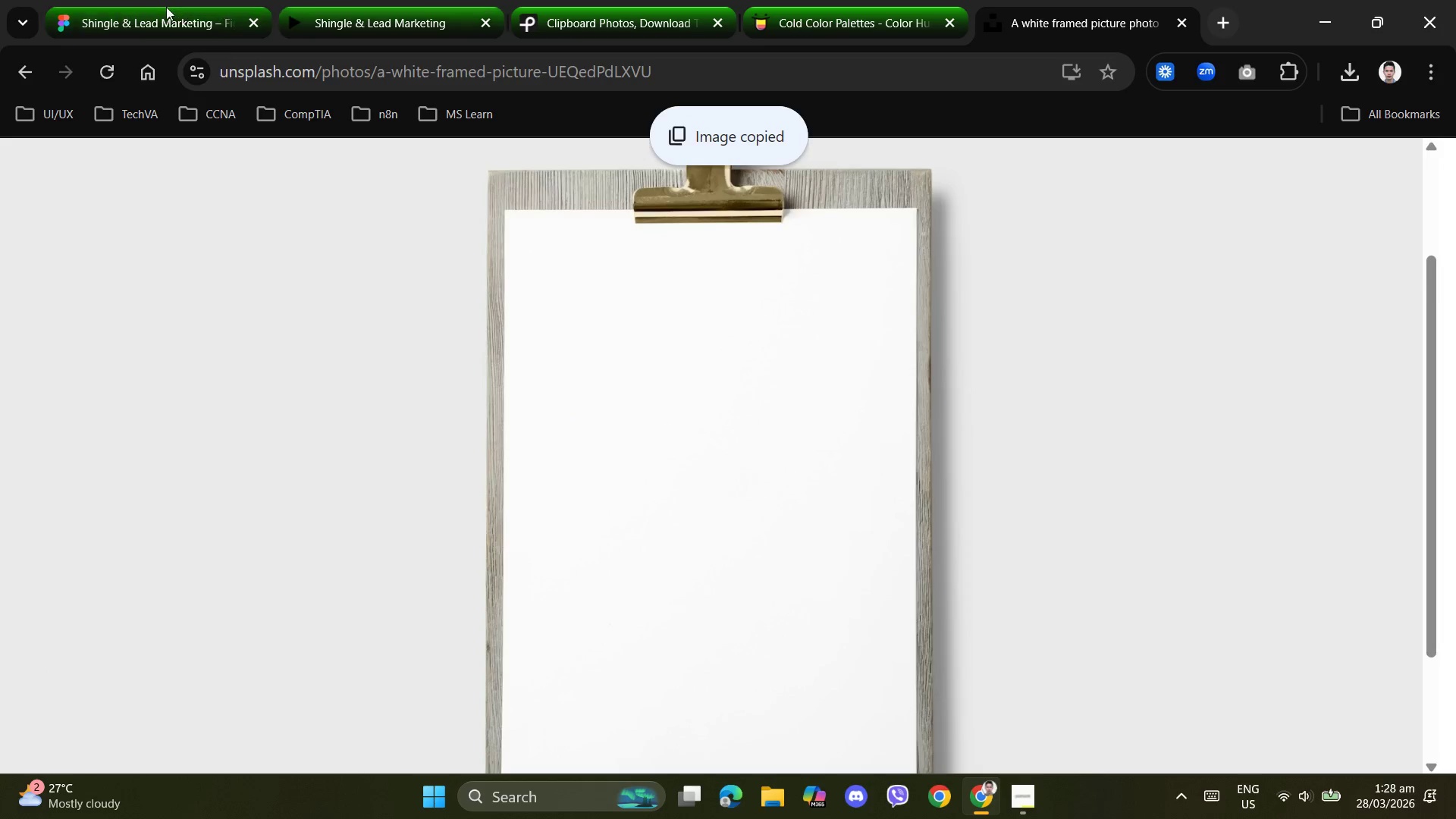 
left_click([162, 5])
 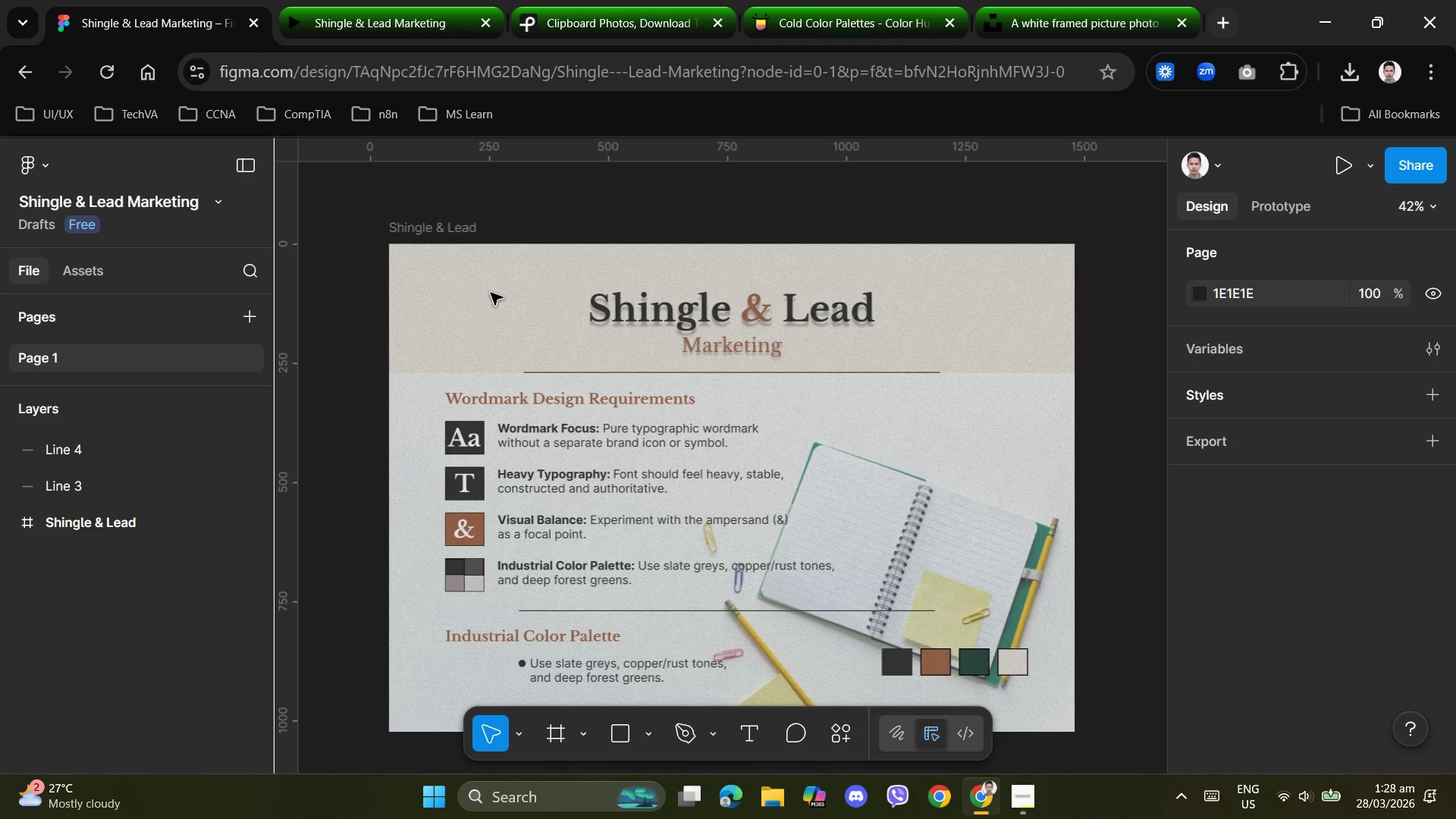 
right_click([479, 290])
 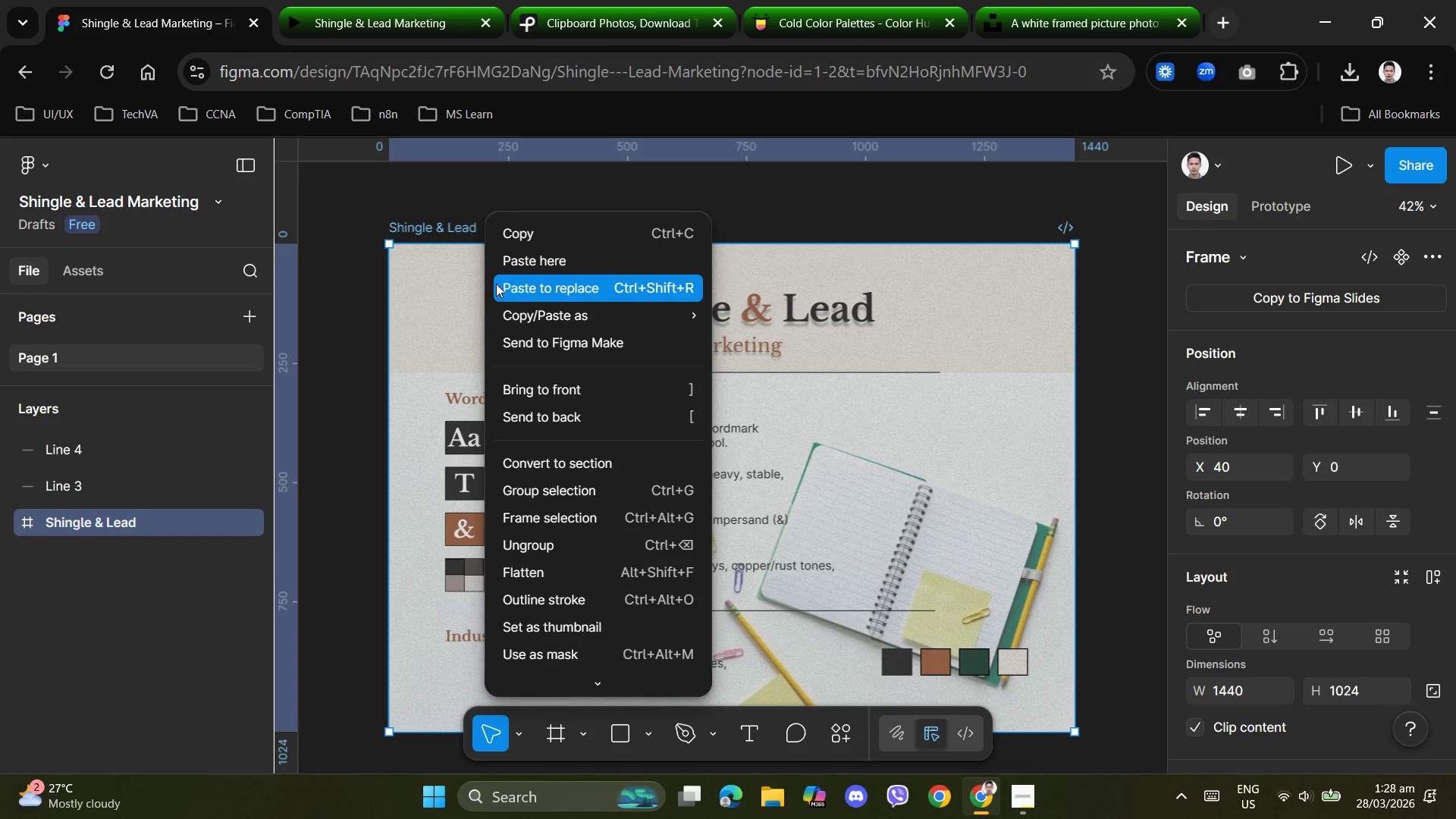 
left_click([509, 265])
 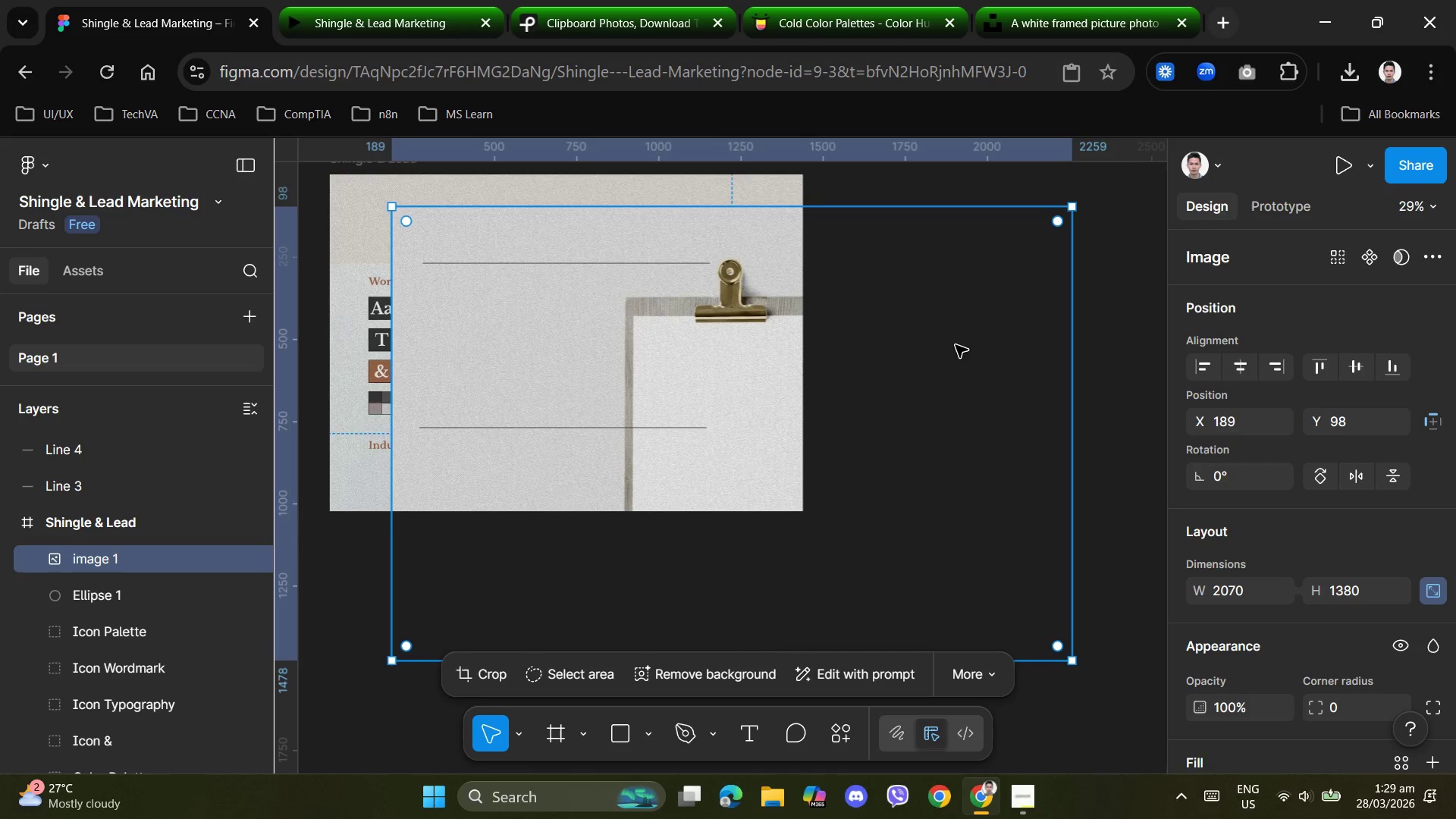 
left_click_drag(start_coordinate=[956, 345], to_coordinate=[773, 237])
 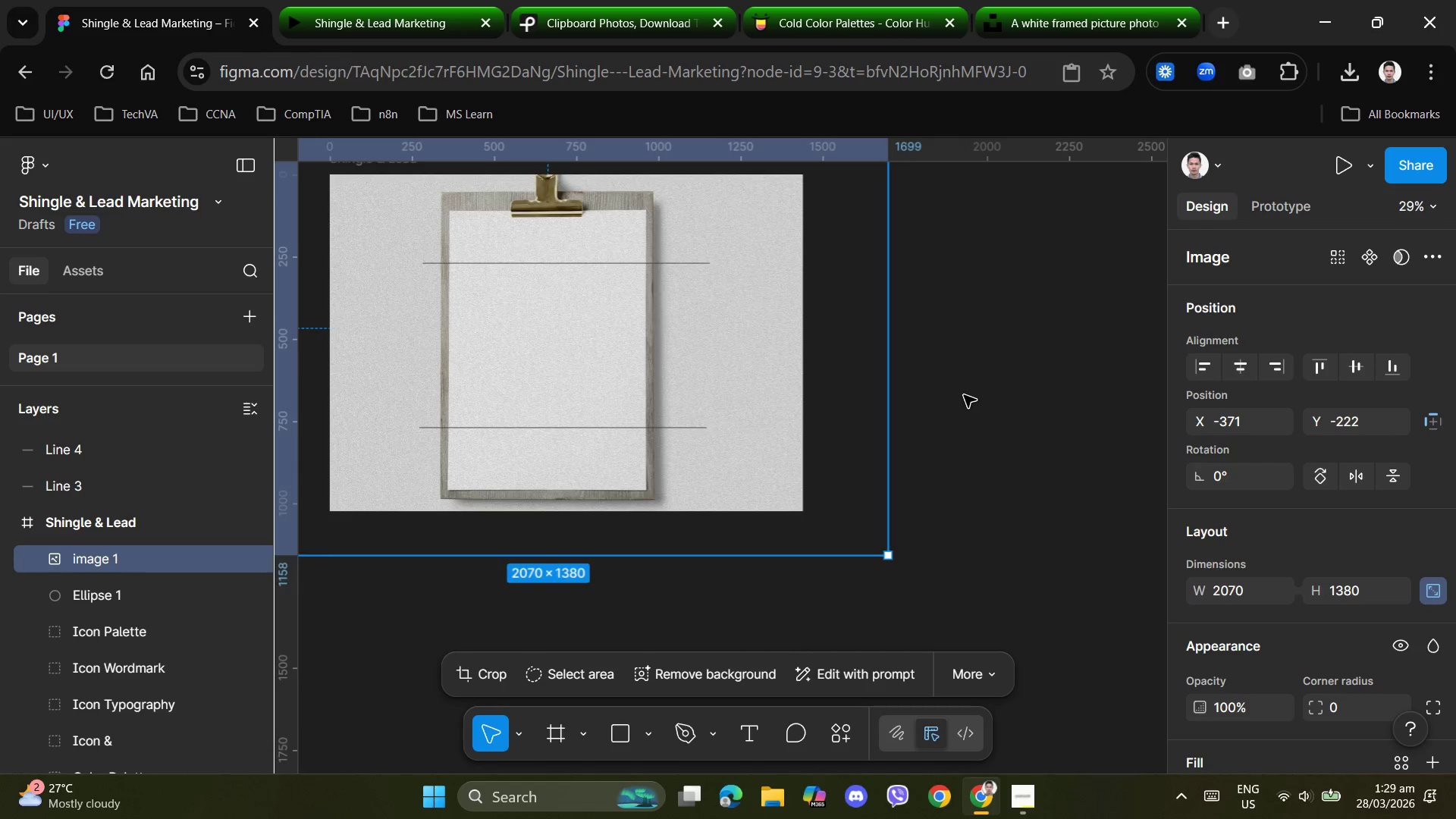 
scroll: coordinate [964, 395], scroll_direction: up, amount: 4.0
 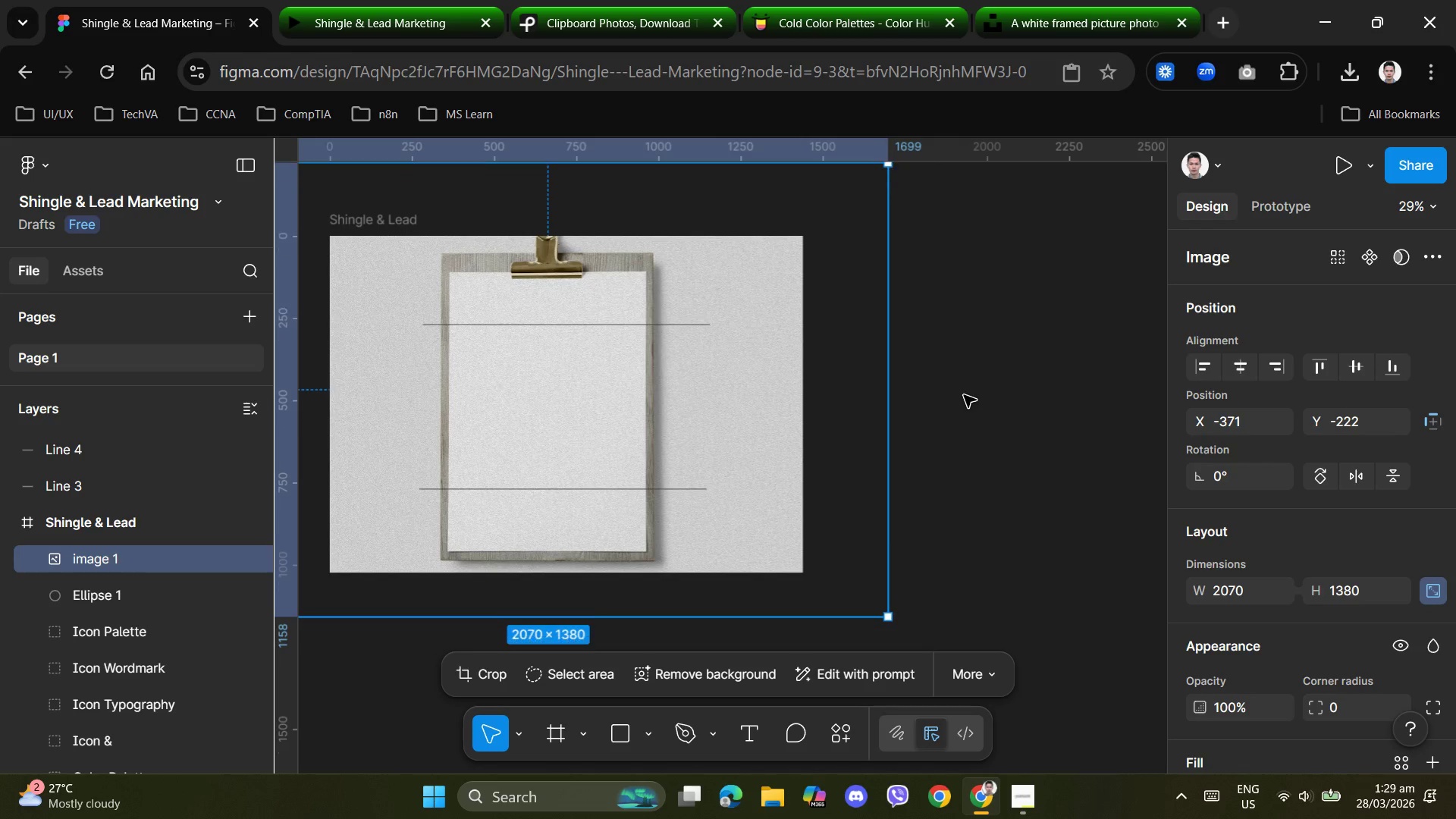 
scroll: coordinate [964, 395], scroll_direction: down, amount: 2.0
 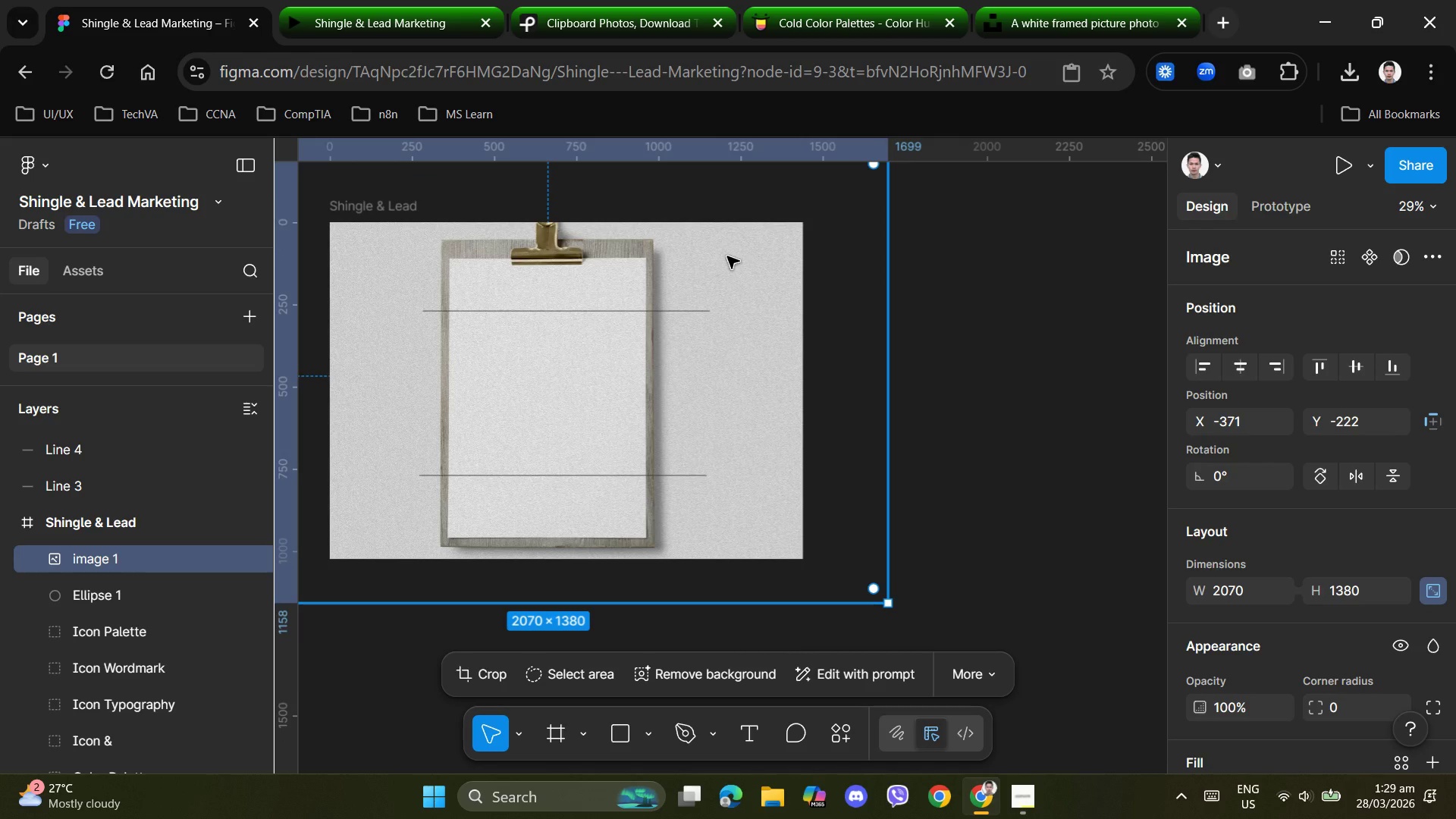 
right_click([724, 256])
 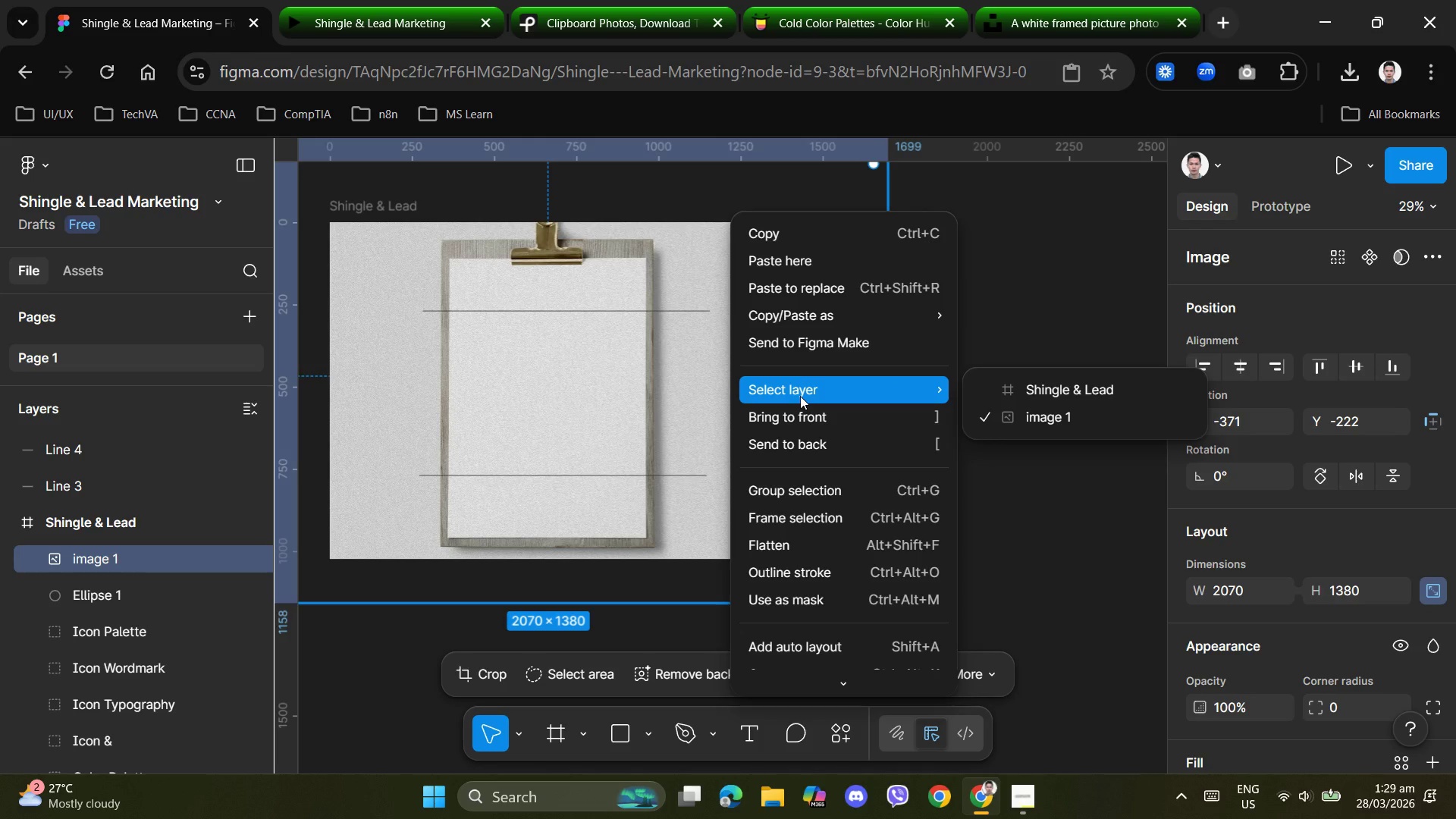 
wait(10.16)
 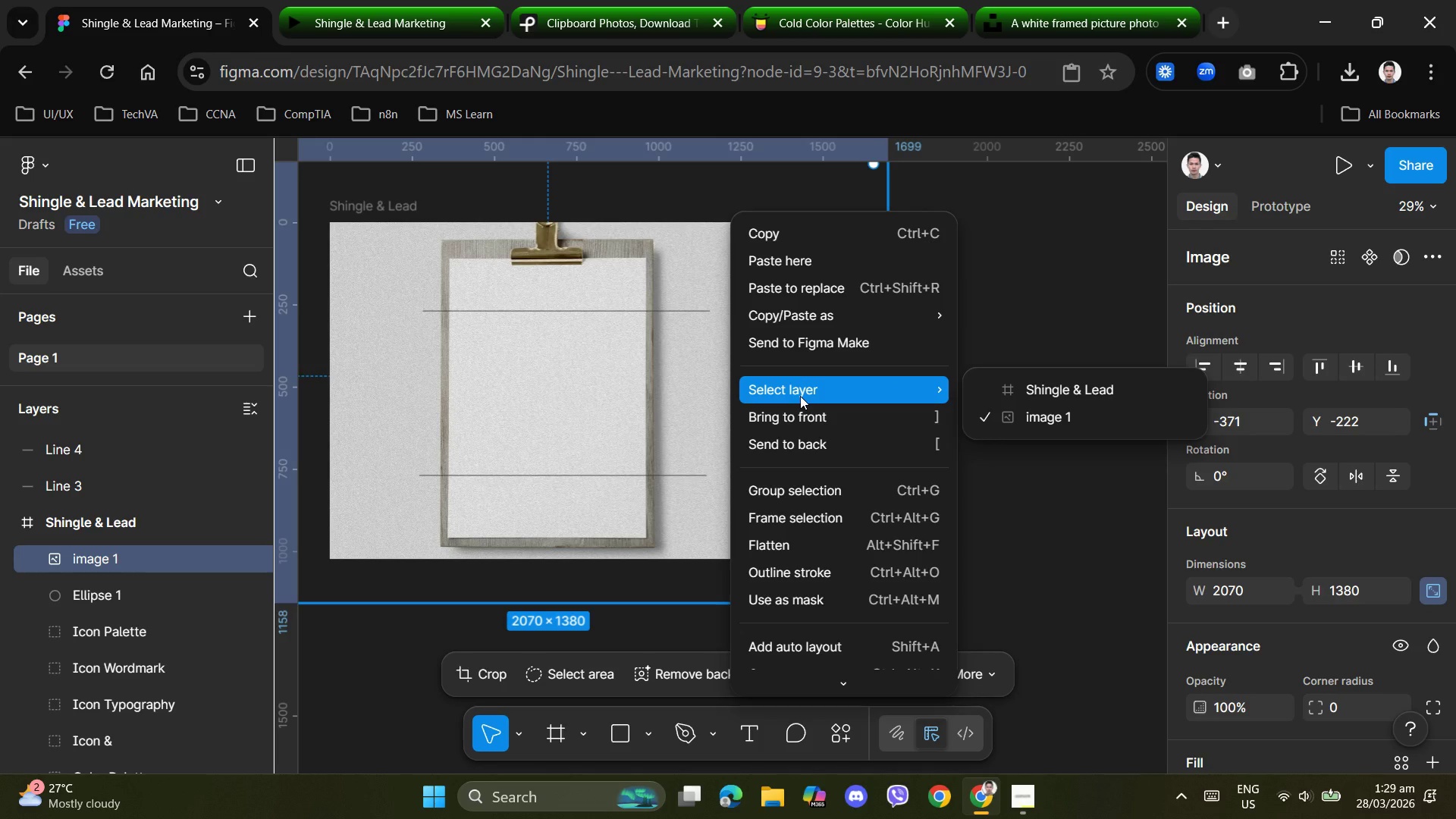 
left_click([785, 447])
 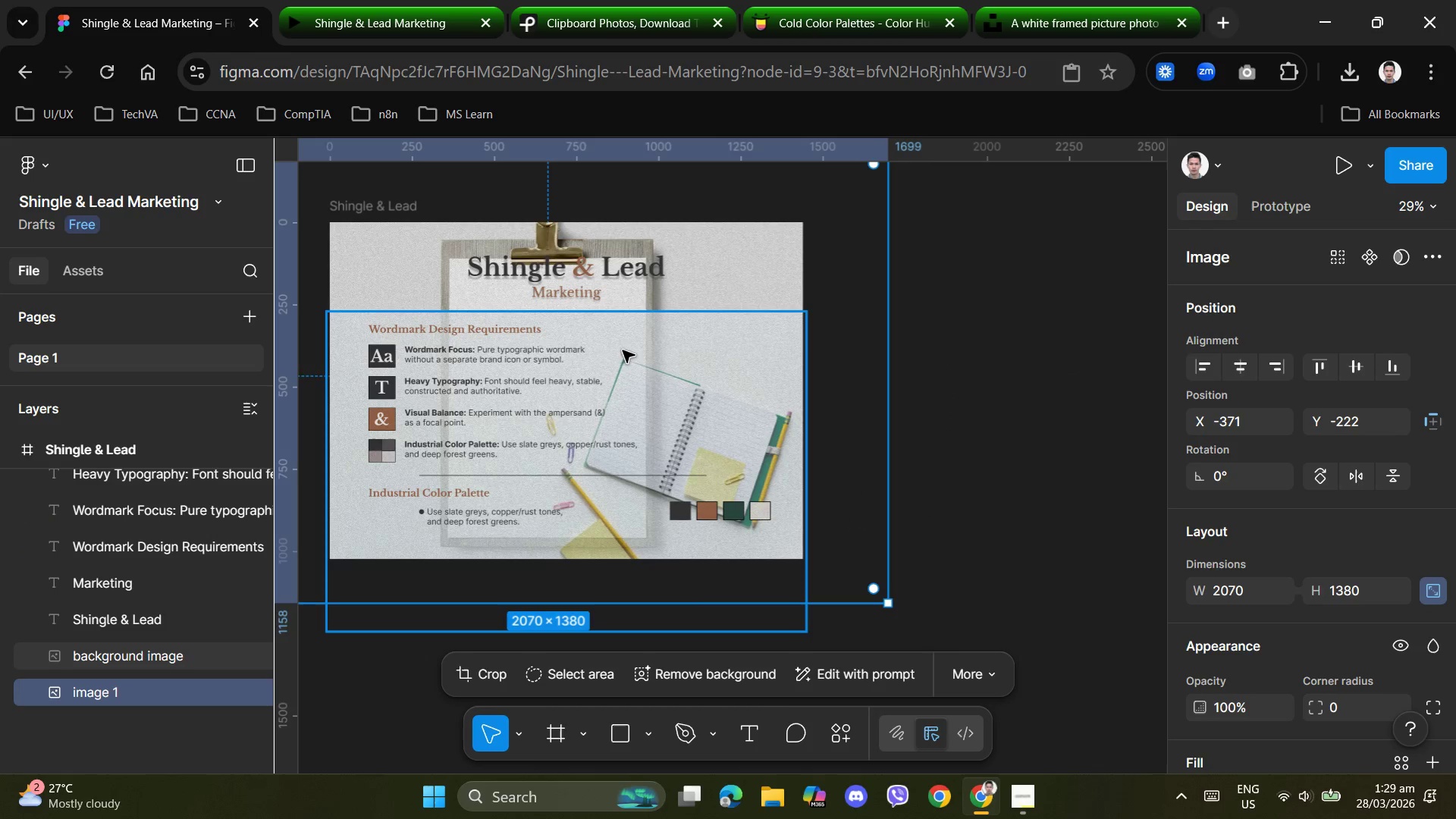 
scroll: coordinate [657, 360], scroll_direction: up, amount: 3.0
 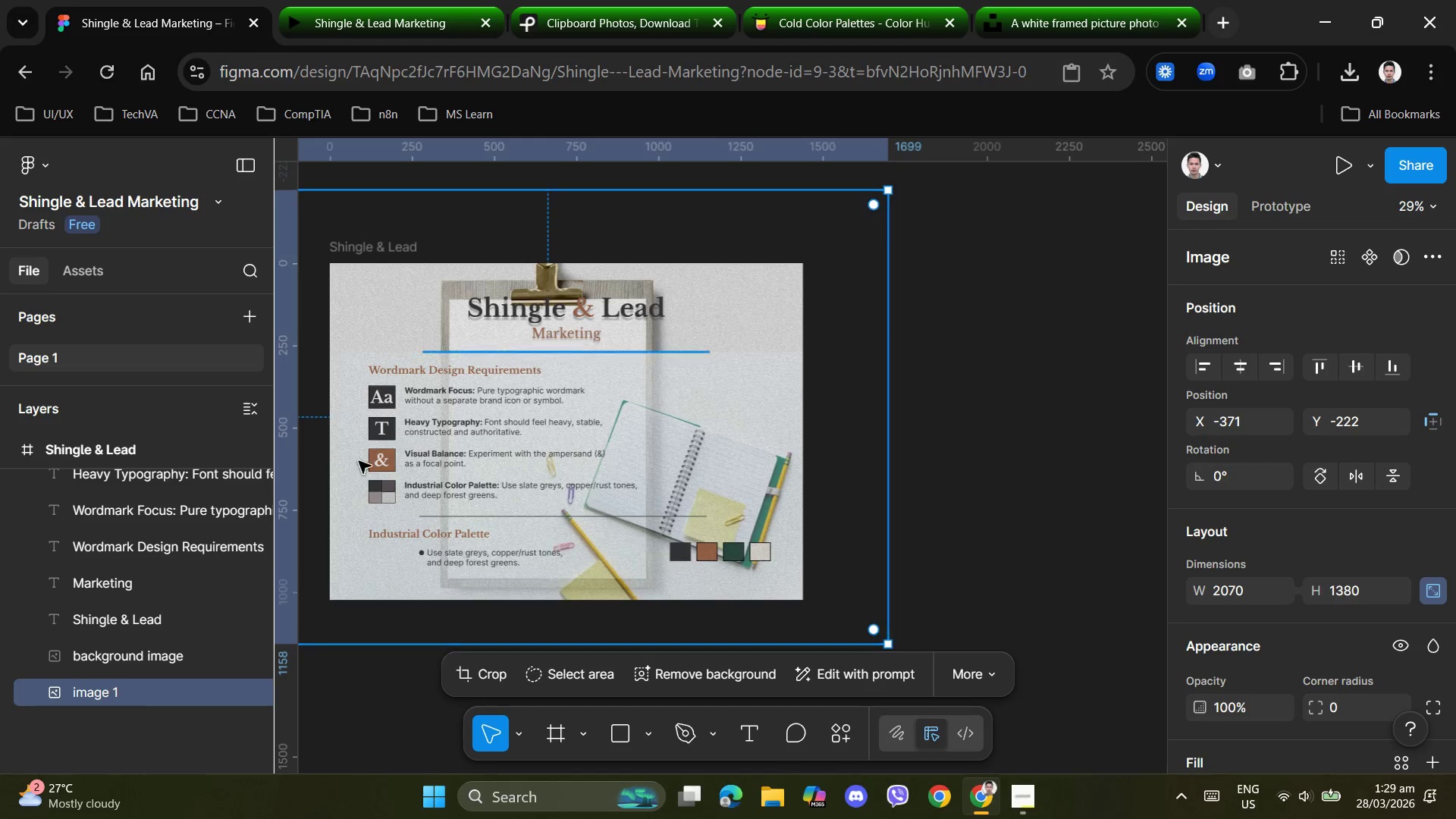 
left_click([81, 692])
 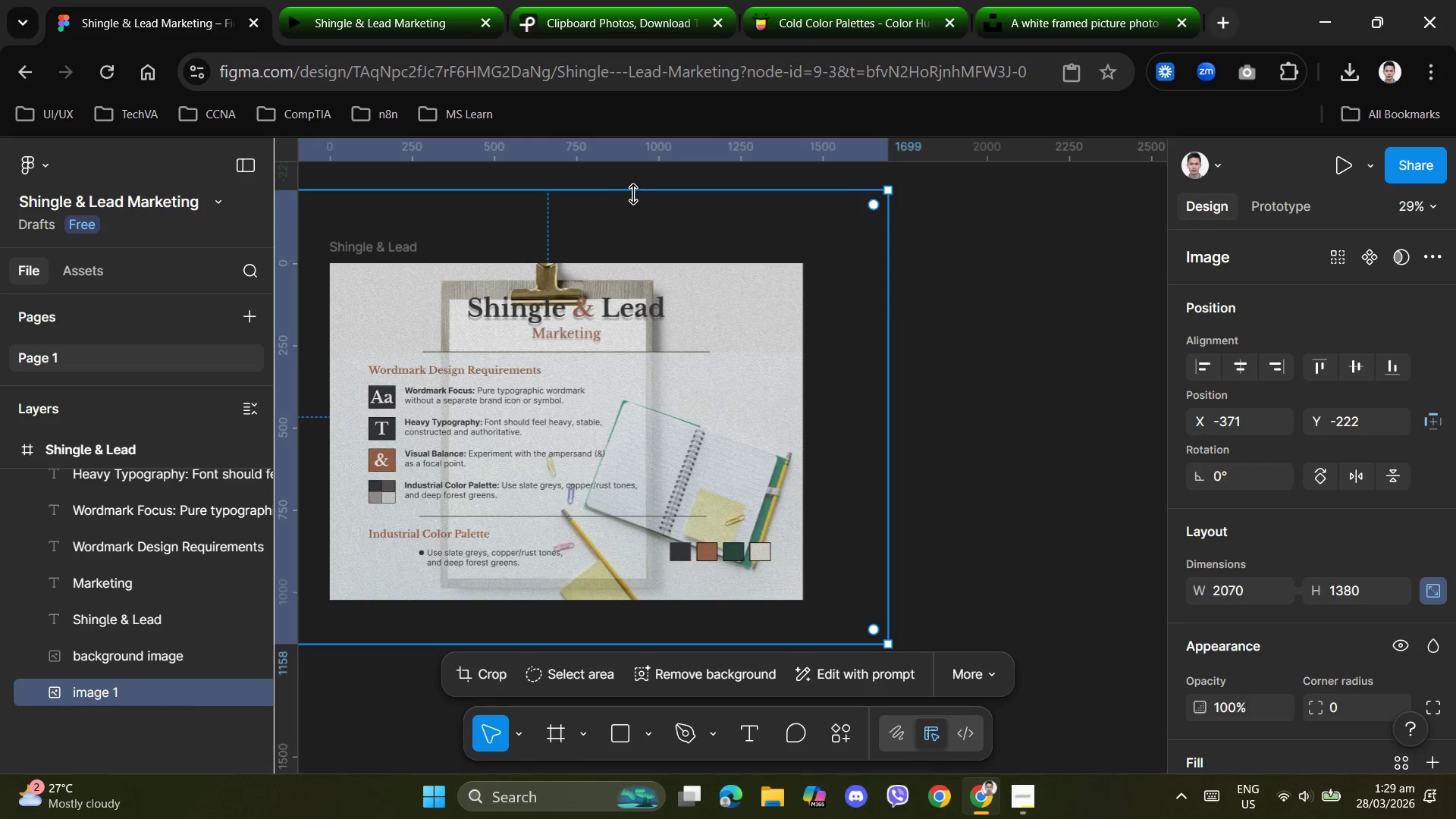 
left_click_drag(start_coordinate=[634, 193], to_coordinate=[634, 182])
 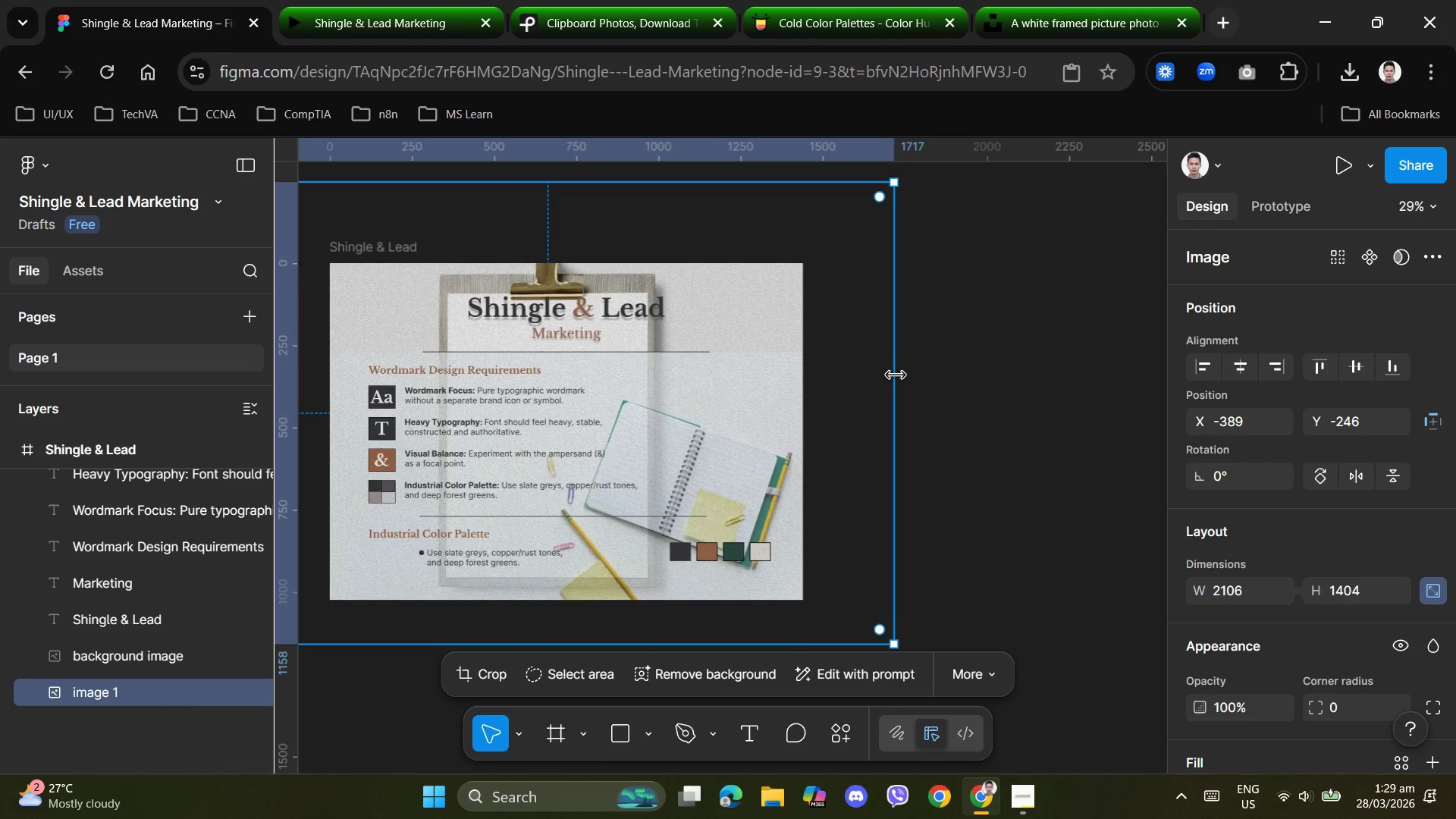 
left_click_drag(start_coordinate=[895, 375], to_coordinate=[964, 367])
 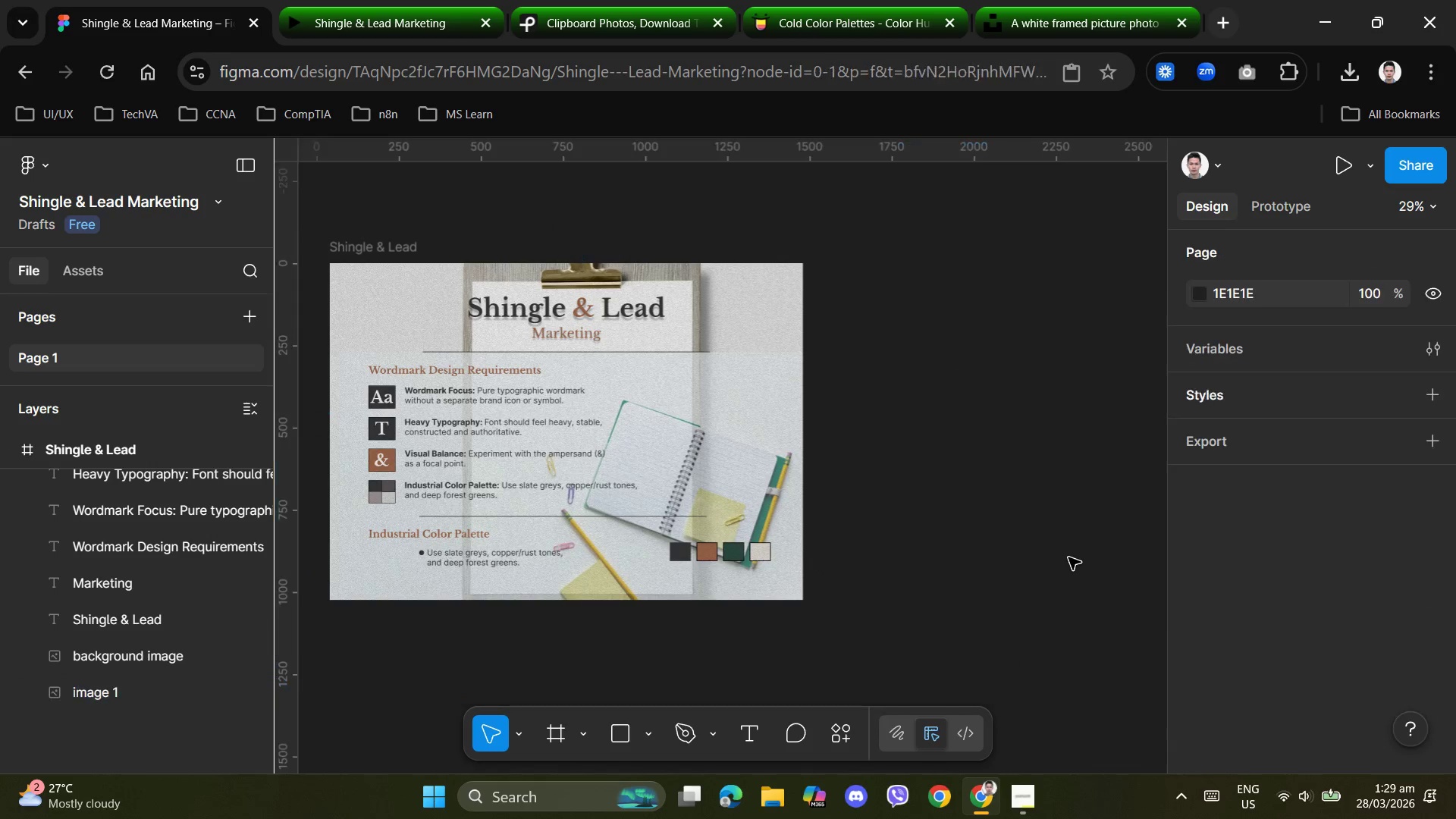 
key(ArrowLeft)
 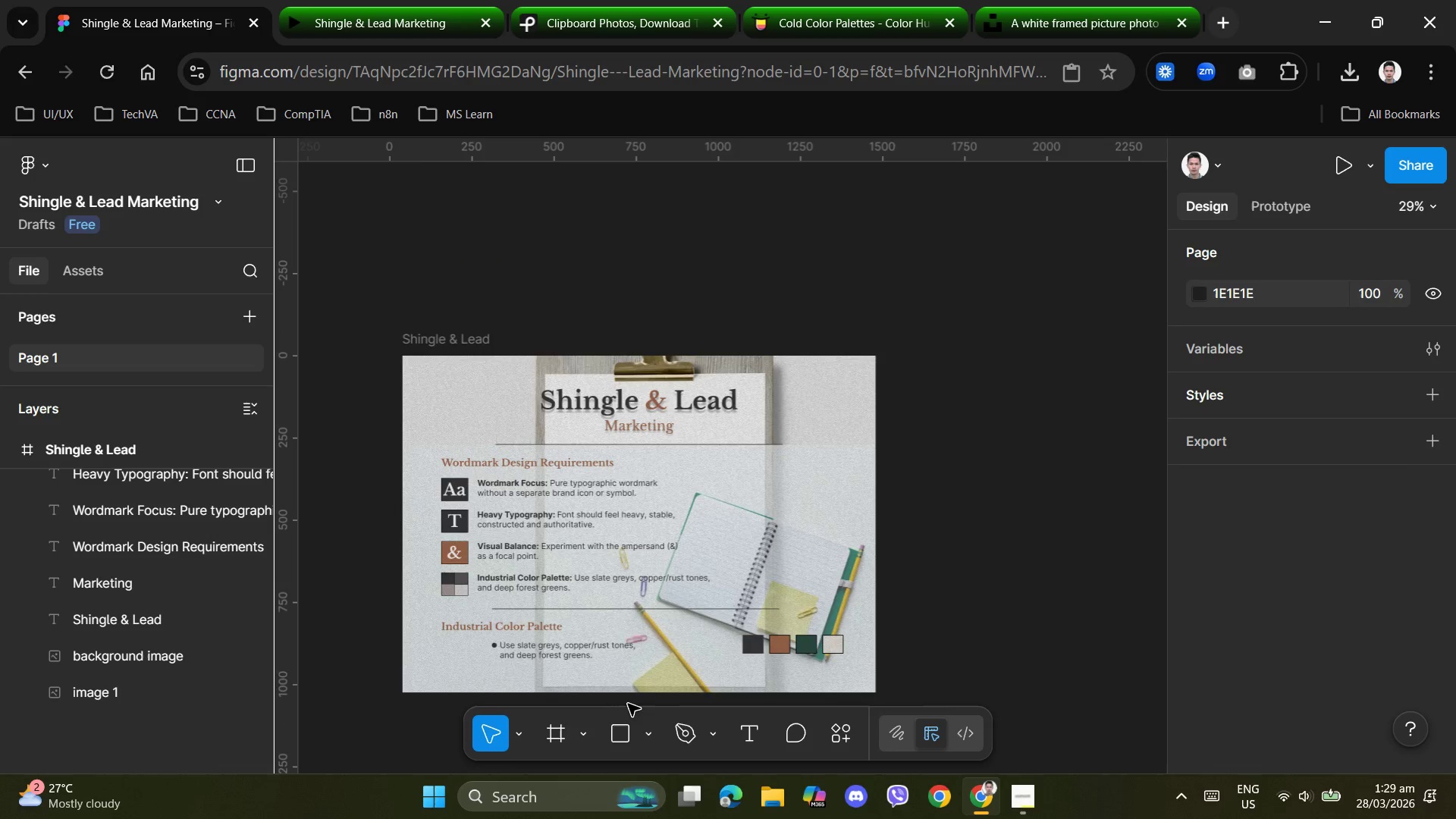 
scroll: coordinate [644, 685], scroll_direction: none, amount: 0.0
 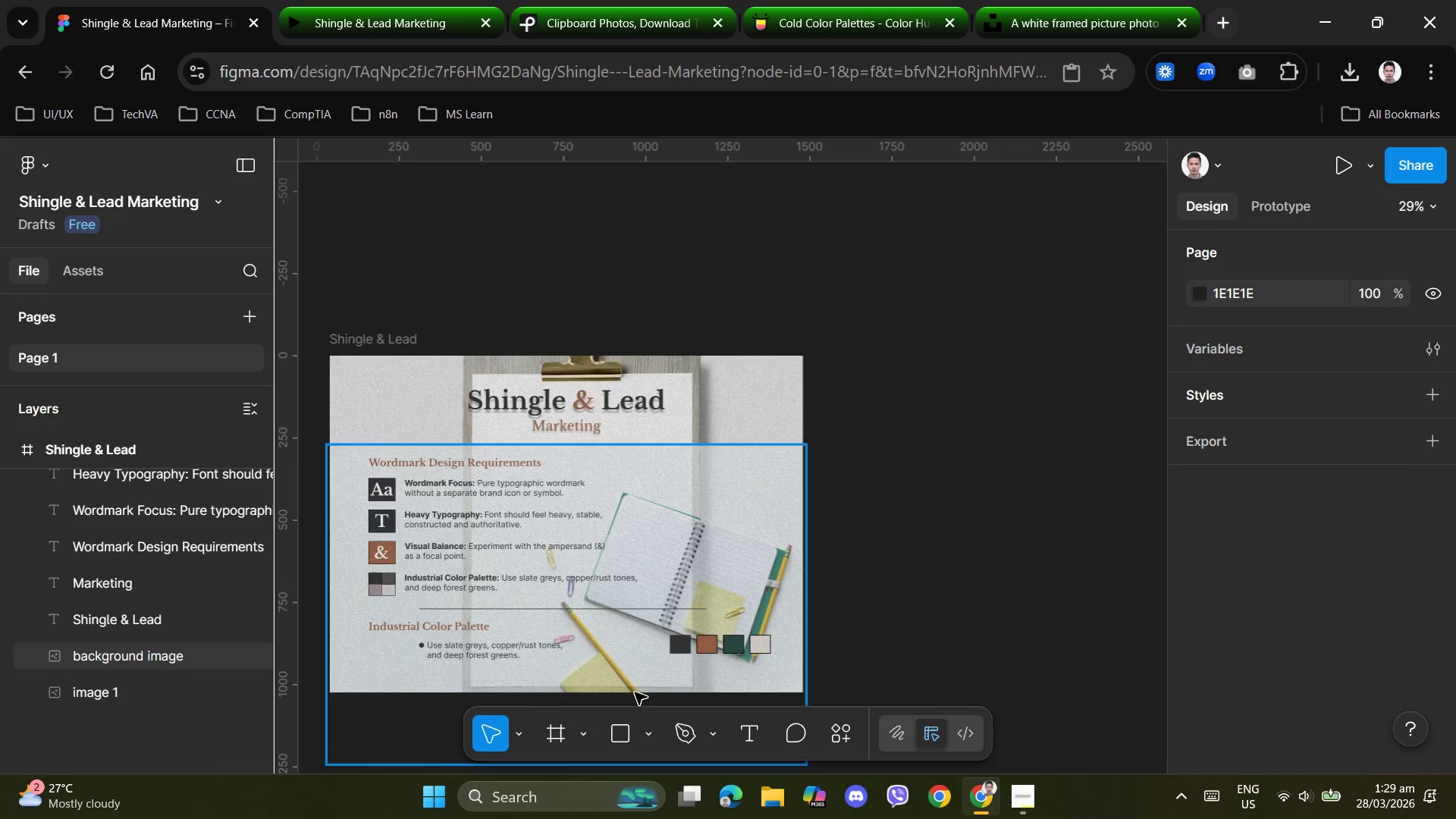 
key(ArrowLeft)
 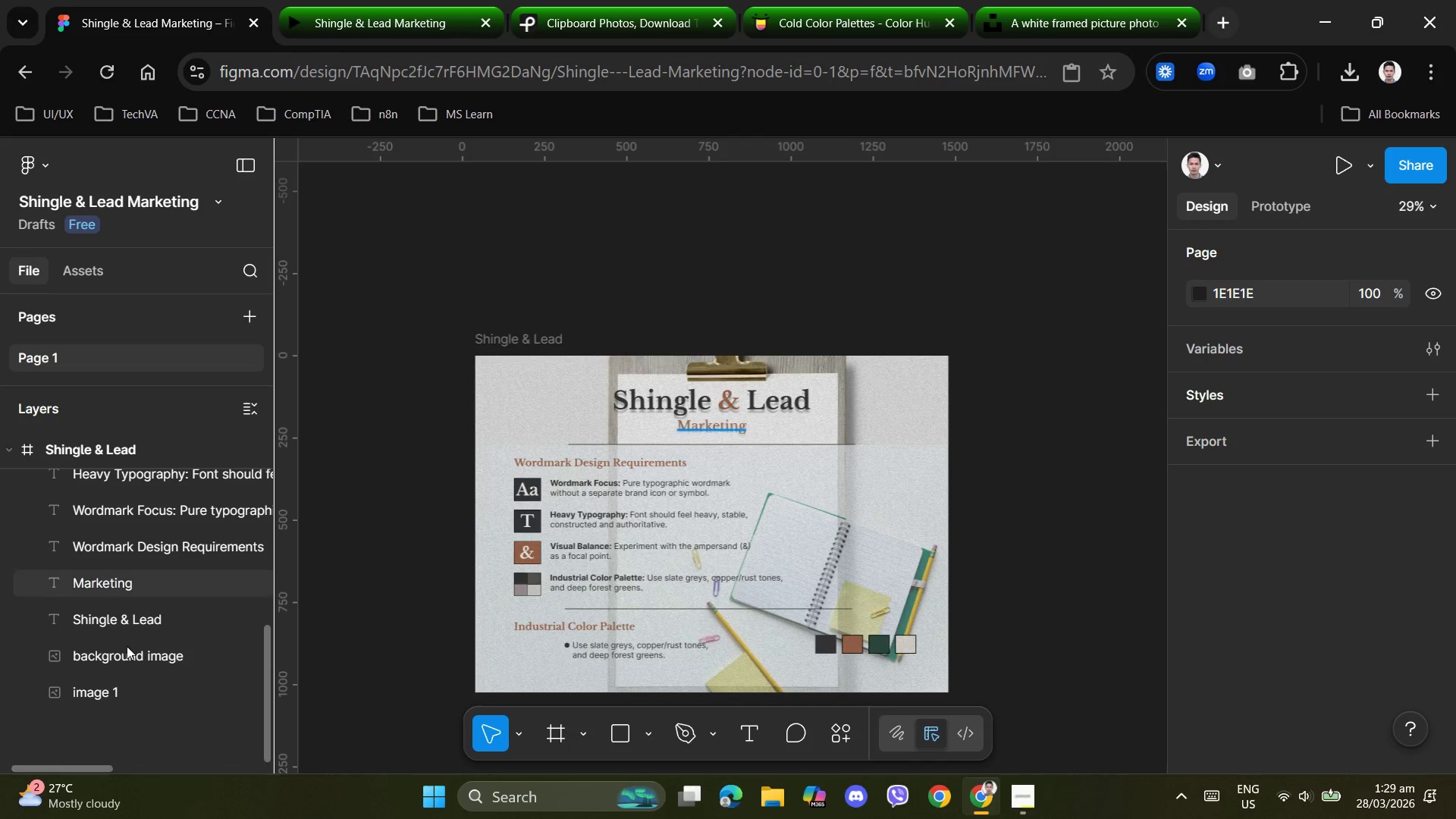 
left_click([111, 688])
 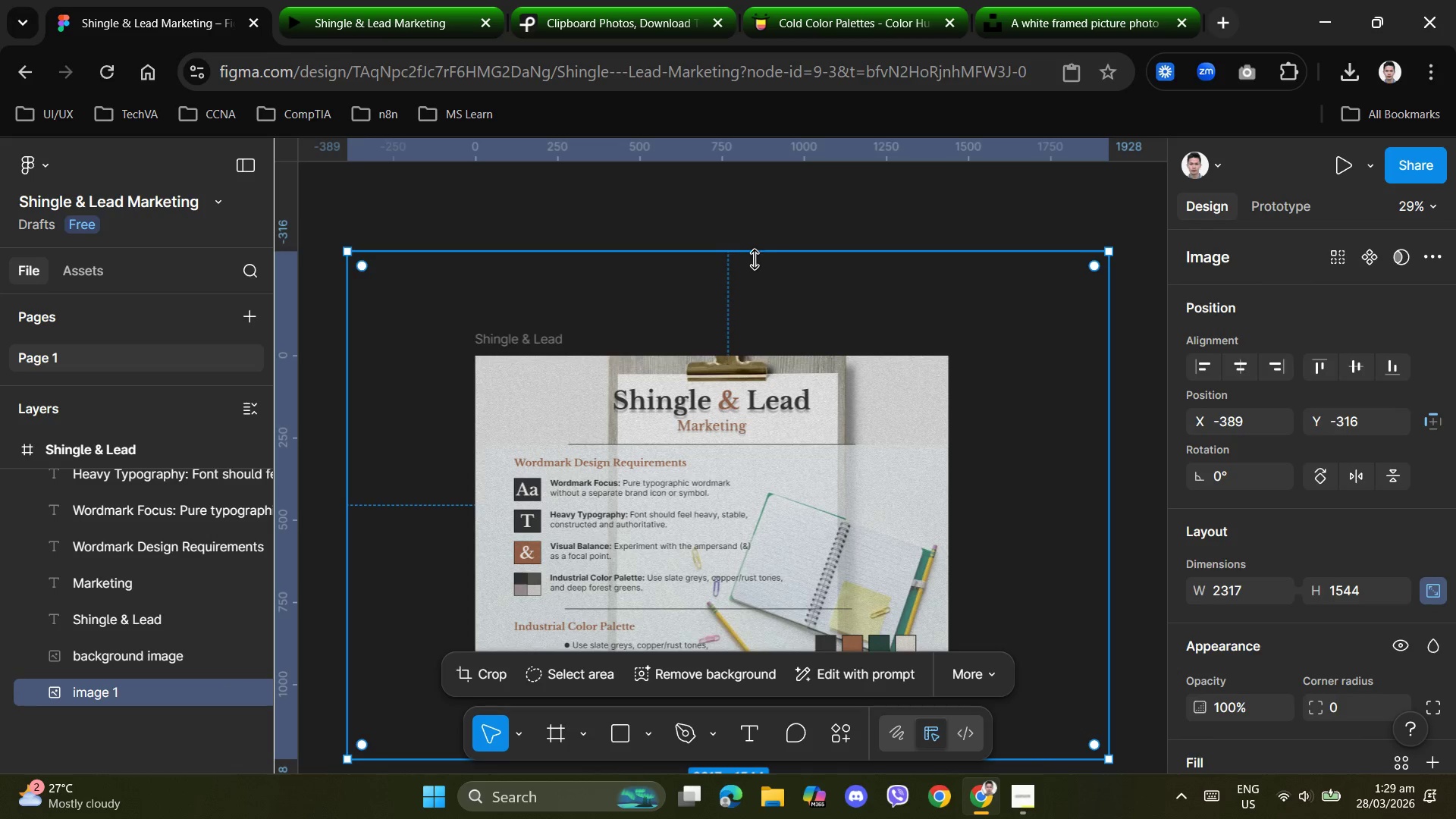 
left_click_drag(start_coordinate=[754, 255], to_coordinate=[756, 310])
 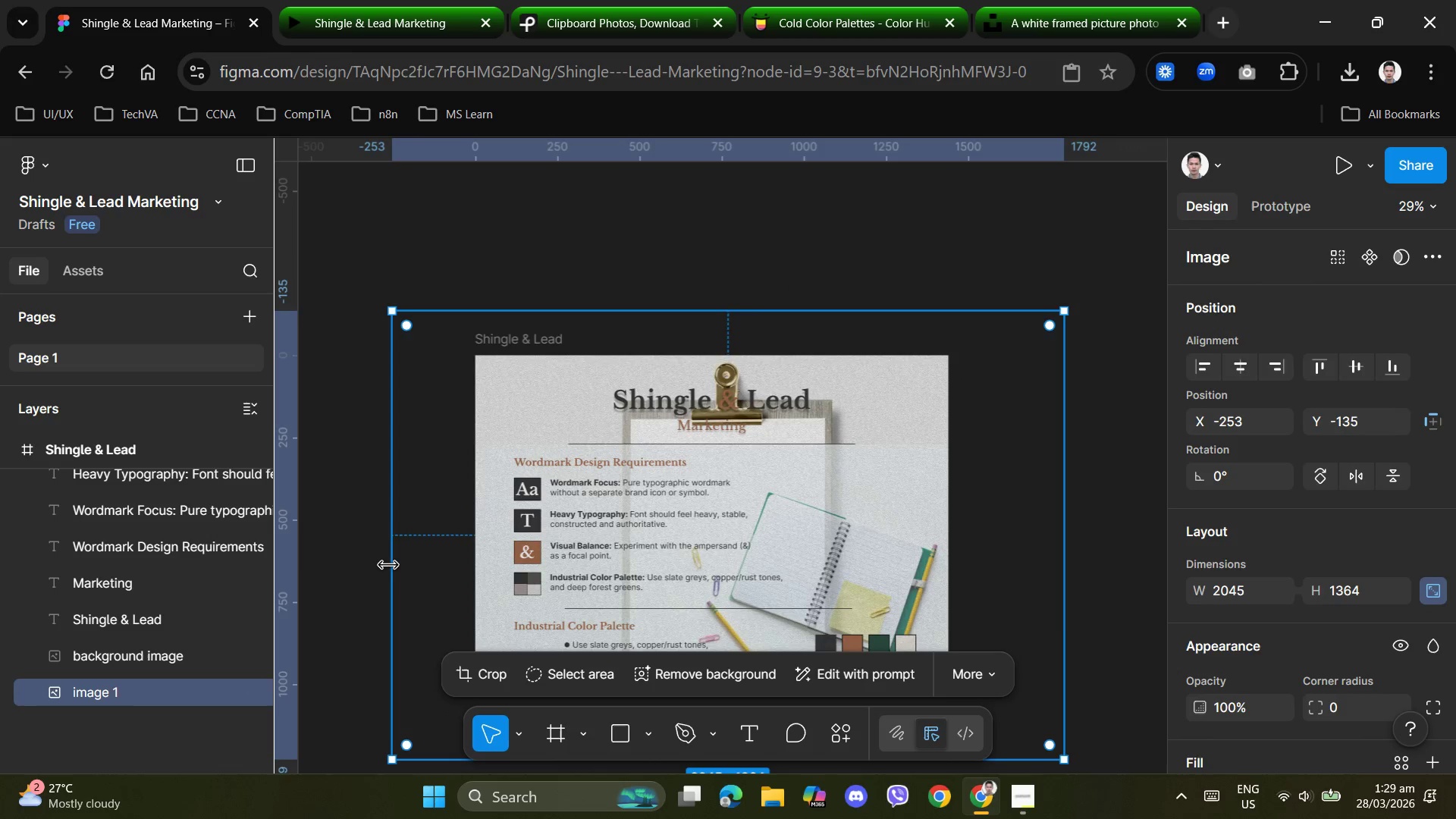 
left_click_drag(start_coordinate=[388, 564], to_coordinate=[902, 546])
 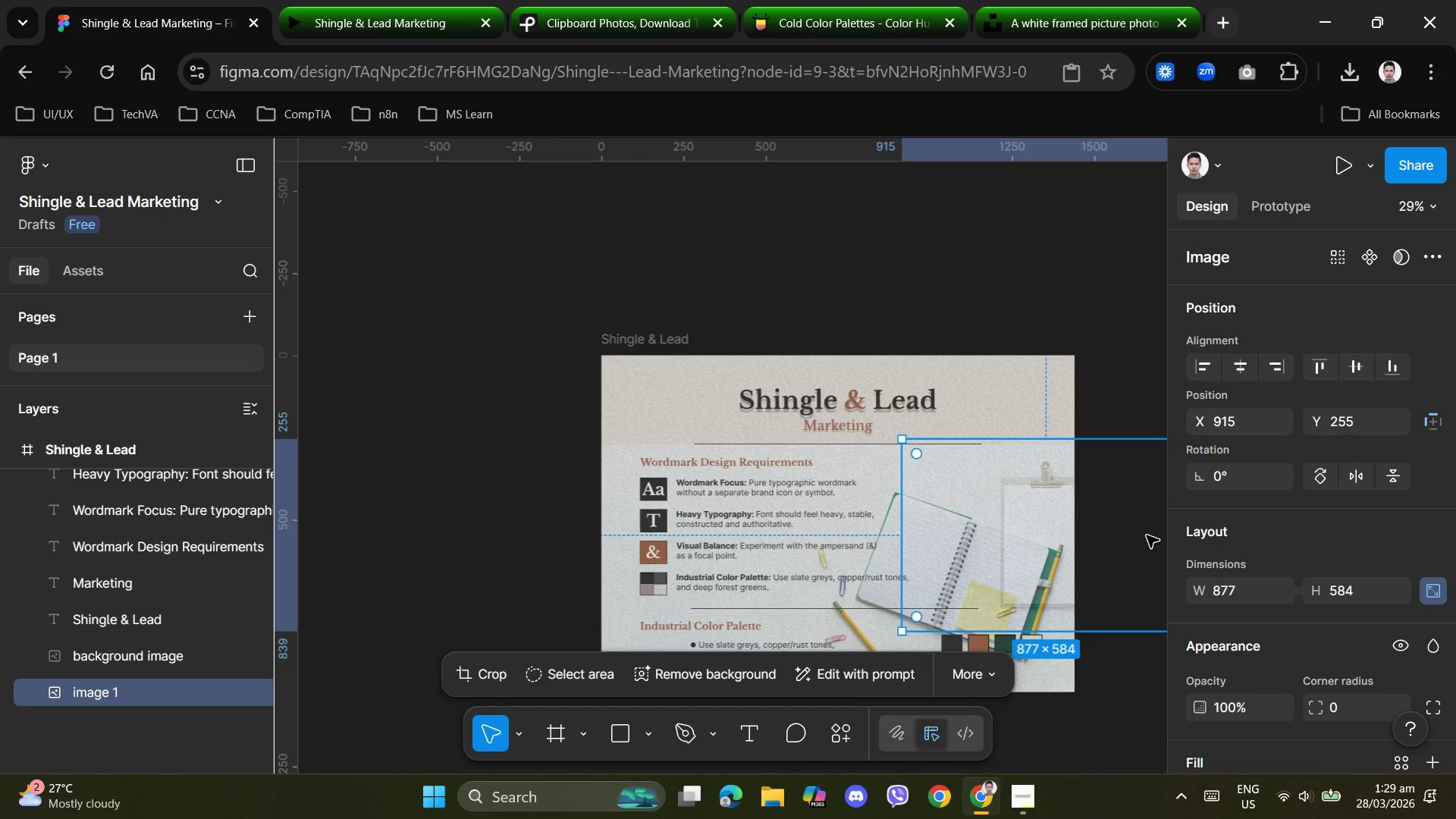 
left_click([1138, 359])
 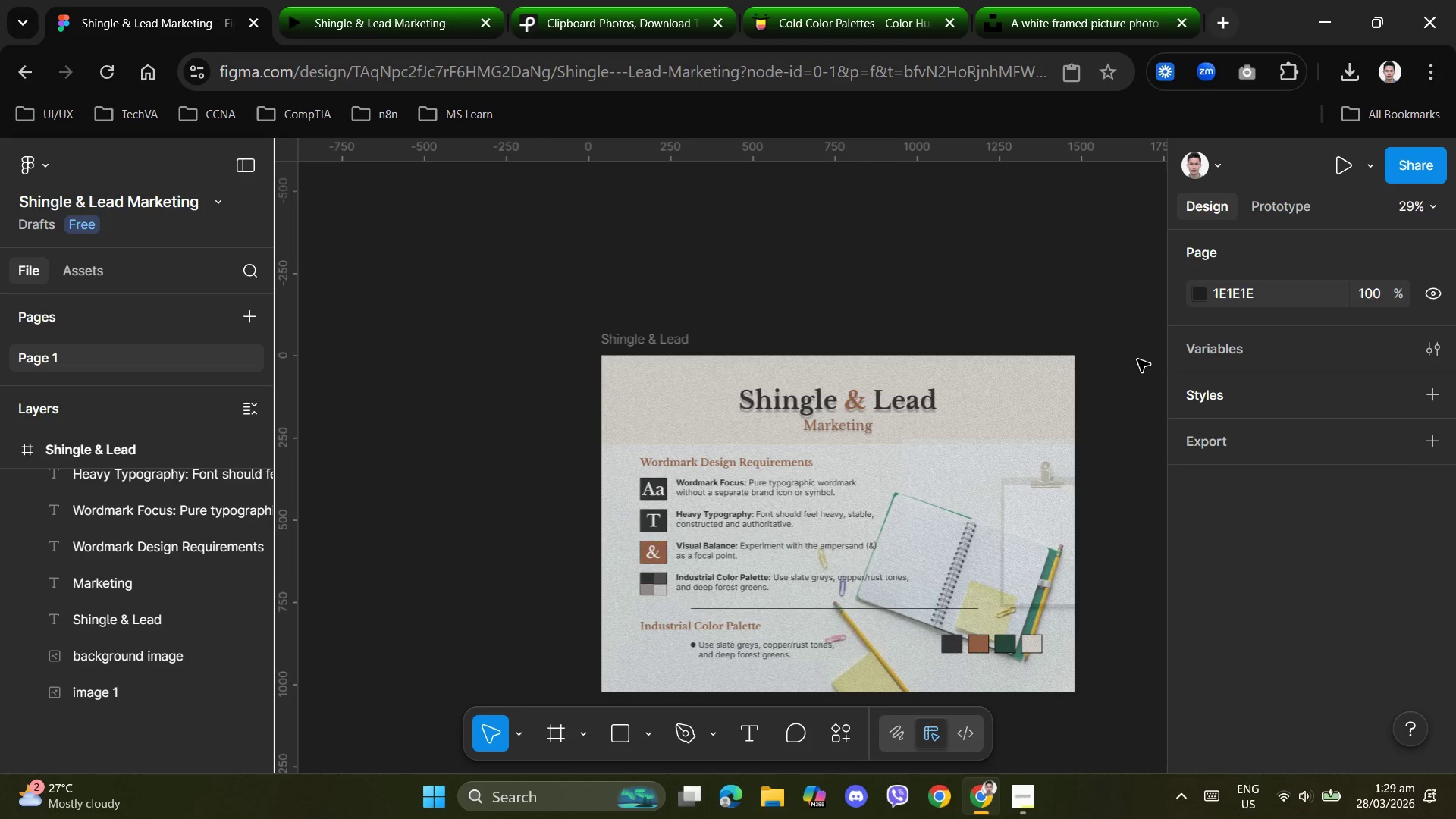 
scroll: coordinate [1135, 362], scroll_direction: down, amount: 4.0
 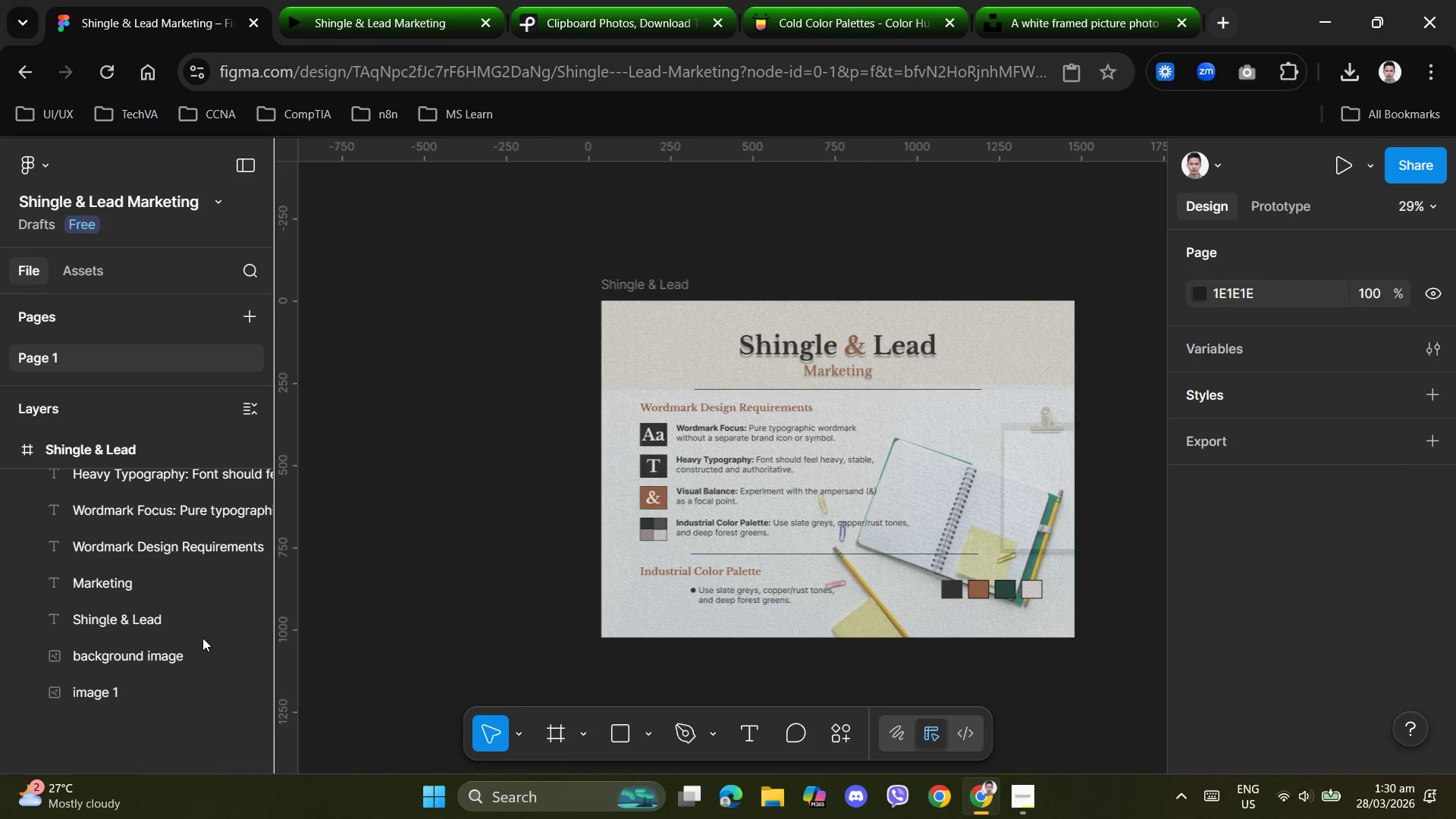 
left_click([91, 689])
 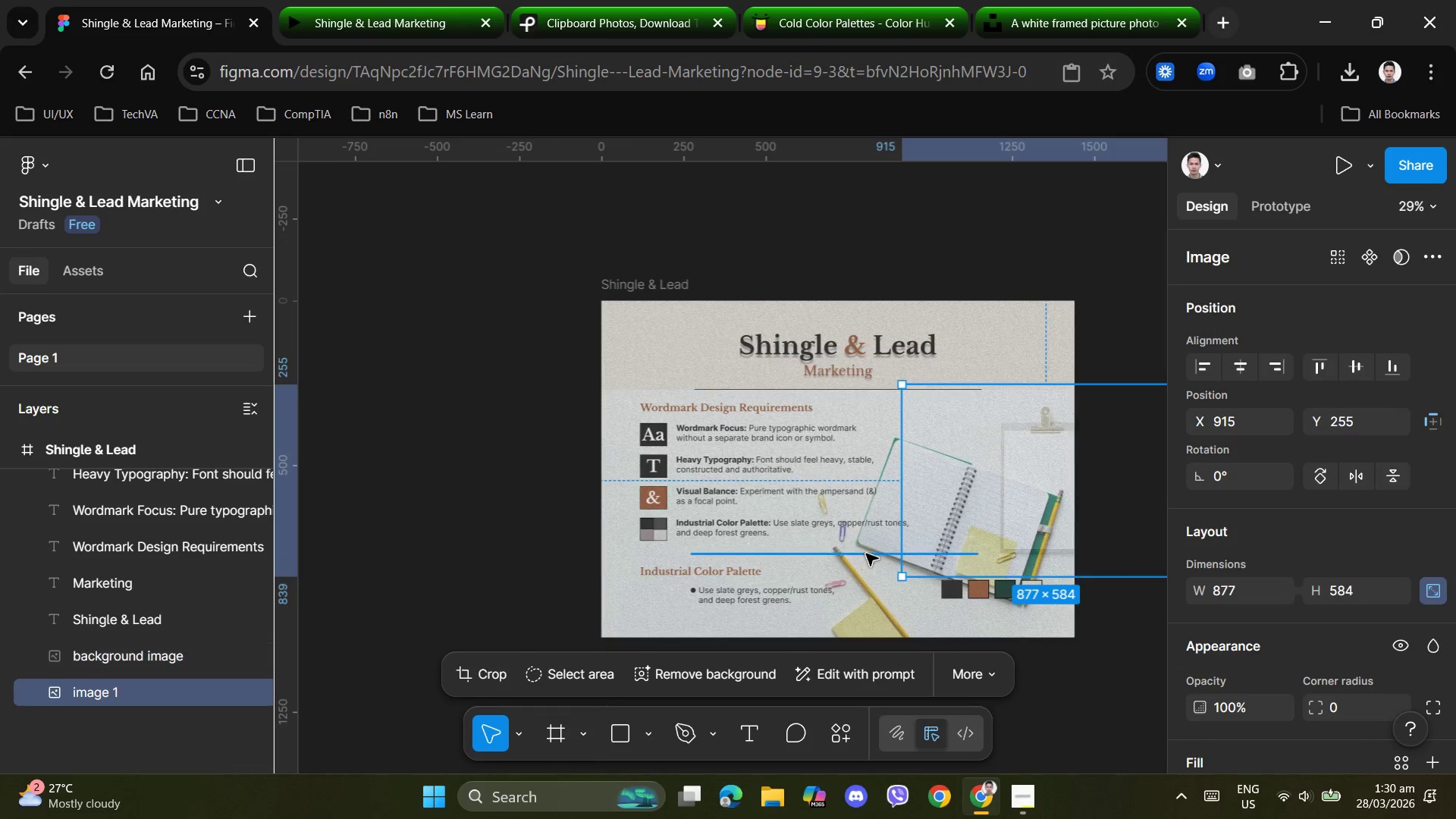 
key(ArrowLeft)
 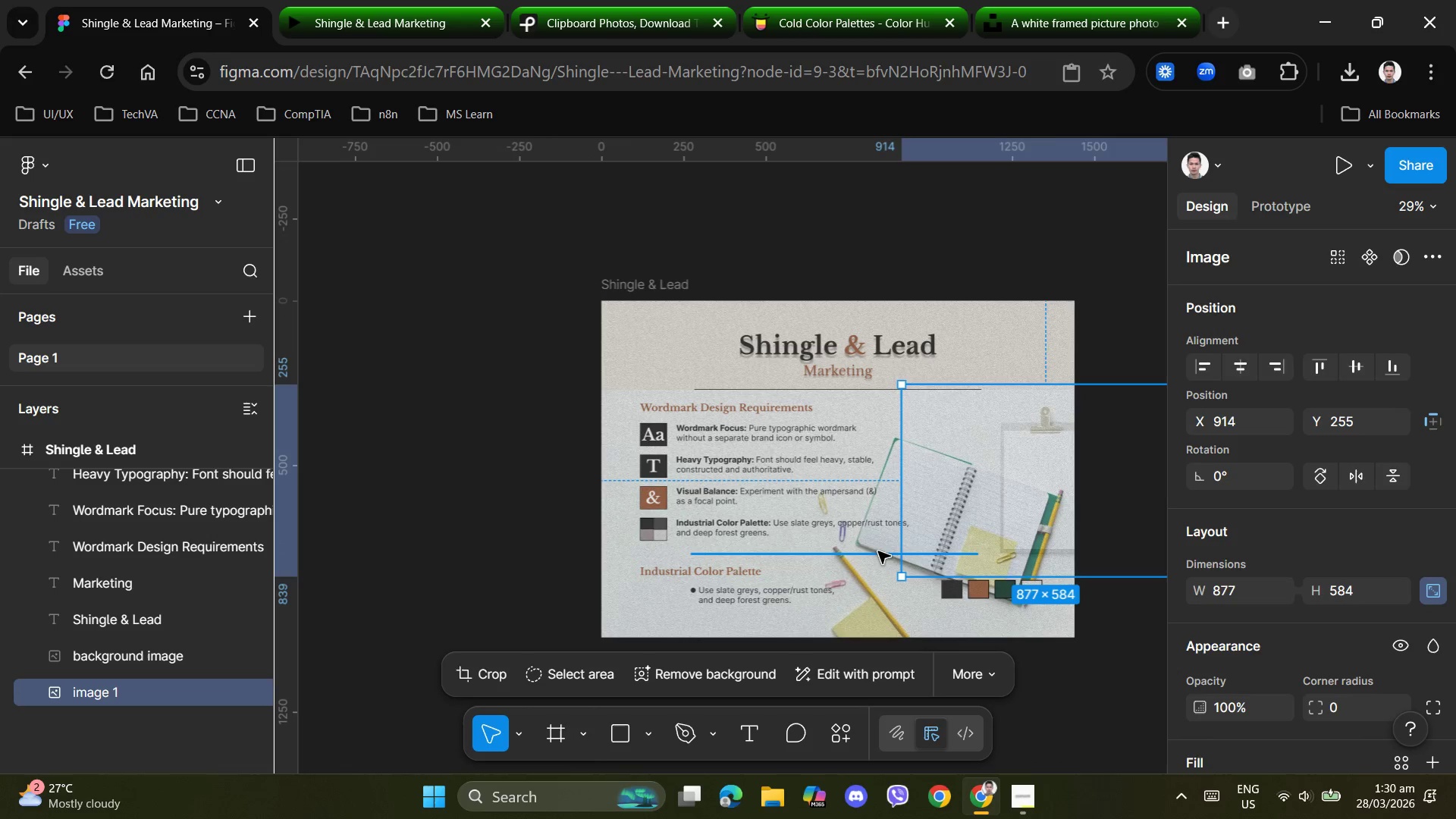 
key(ArrowLeft)
 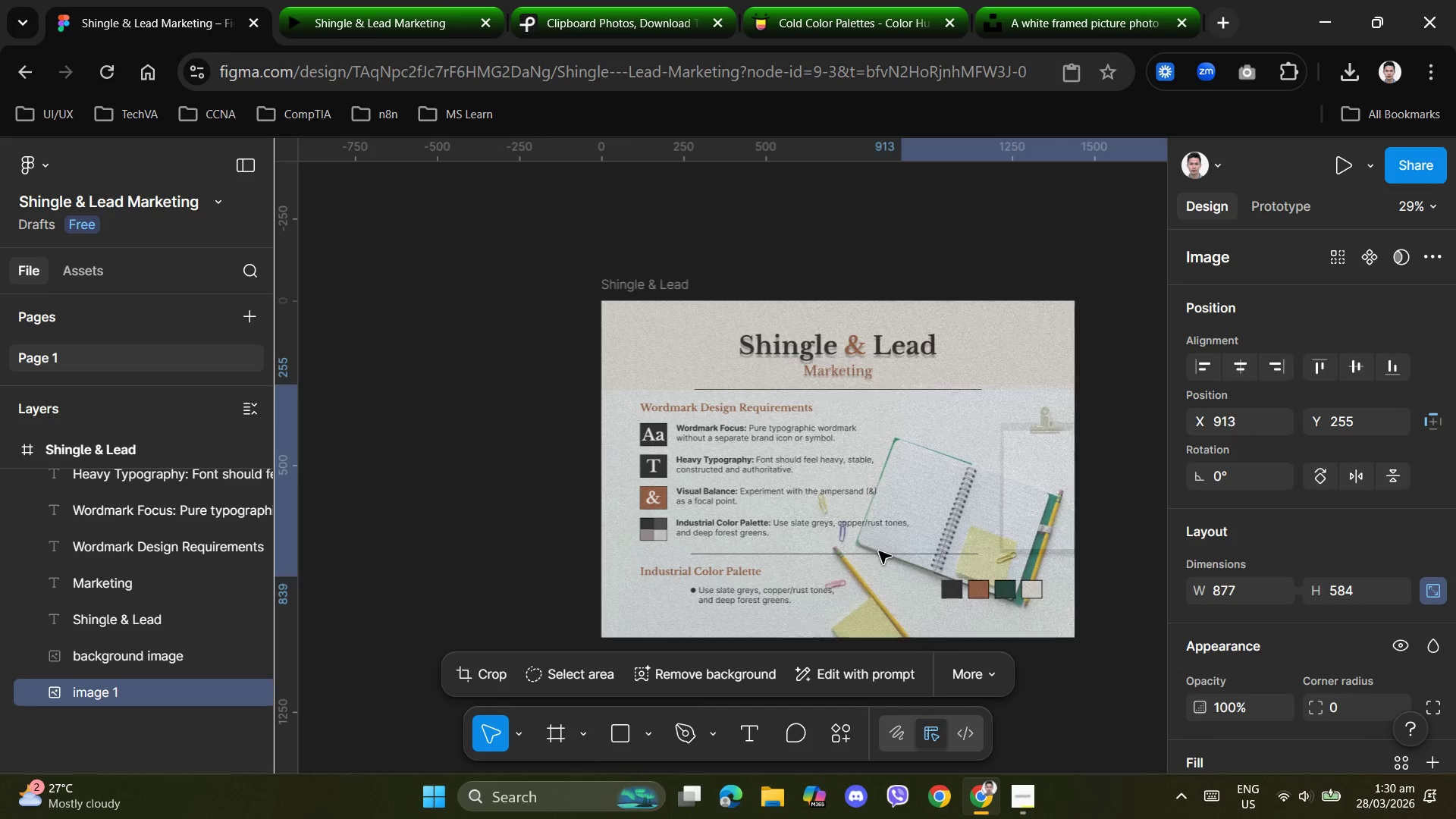 
hold_key(key=ArrowLeft, duration=2.75)
 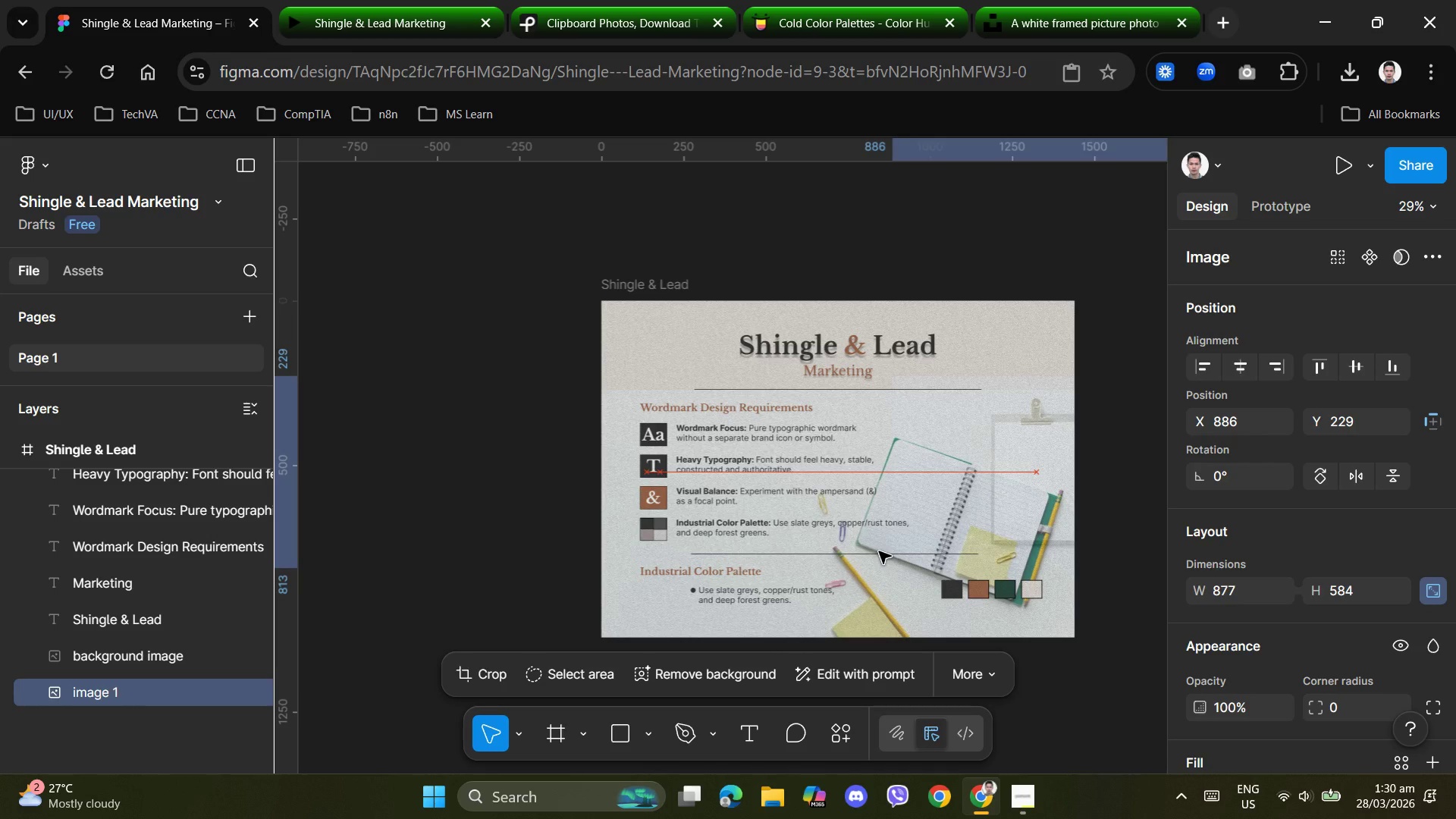 
hold_key(key=ArrowUp, duration=1.33)
 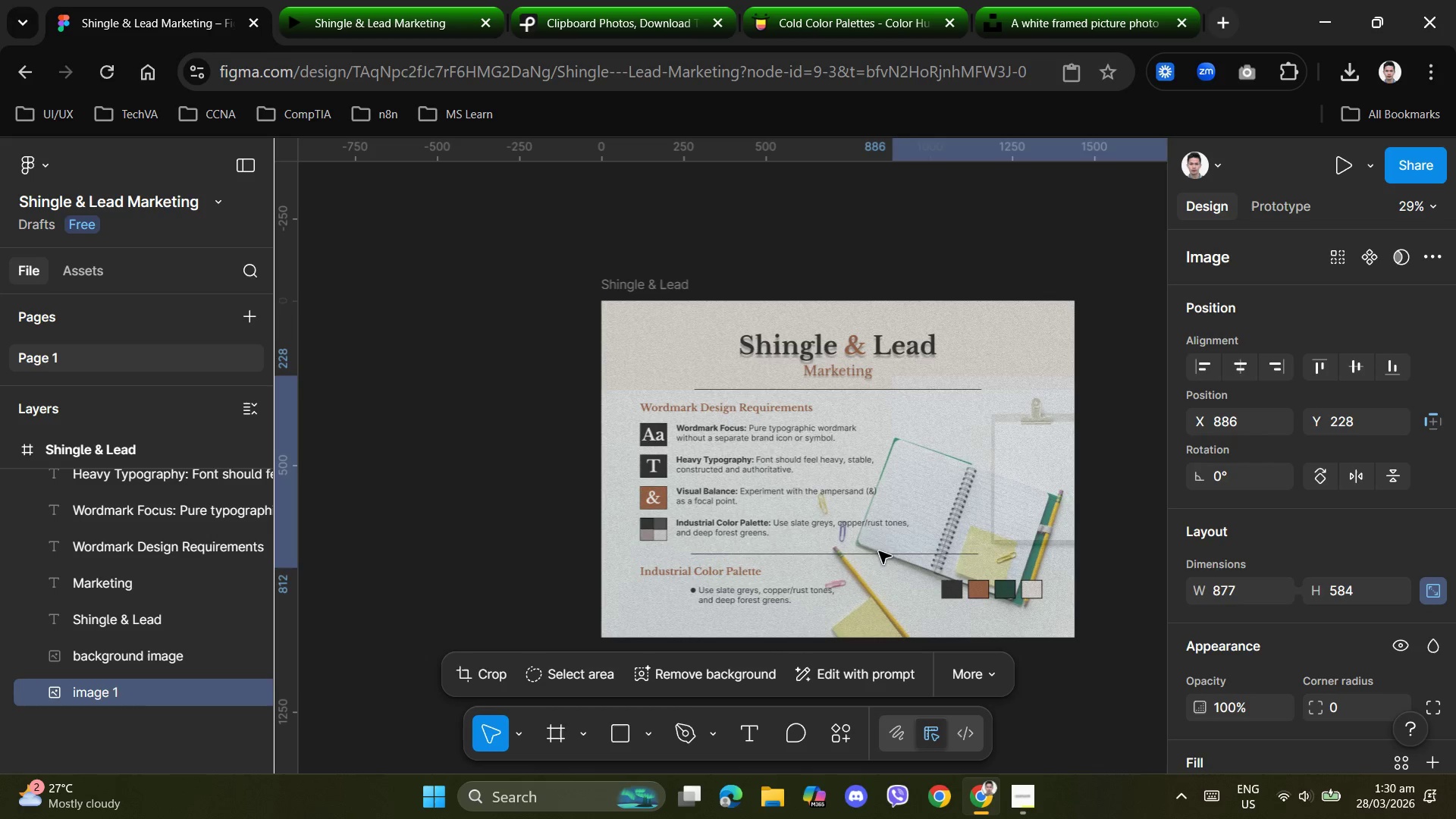 
hold_key(key=ArrowDown, duration=0.86)
 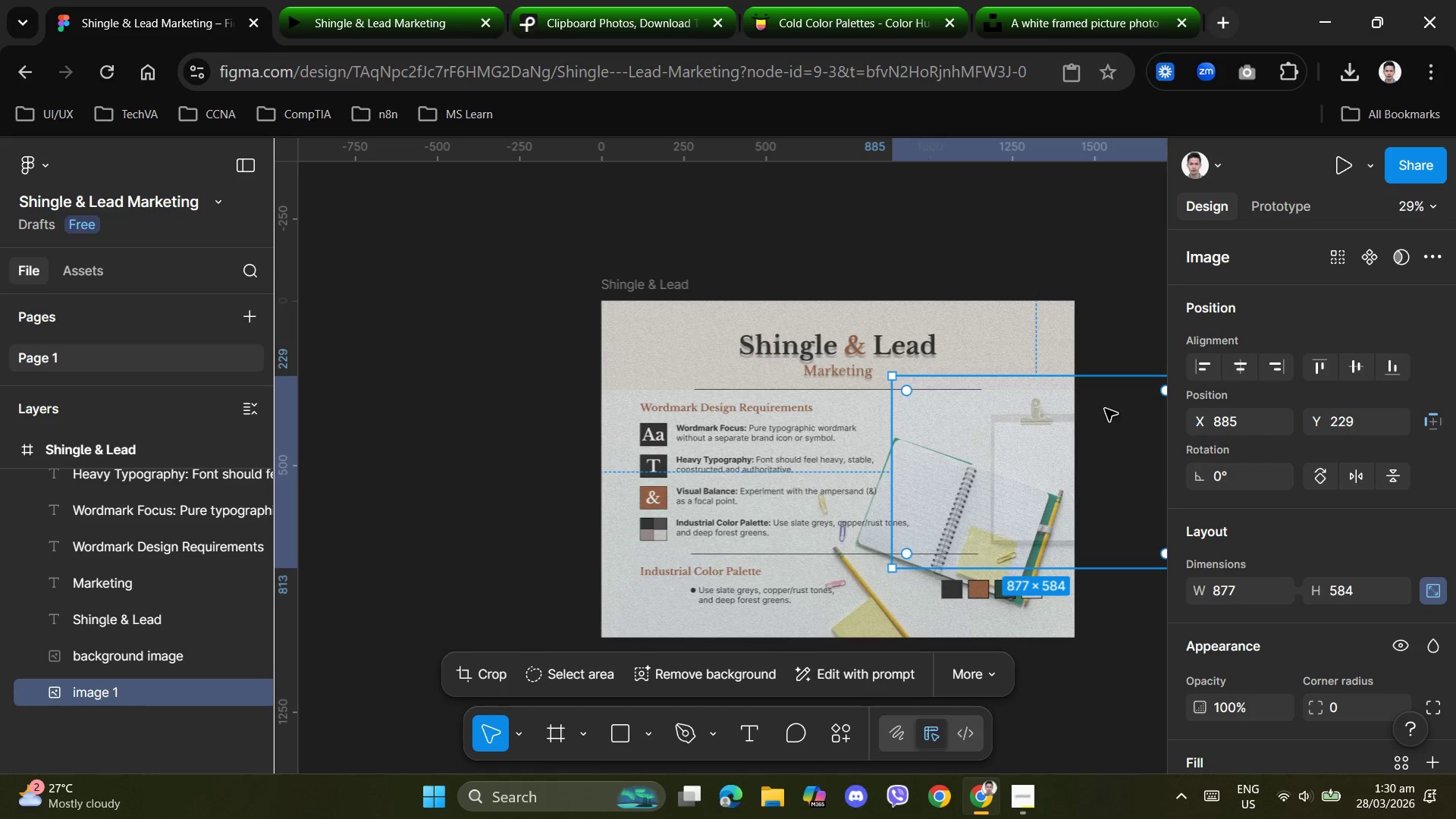 
hold_key(key=ArrowLeft, duration=0.5)
 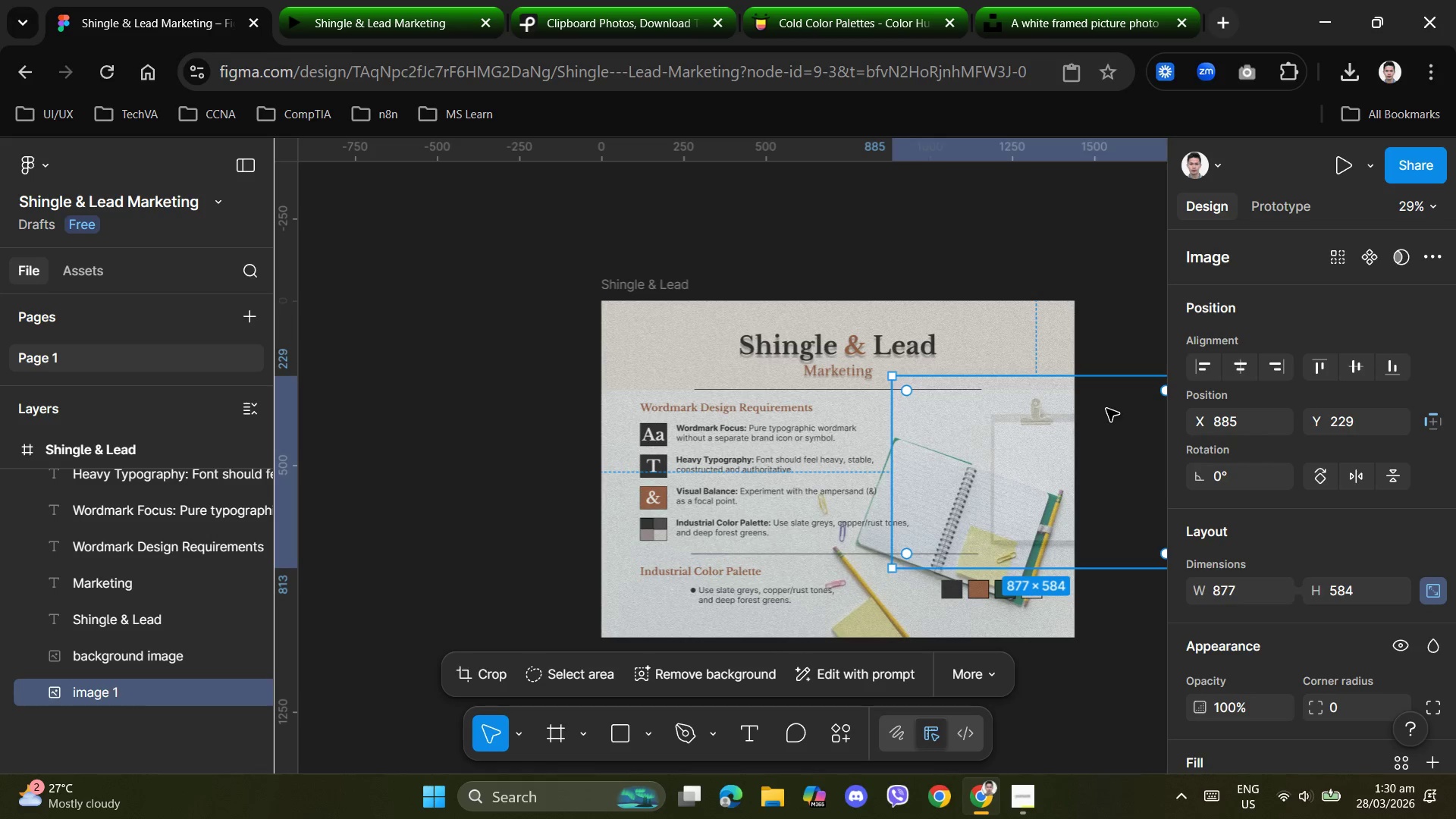 
left_click_drag(start_coordinate=[1107, 409], to_coordinate=[737, 493])
 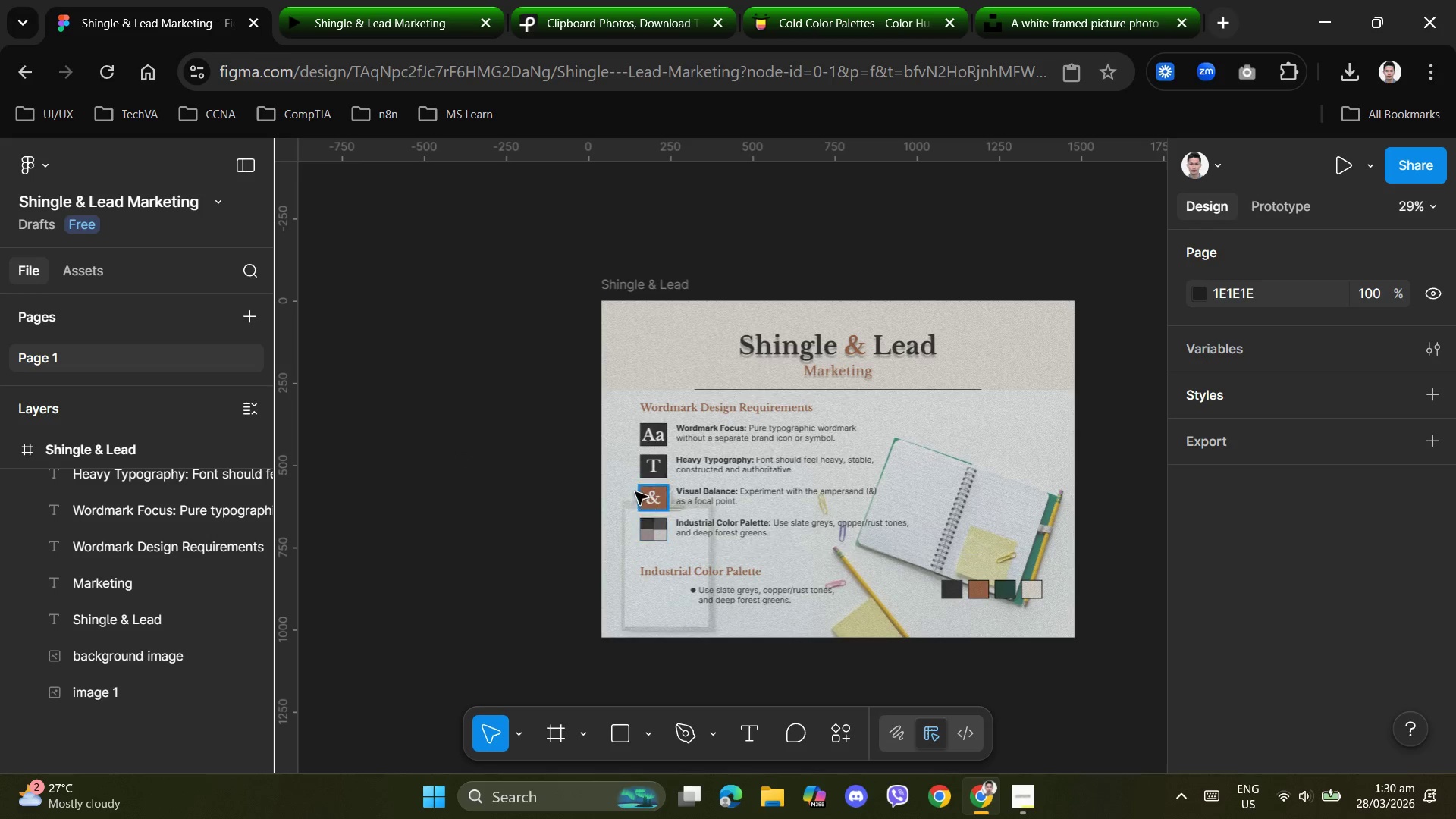 
left_click([98, 688])
 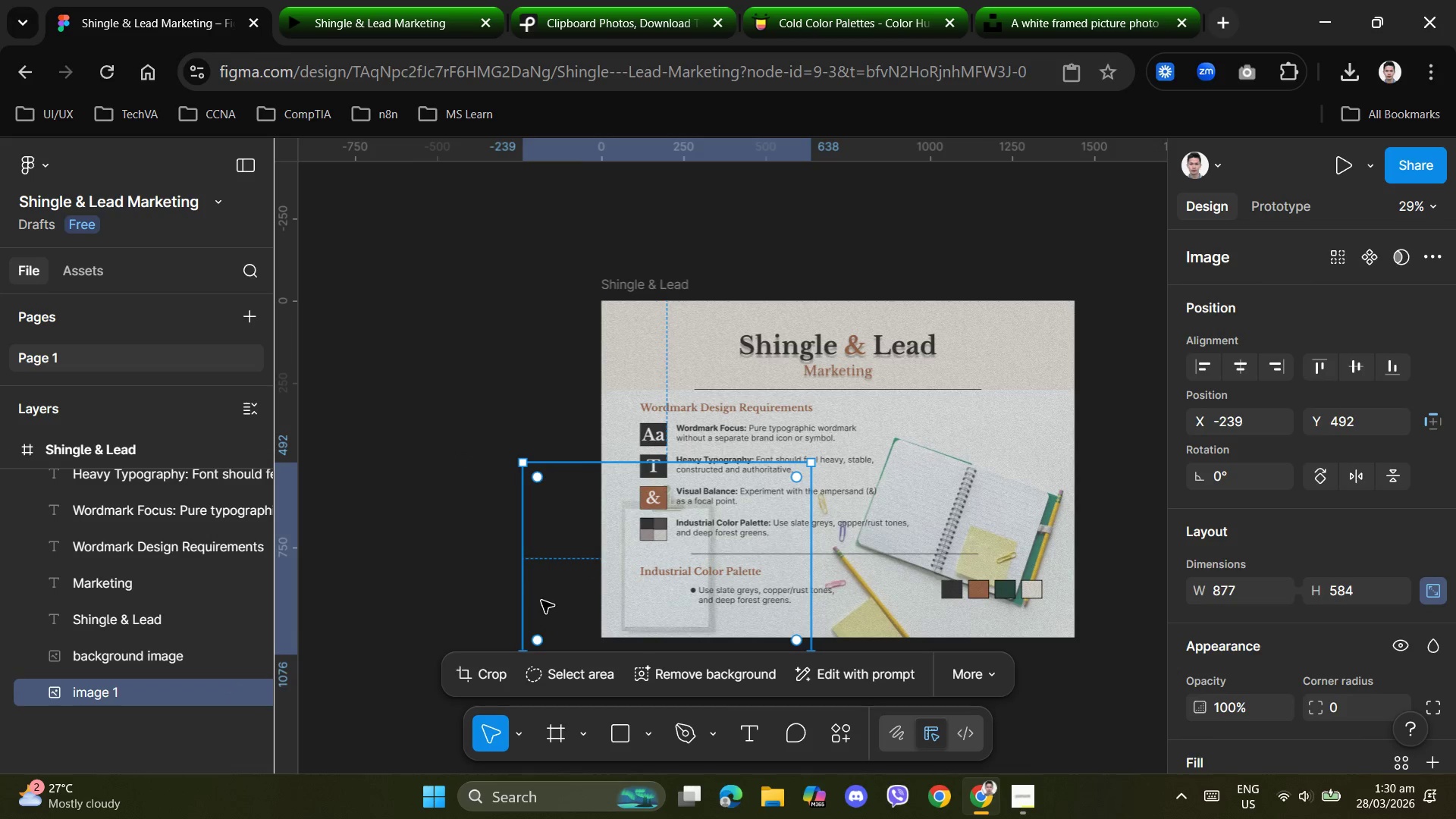 
right_click([560, 594])
 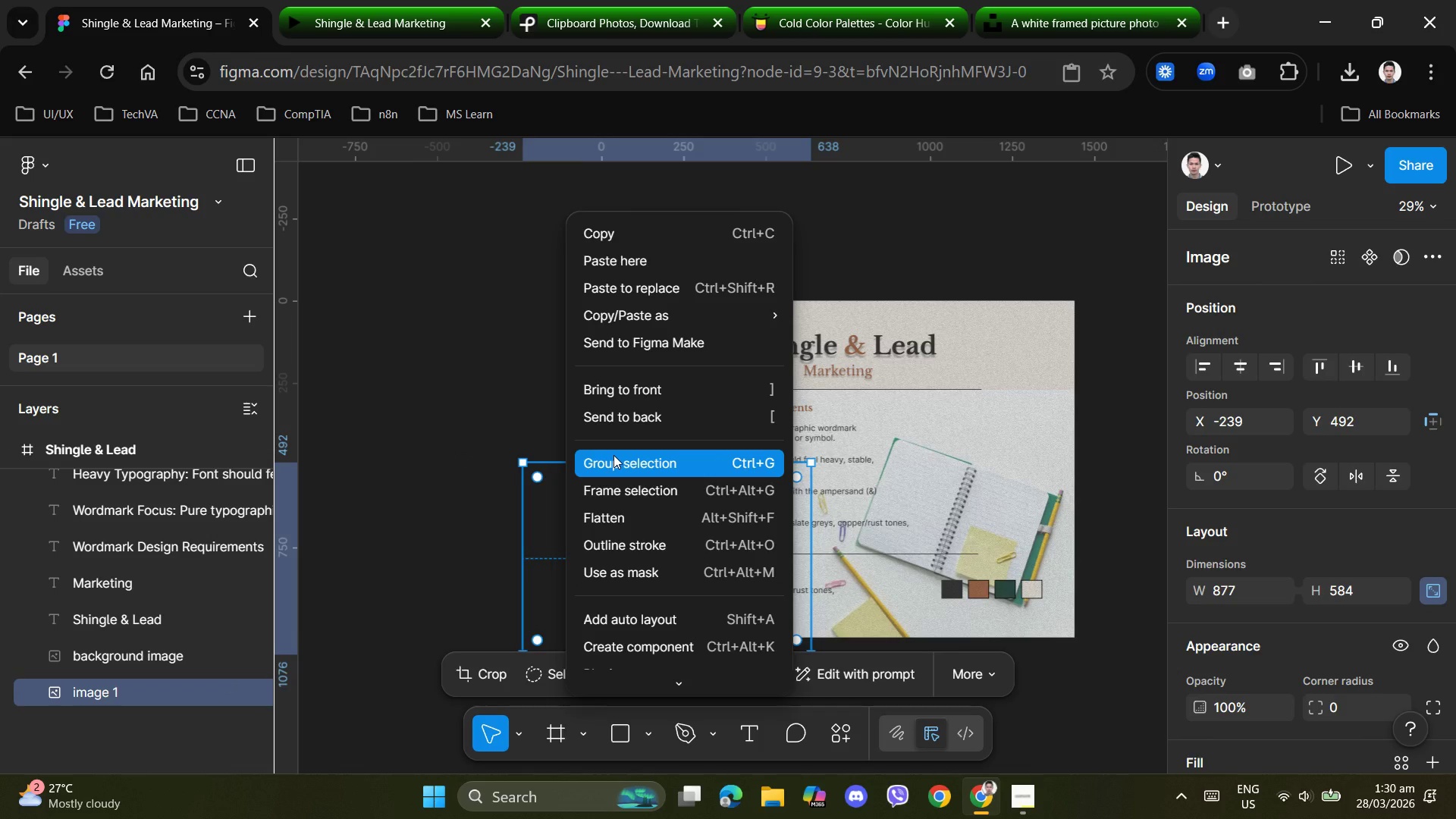 
left_click([631, 390])
 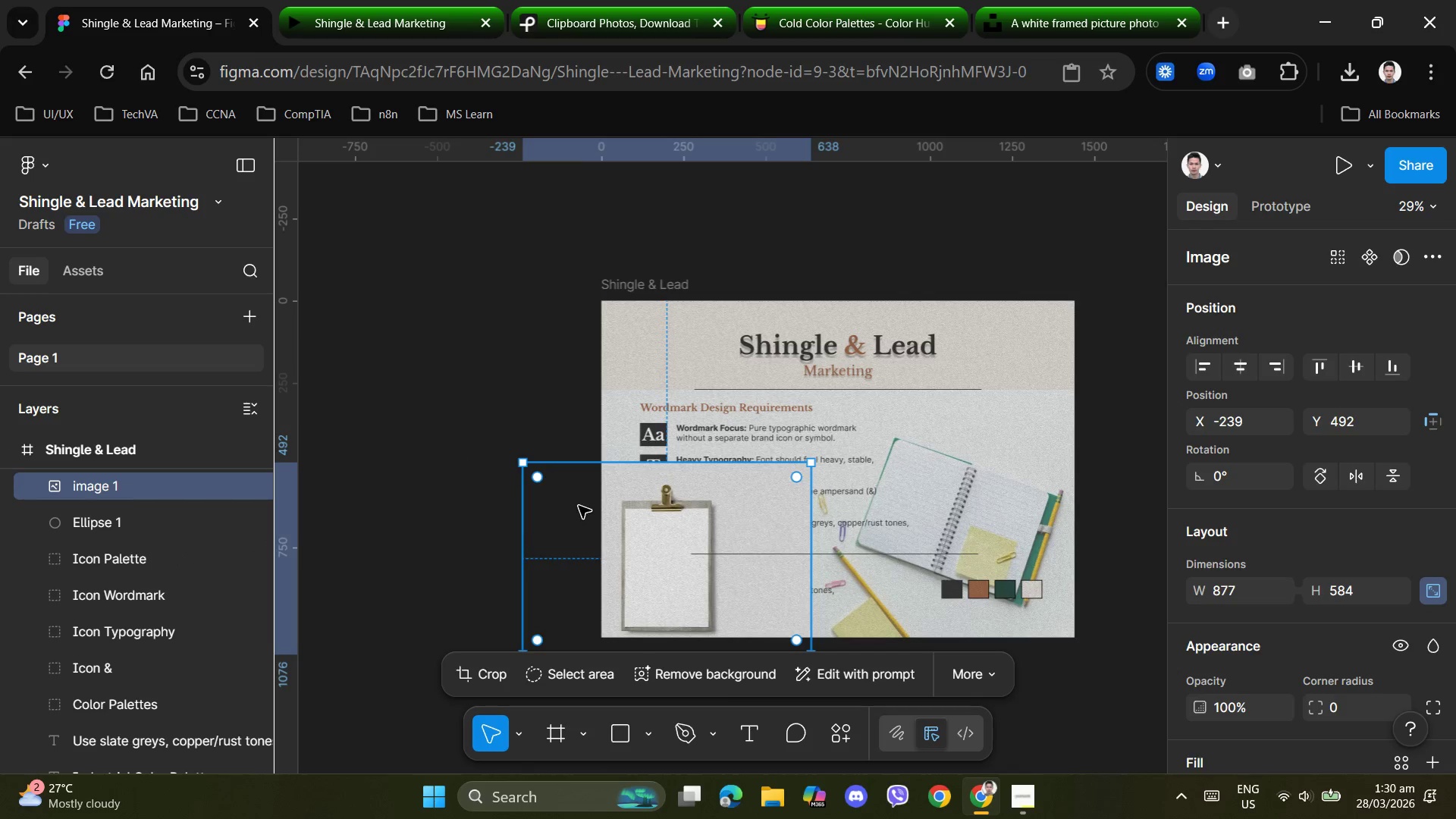 
right_click([743, 488])
 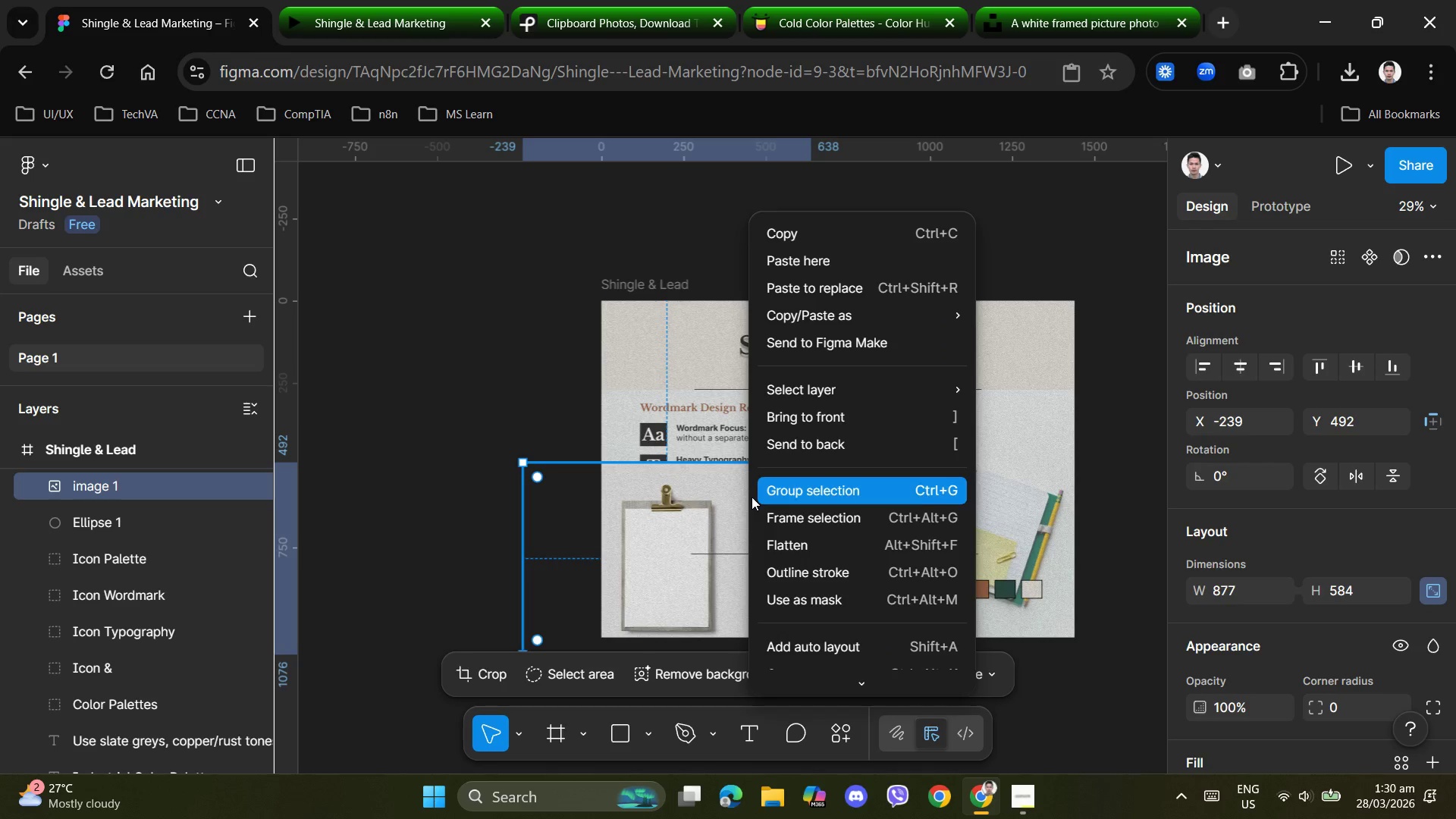 
left_click([795, 439])
 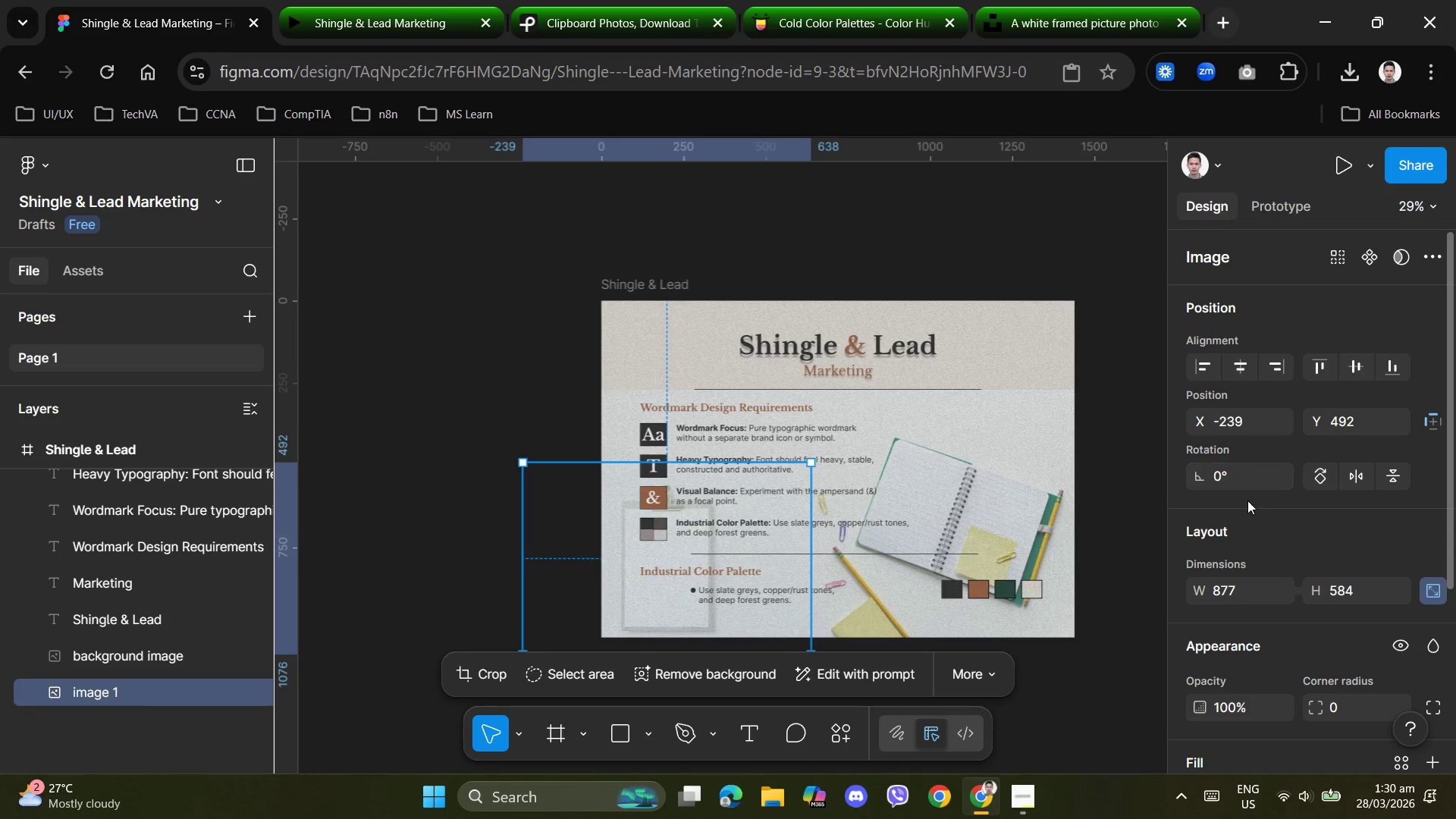 
scroll: coordinate [1268, 504], scroll_direction: down, amount: 1.0
 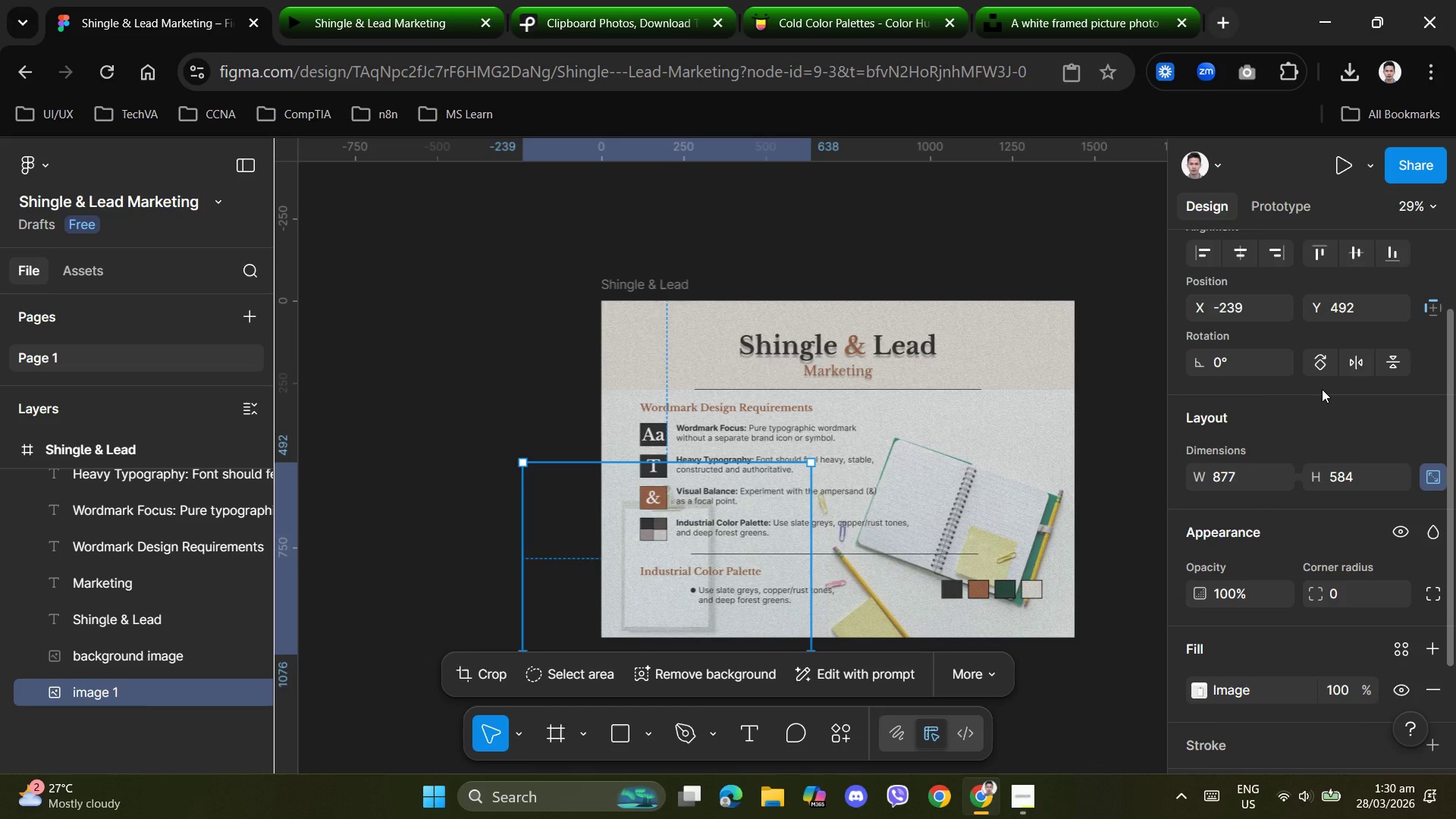 
scroll: coordinate [1323, 389], scroll_direction: up, amount: 1.0
 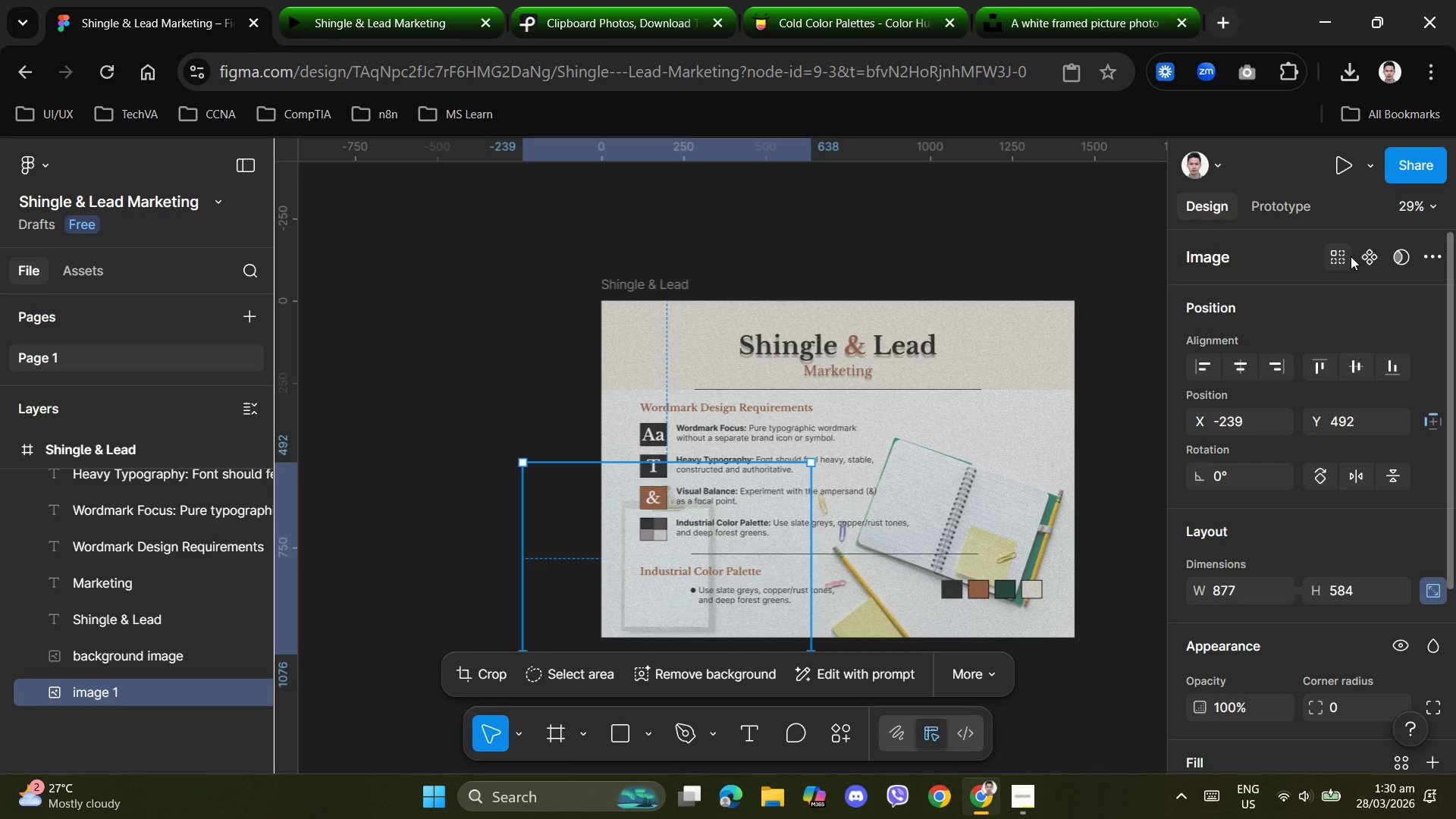 
scroll: coordinate [1290, 419], scroll_direction: down, amount: 3.0
 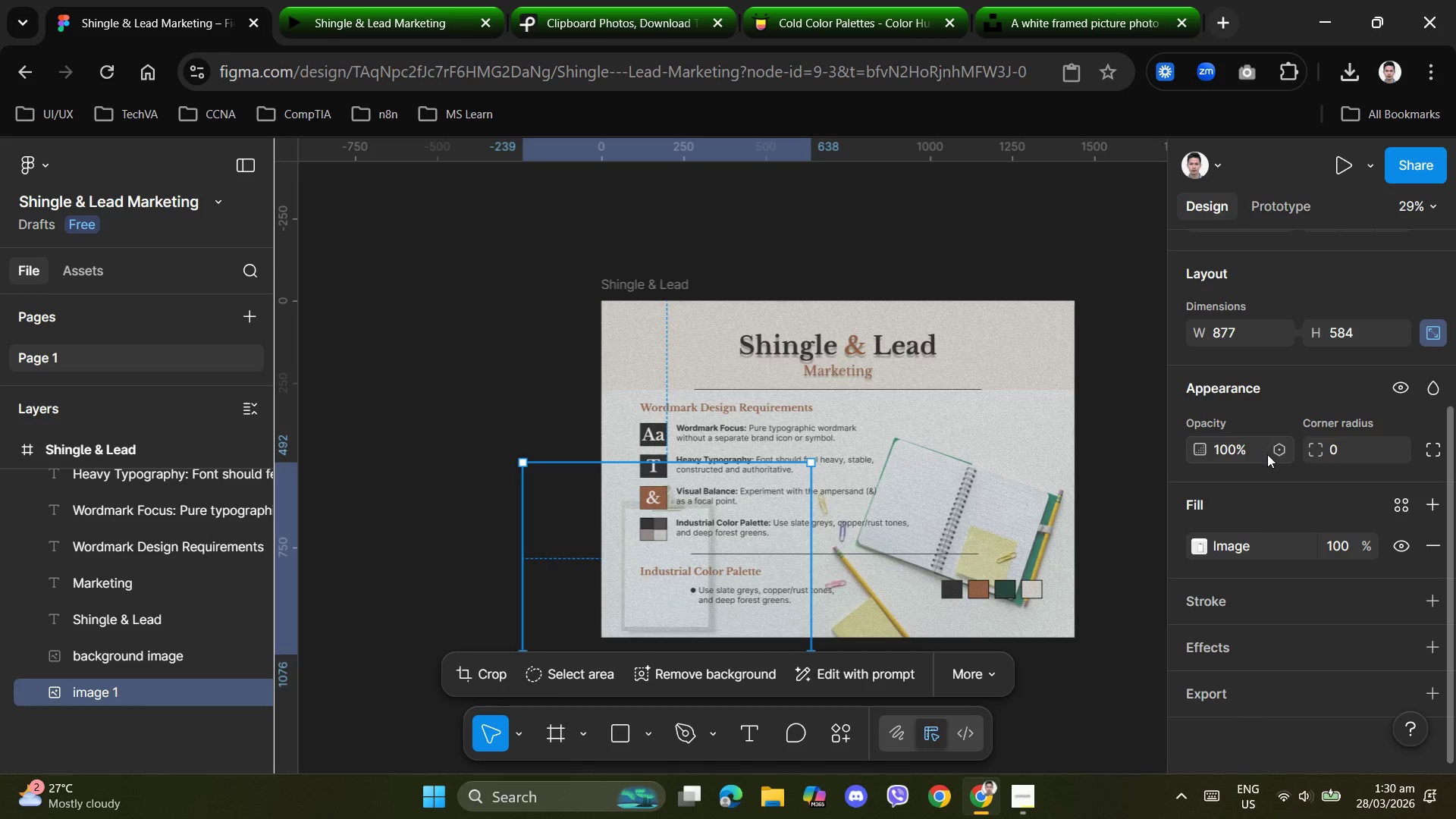 
scroll: coordinate [1267, 444], scroll_direction: up, amount: 2.0
 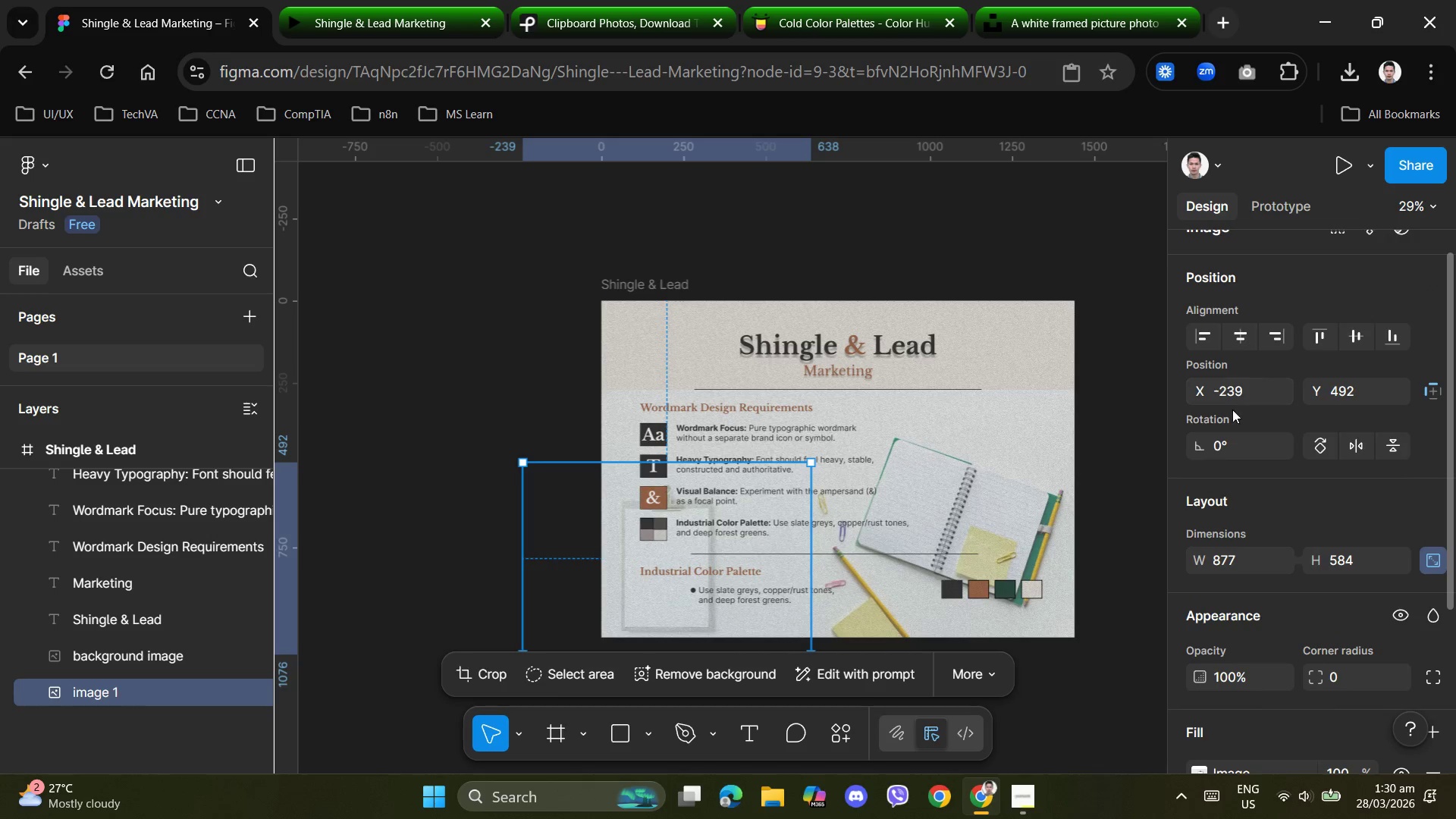 
mouse_move([1288, 338])
 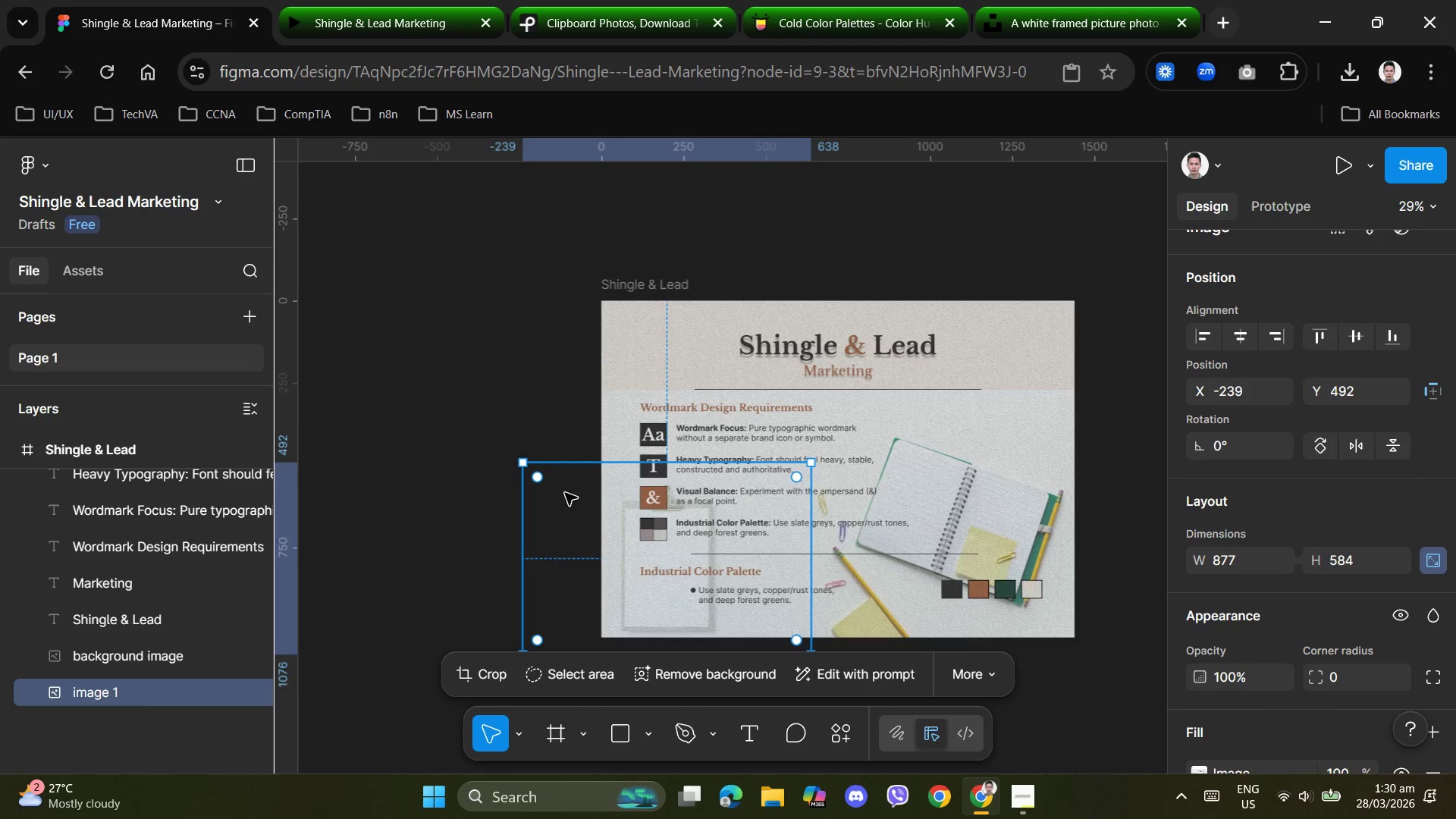 
left_click_drag(start_coordinate=[566, 490], to_coordinate=[469, 325])
 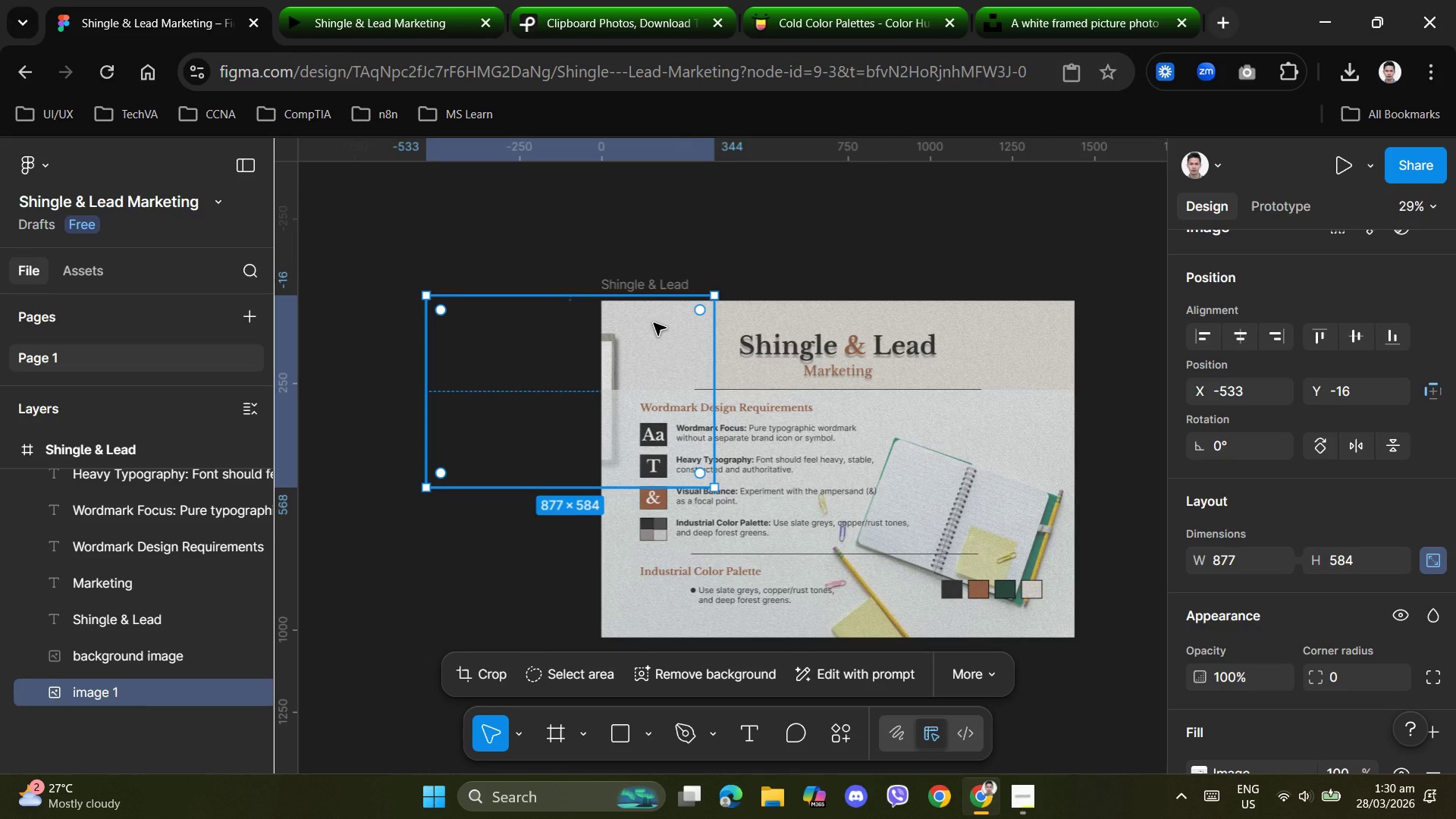 
key(Delete)
 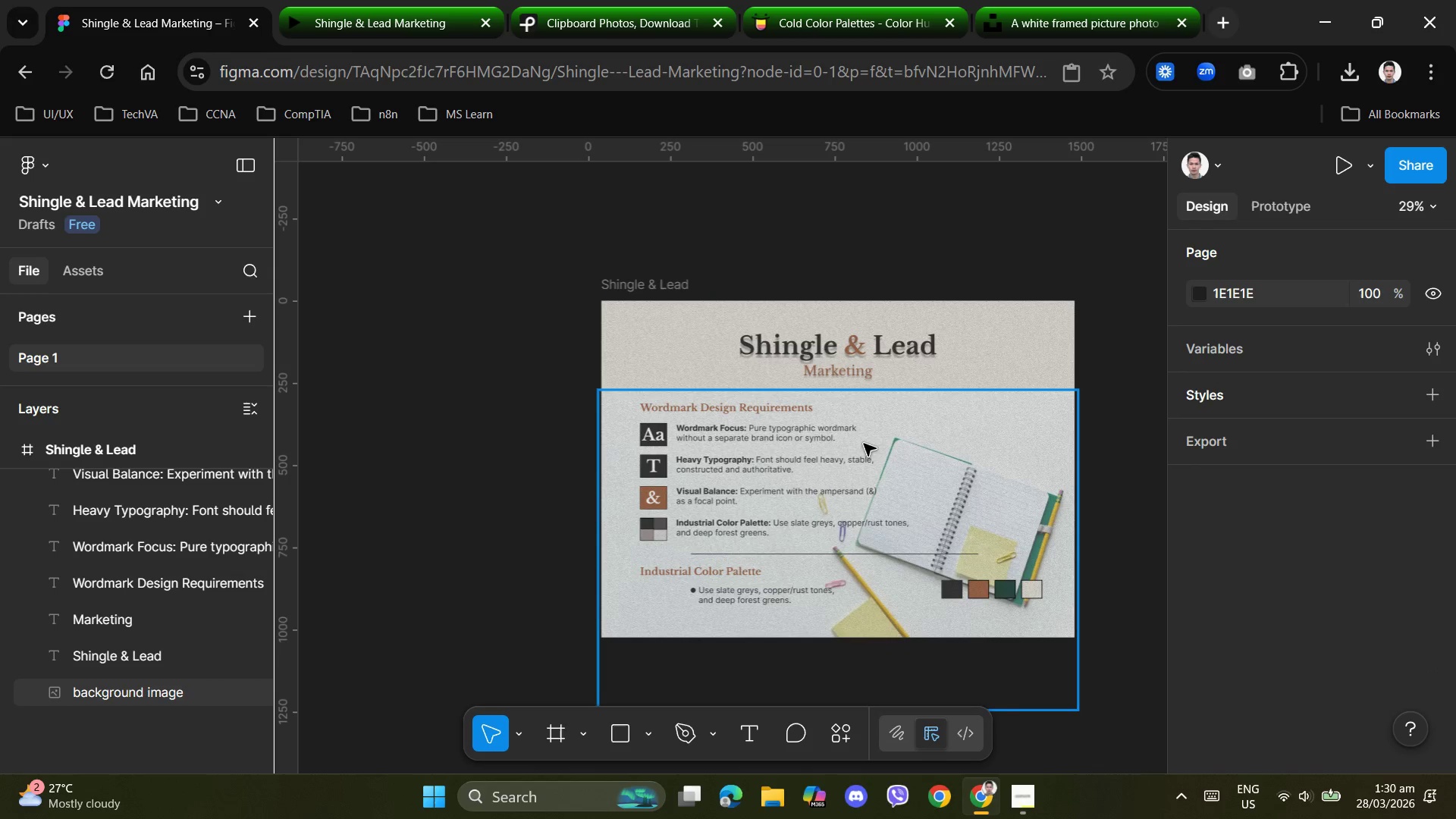 
hold_key(key=ControlLeft, duration=1.5)
scroll: coordinate [864, 442], scroll_direction: up, amount: 12.0
 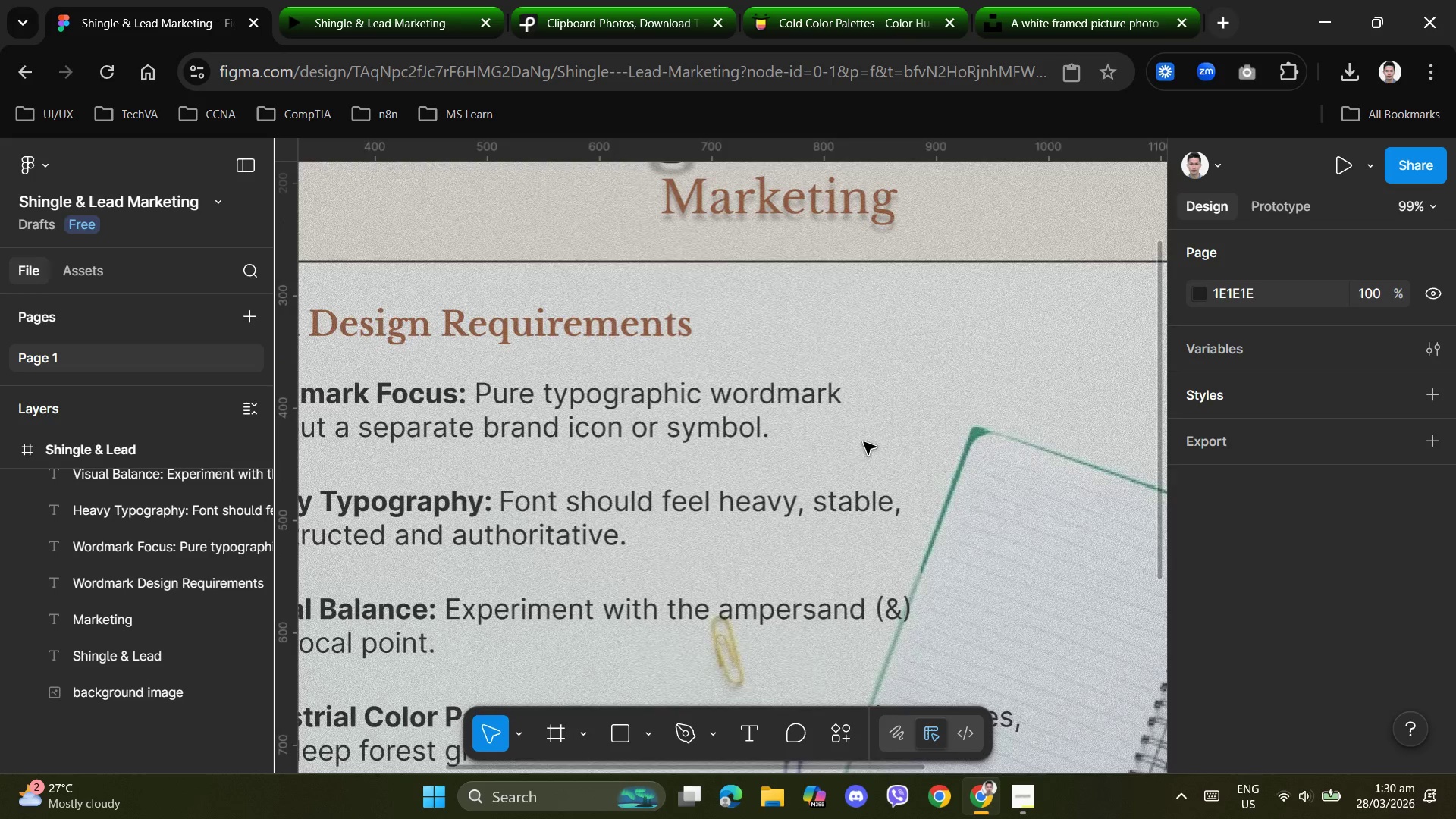 
hold_key(key=ControlLeft, duration=1.5)
scroll: coordinate [864, 447], scroll_direction: down, amount: 6.0
 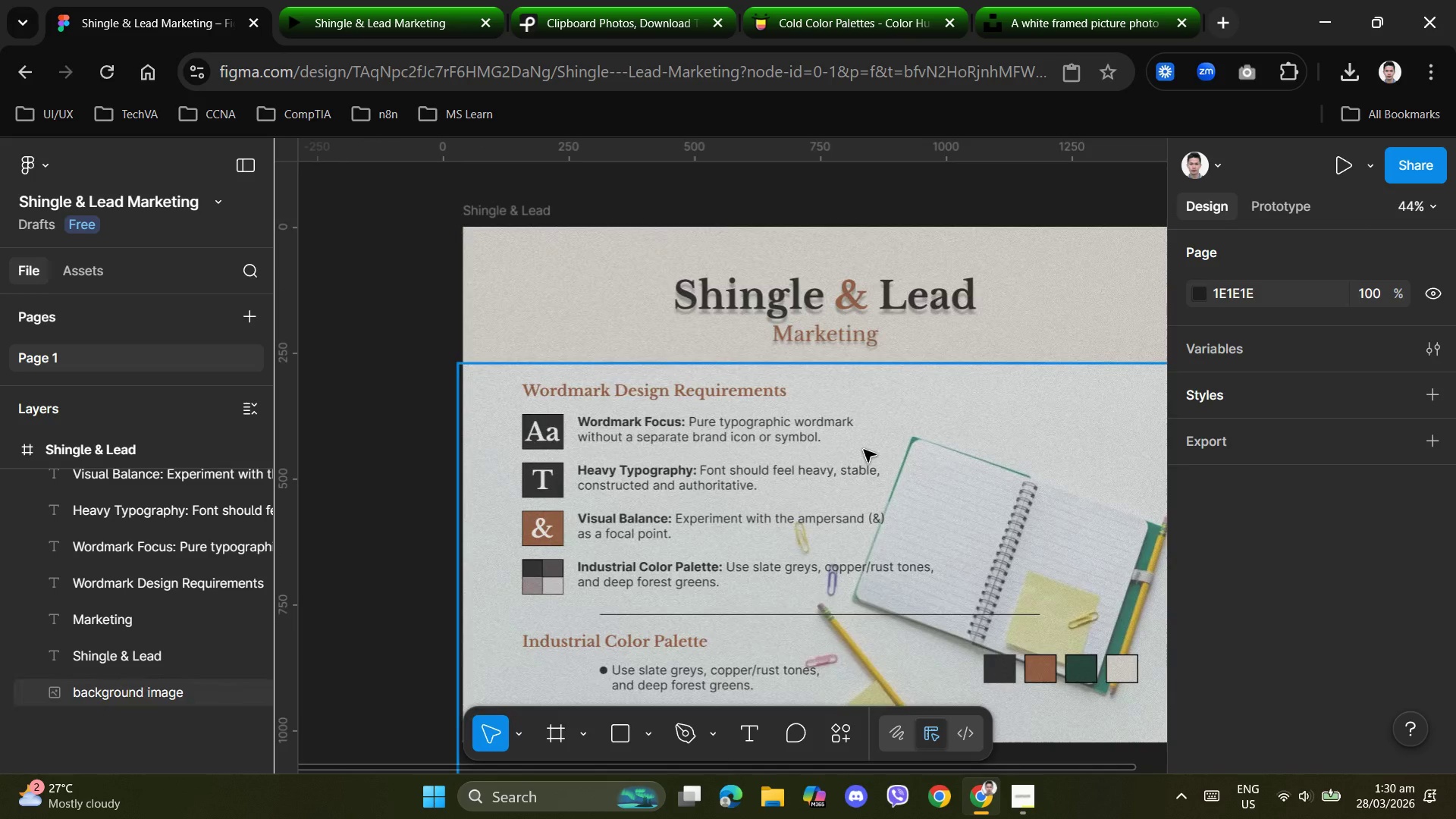 
key(Control+ControlLeft)
 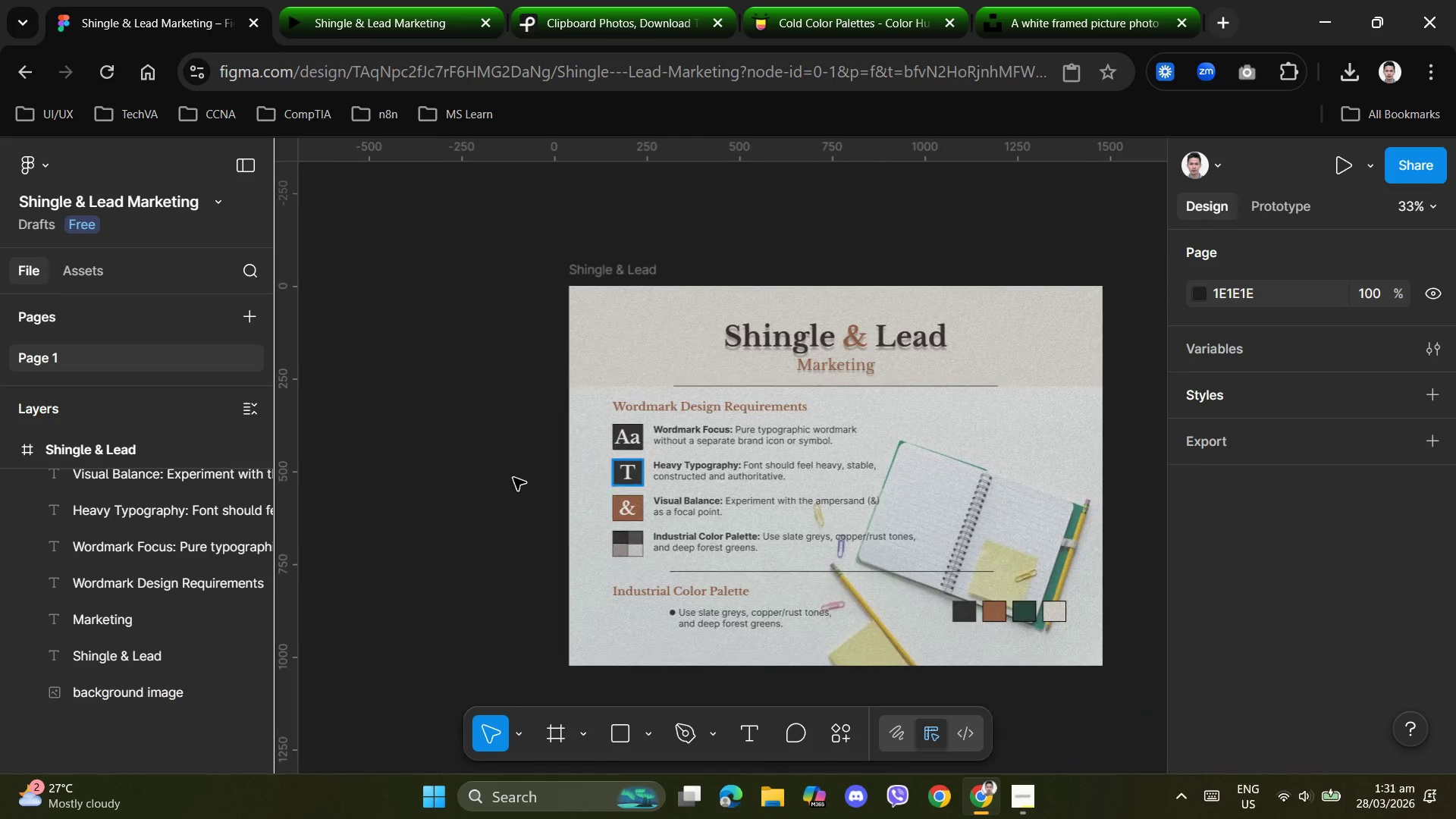 
key(Control+ControlLeft)
 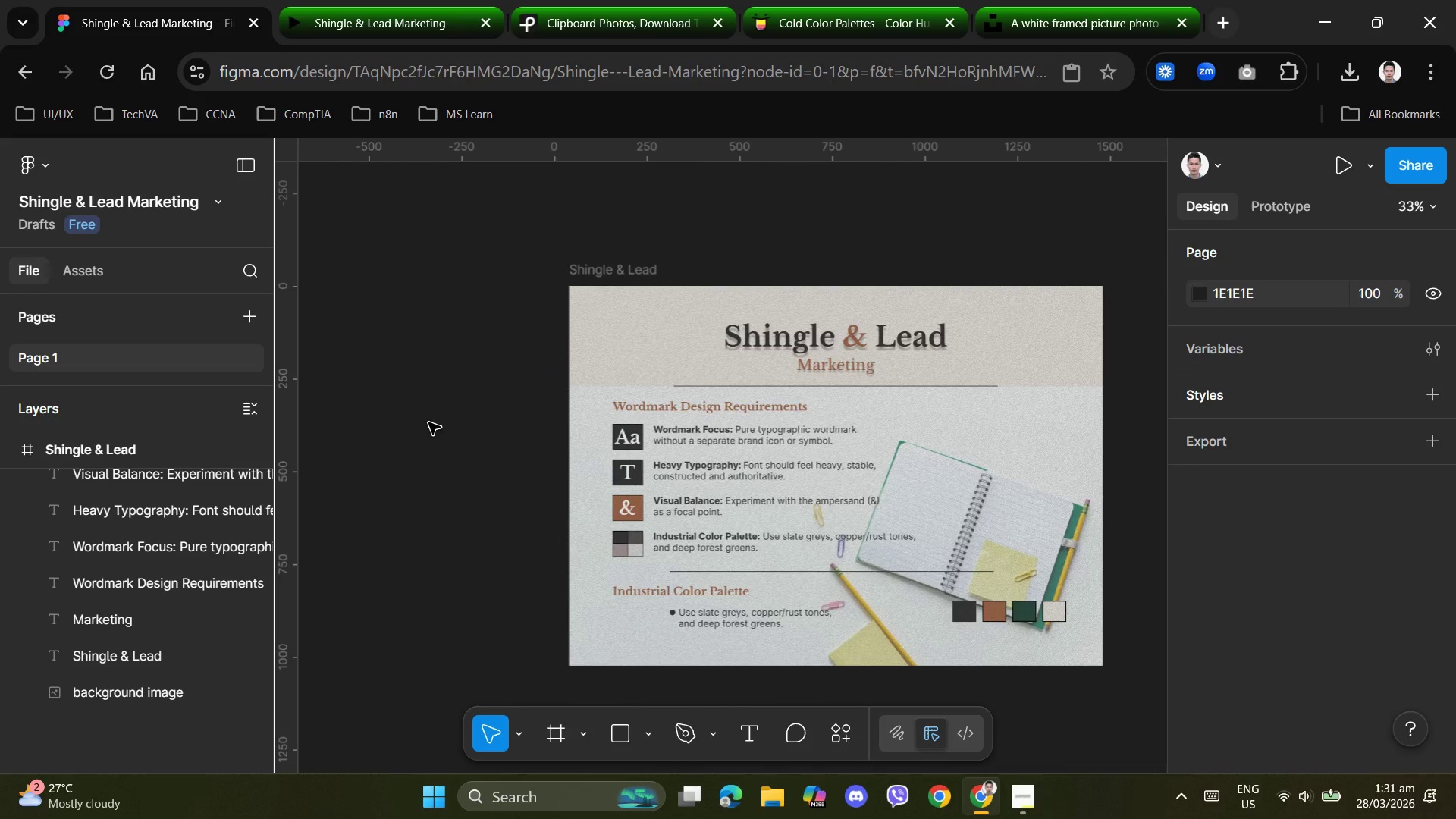 
scroll: coordinate [864, 451], scroll_direction: down, amount: 3.0
 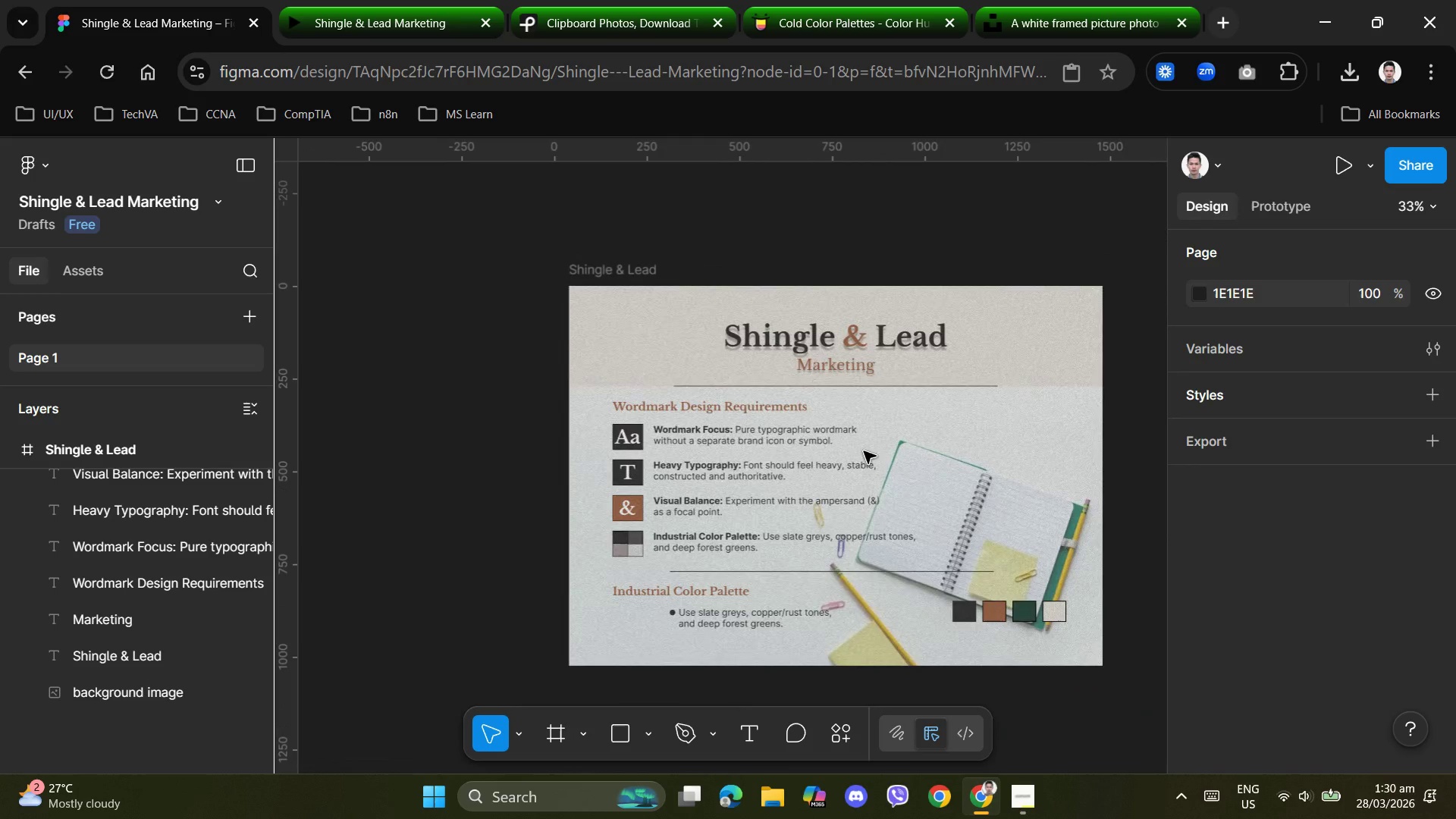 
left_click([428, 422])
 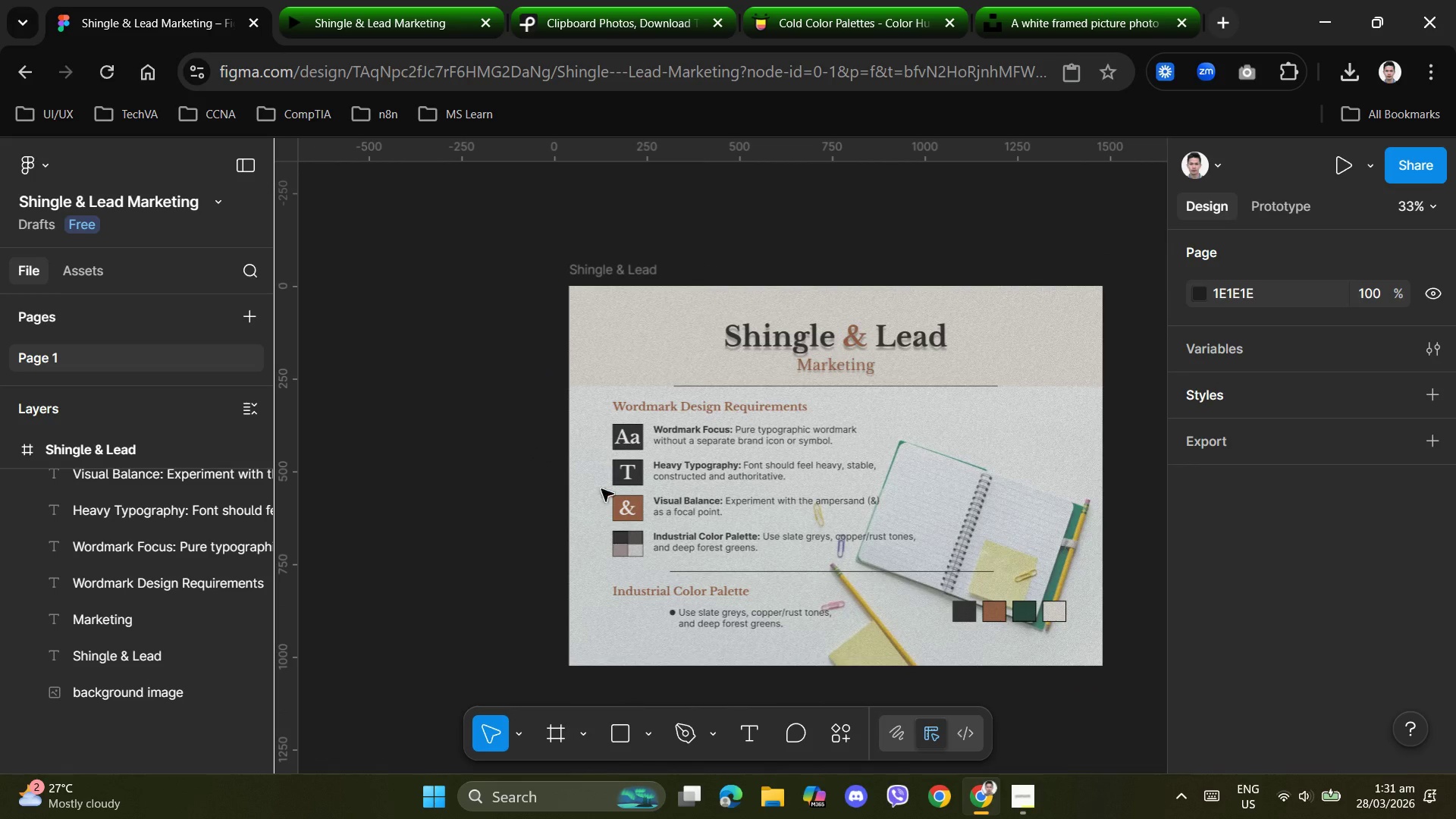 
hold_key(key=ControlLeft, duration=0.83)
scroll: coordinate [631, 505], scroll_direction: up, amount: 6.0
 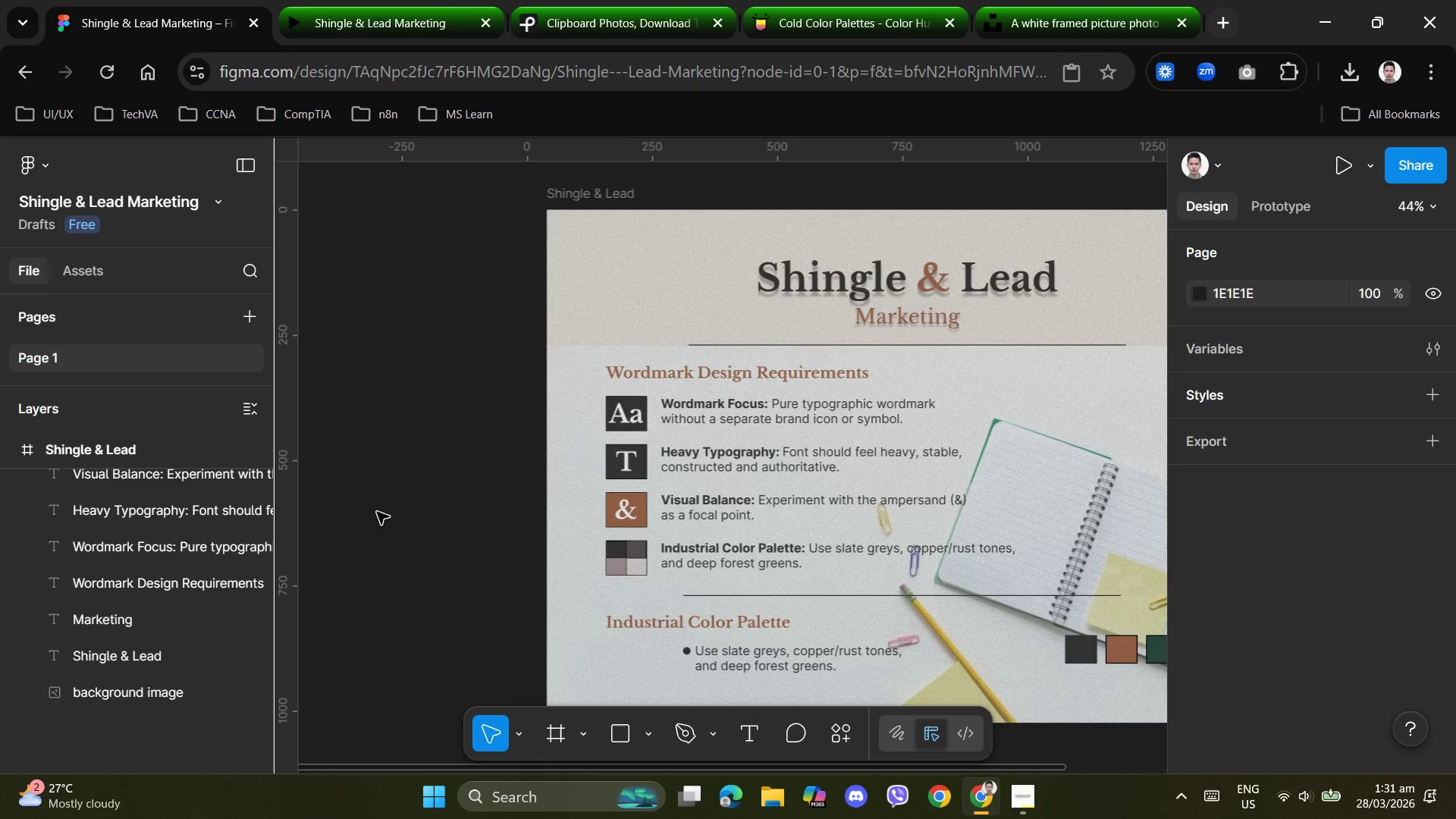 
left_click([427, 500])
 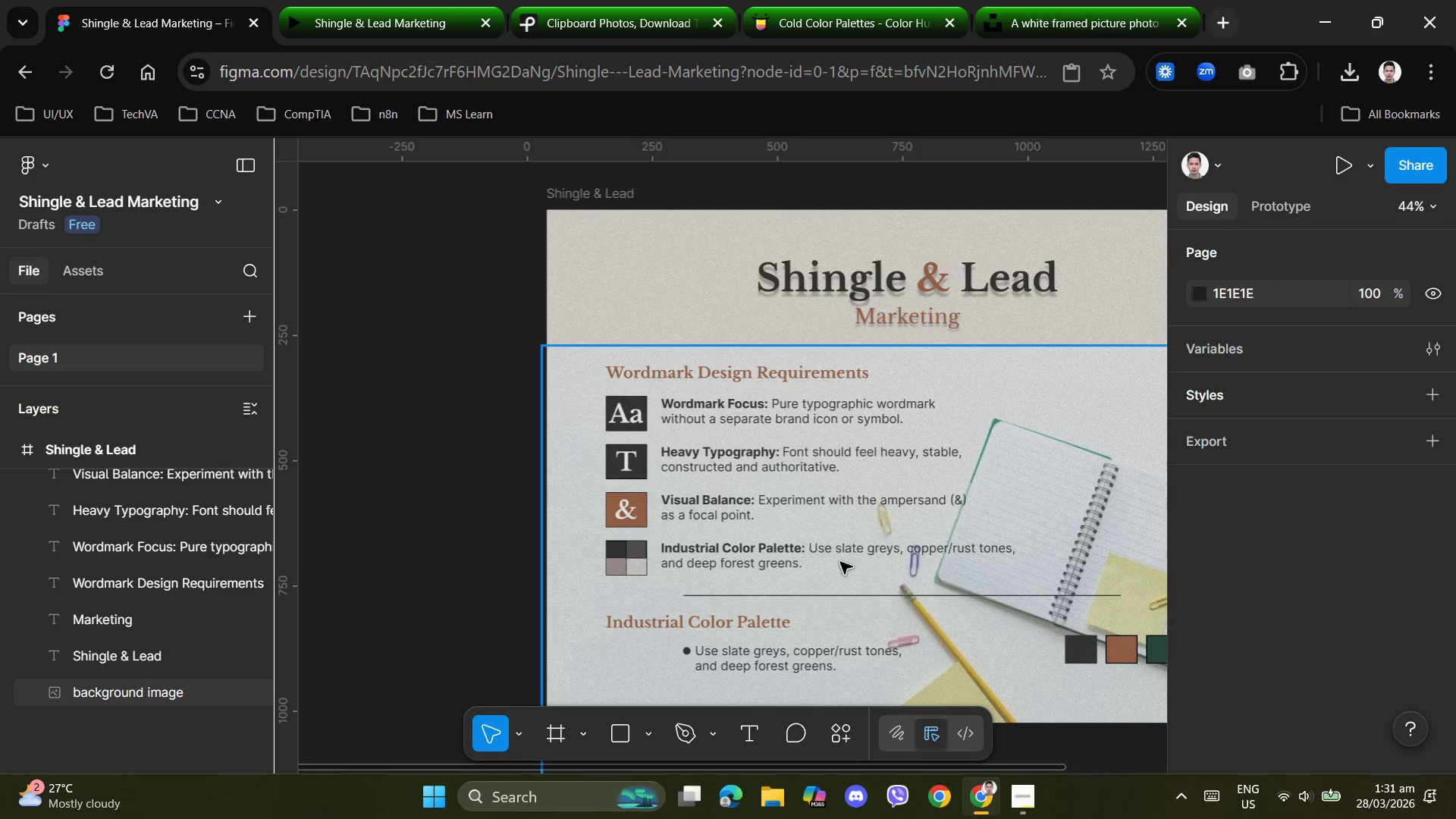 
hold_key(key=ControlLeft, duration=0.72)
scroll: coordinate [840, 560], scroll_direction: up, amount: 7.0
 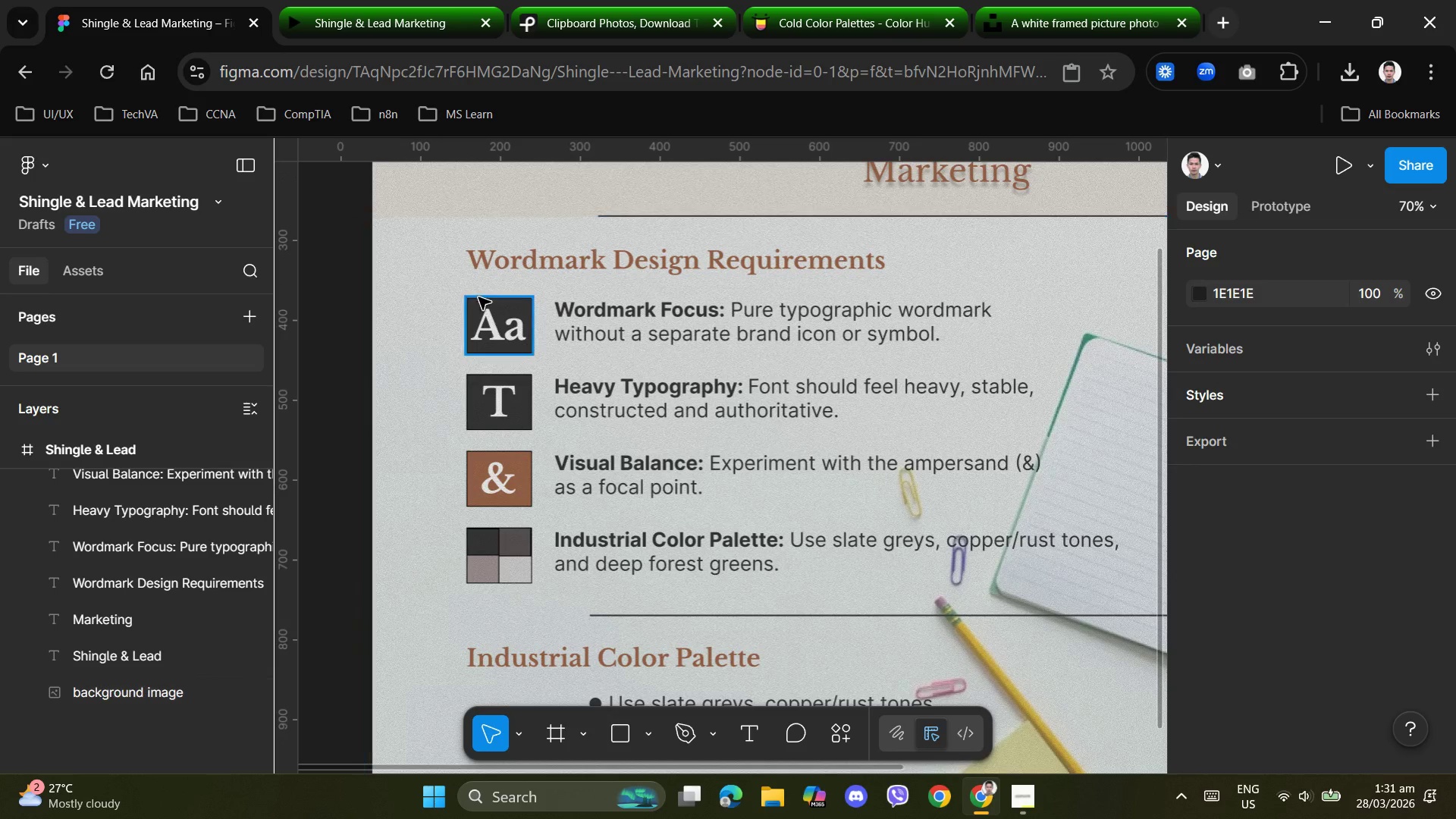 
left_click([516, 315])
 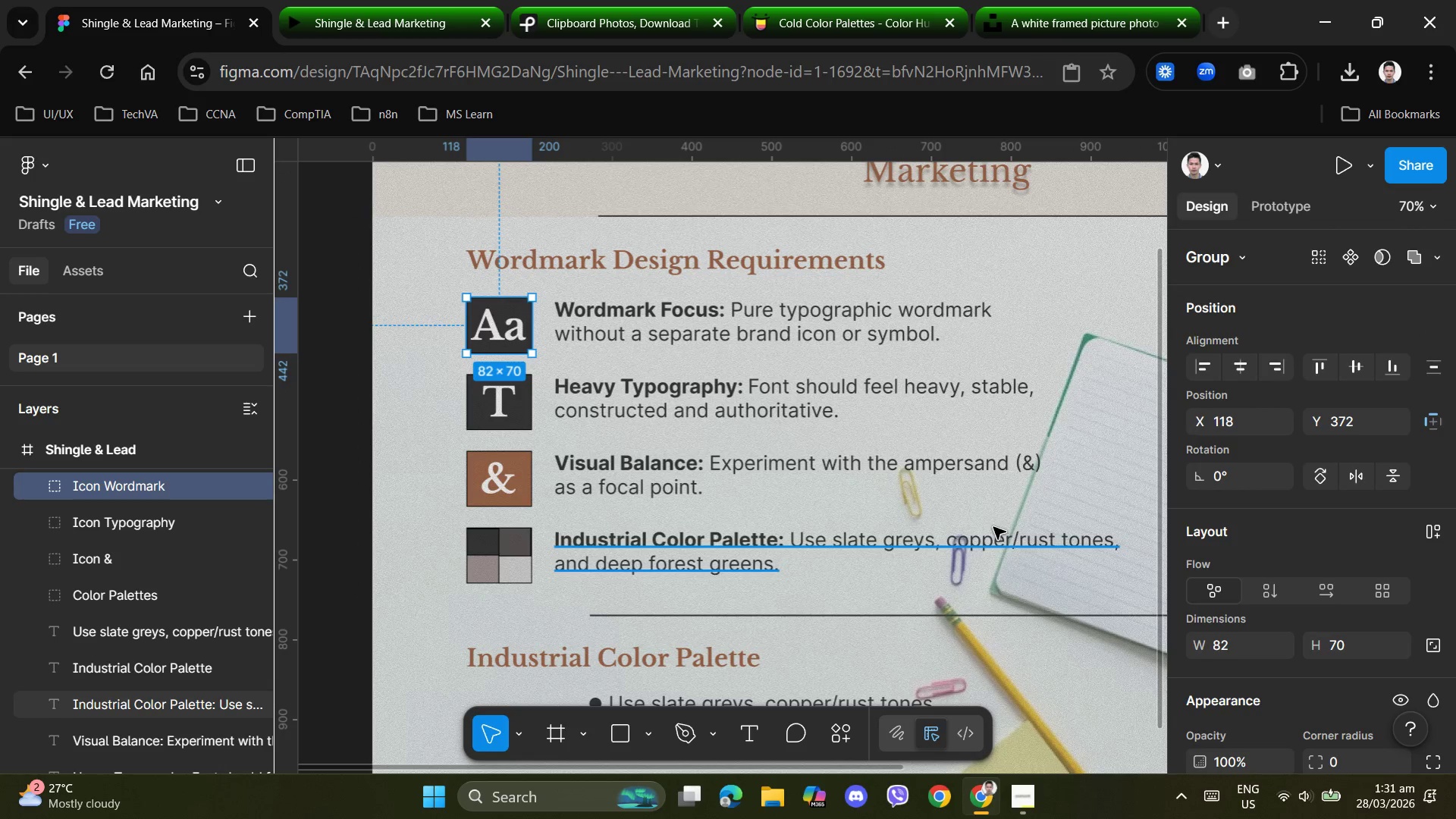 
scroll: coordinate [1234, 552], scroll_direction: down, amount: 7.0
 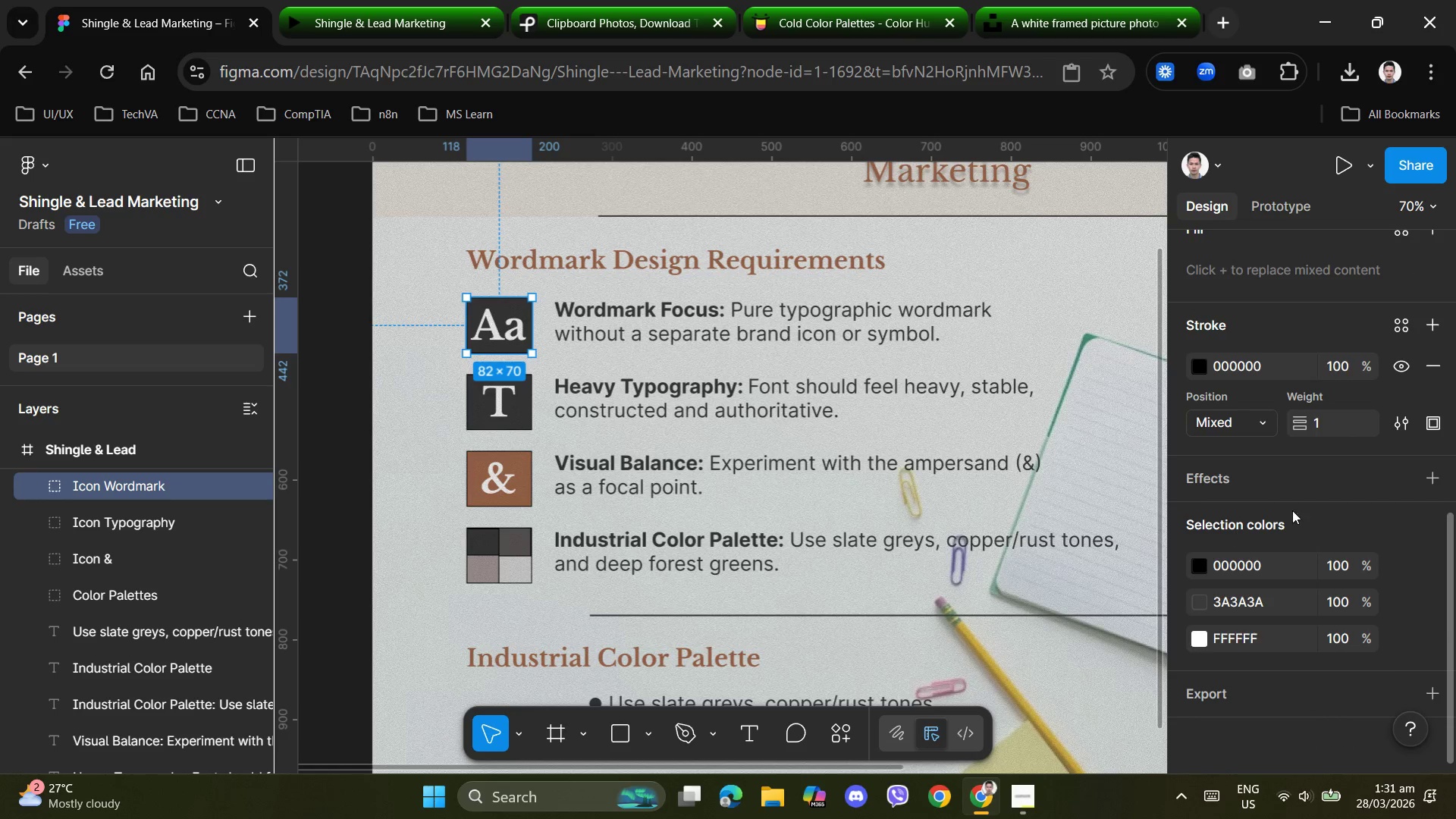 
left_click([1439, 474])
 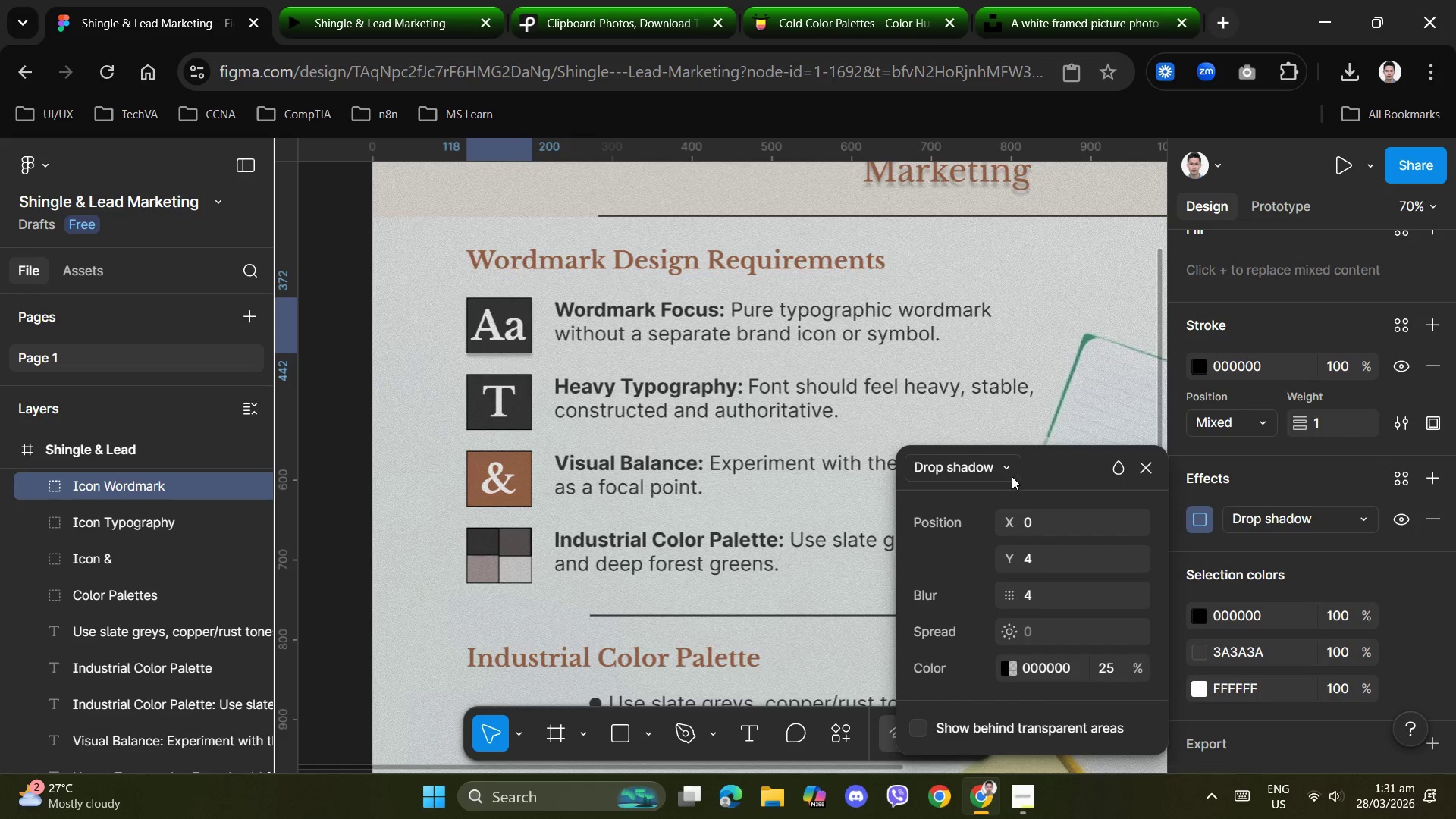 
left_click([1012, 476])
 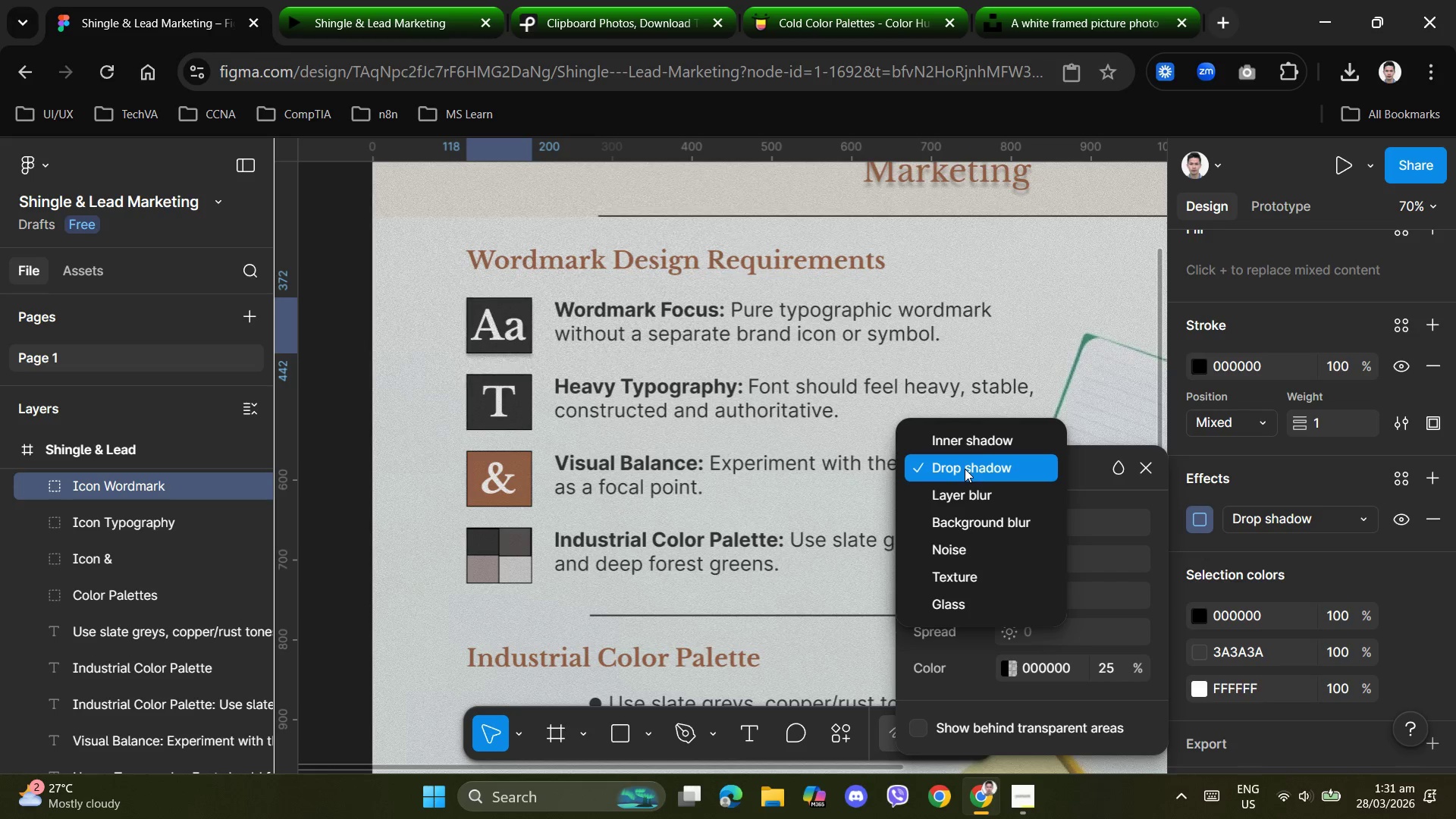 
wait(8.0)
 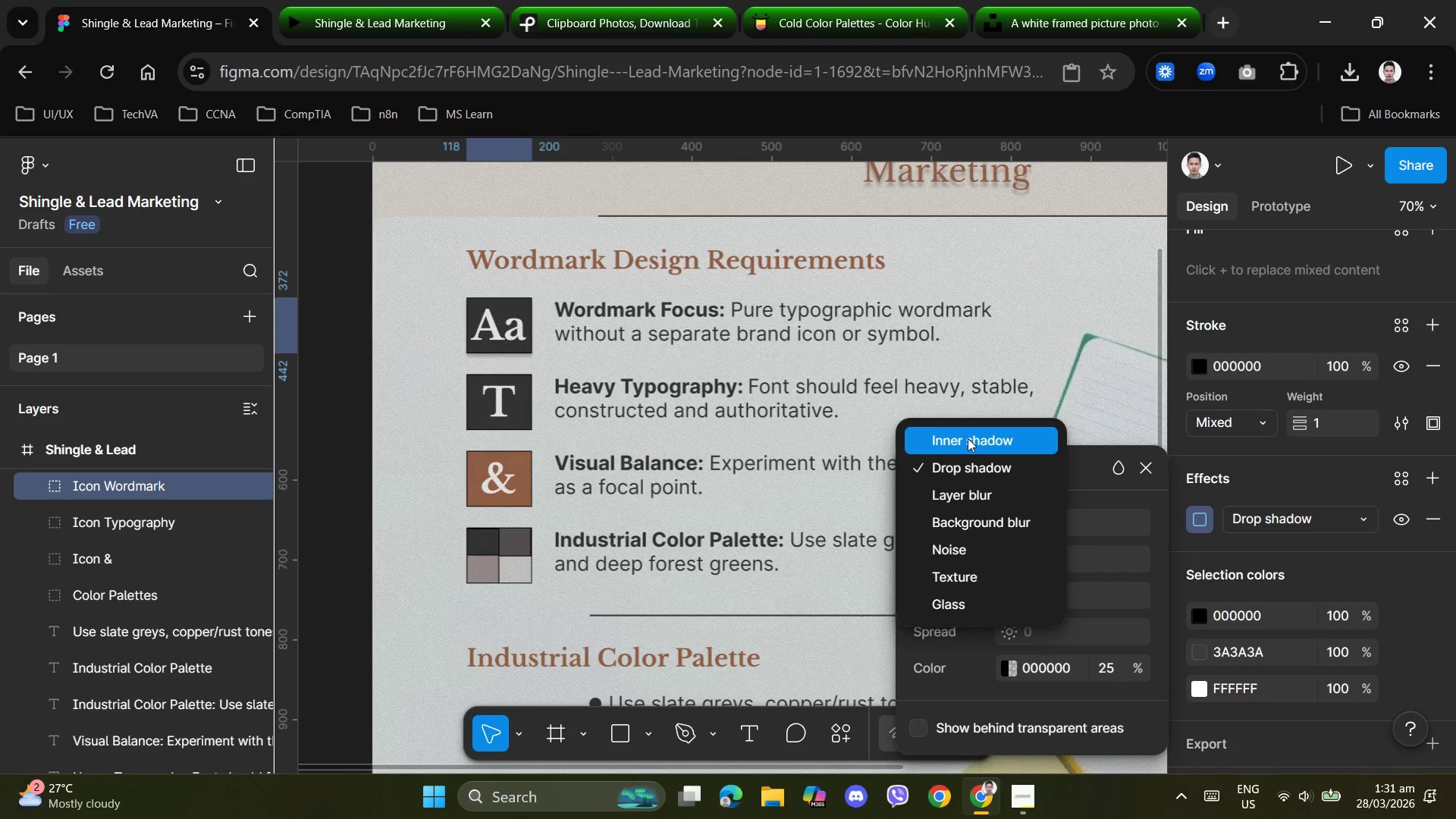 
left_click([964, 469])
 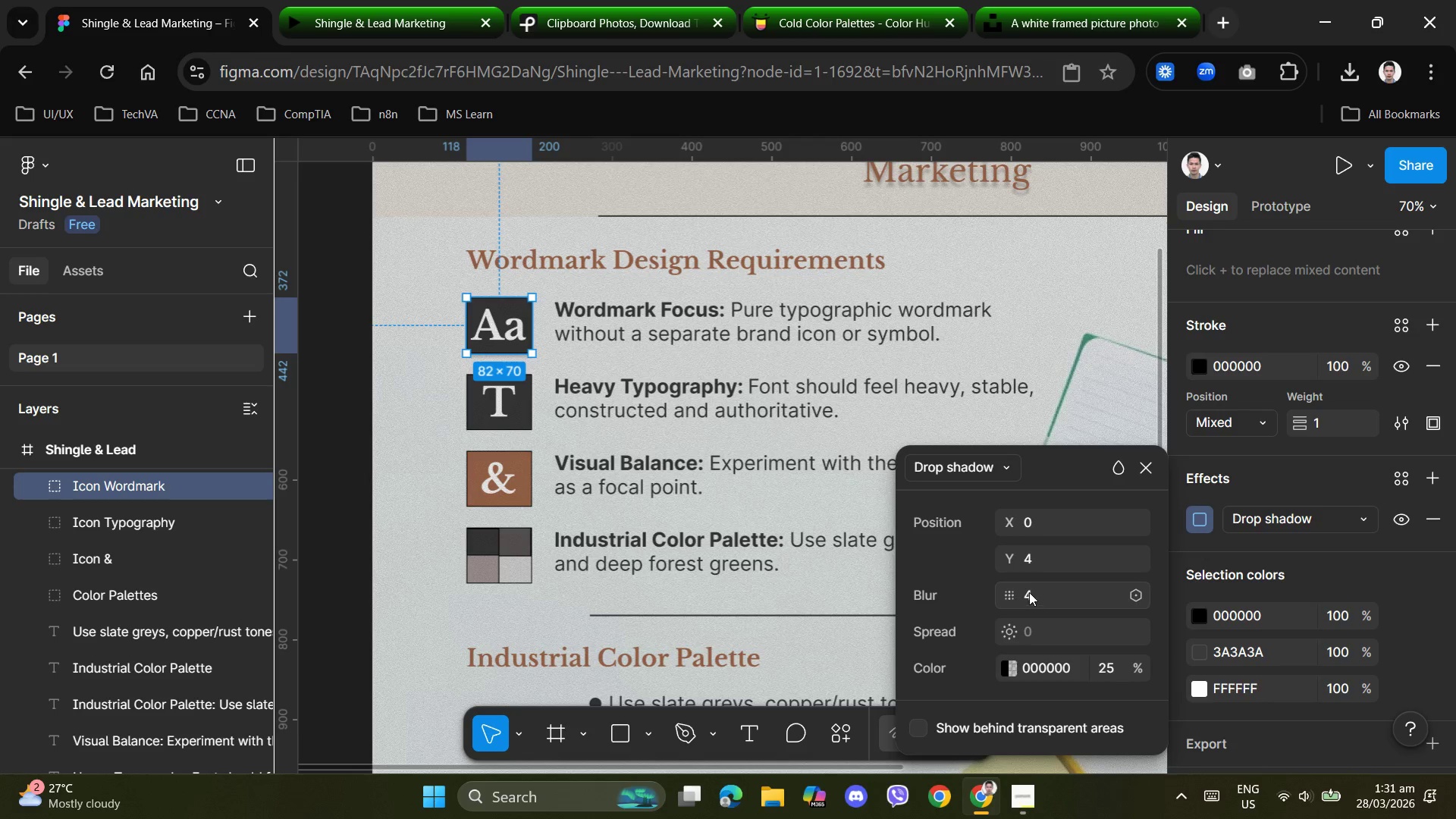 
wait(5.16)
 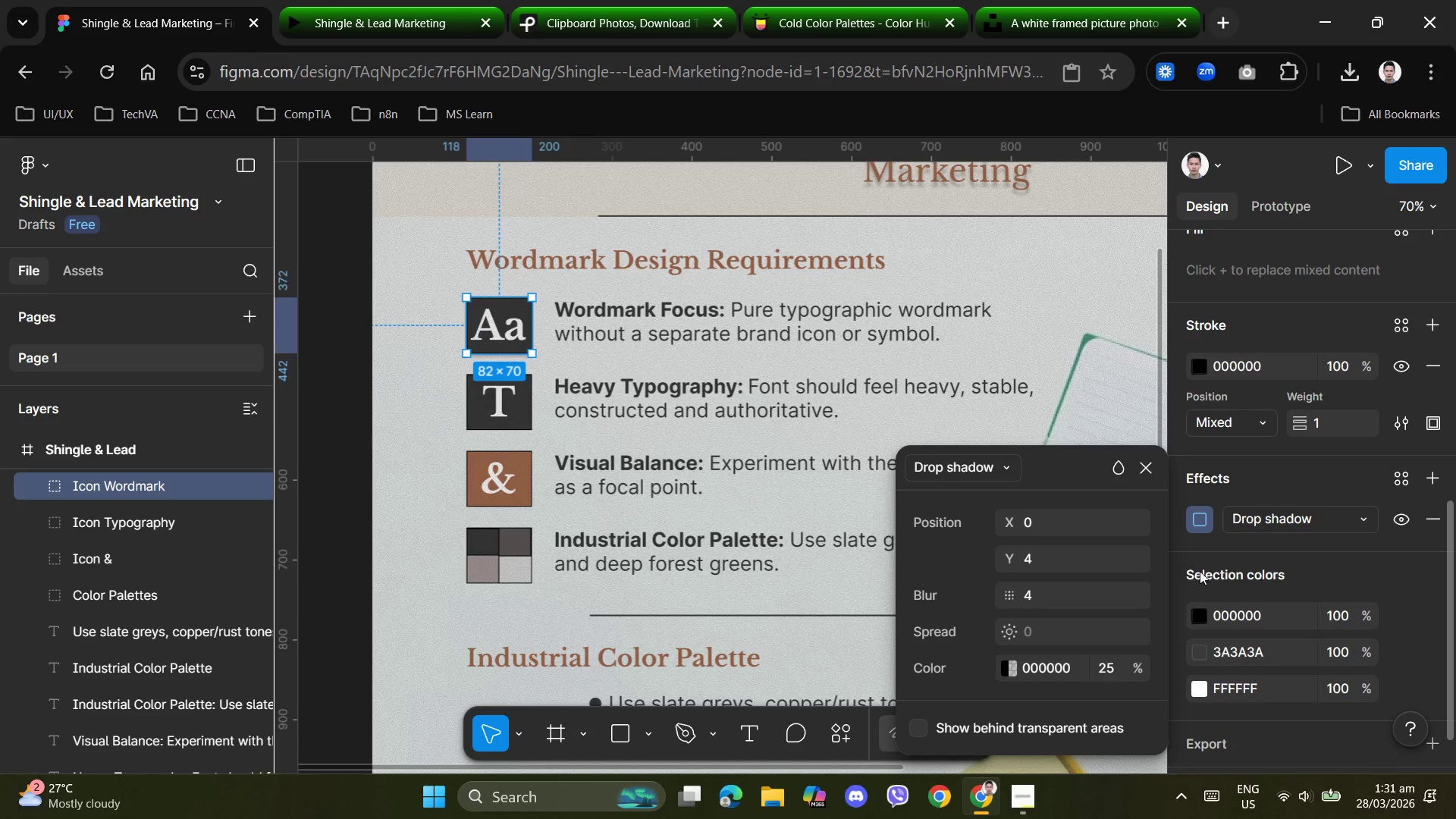 
left_click([1050, 562])
 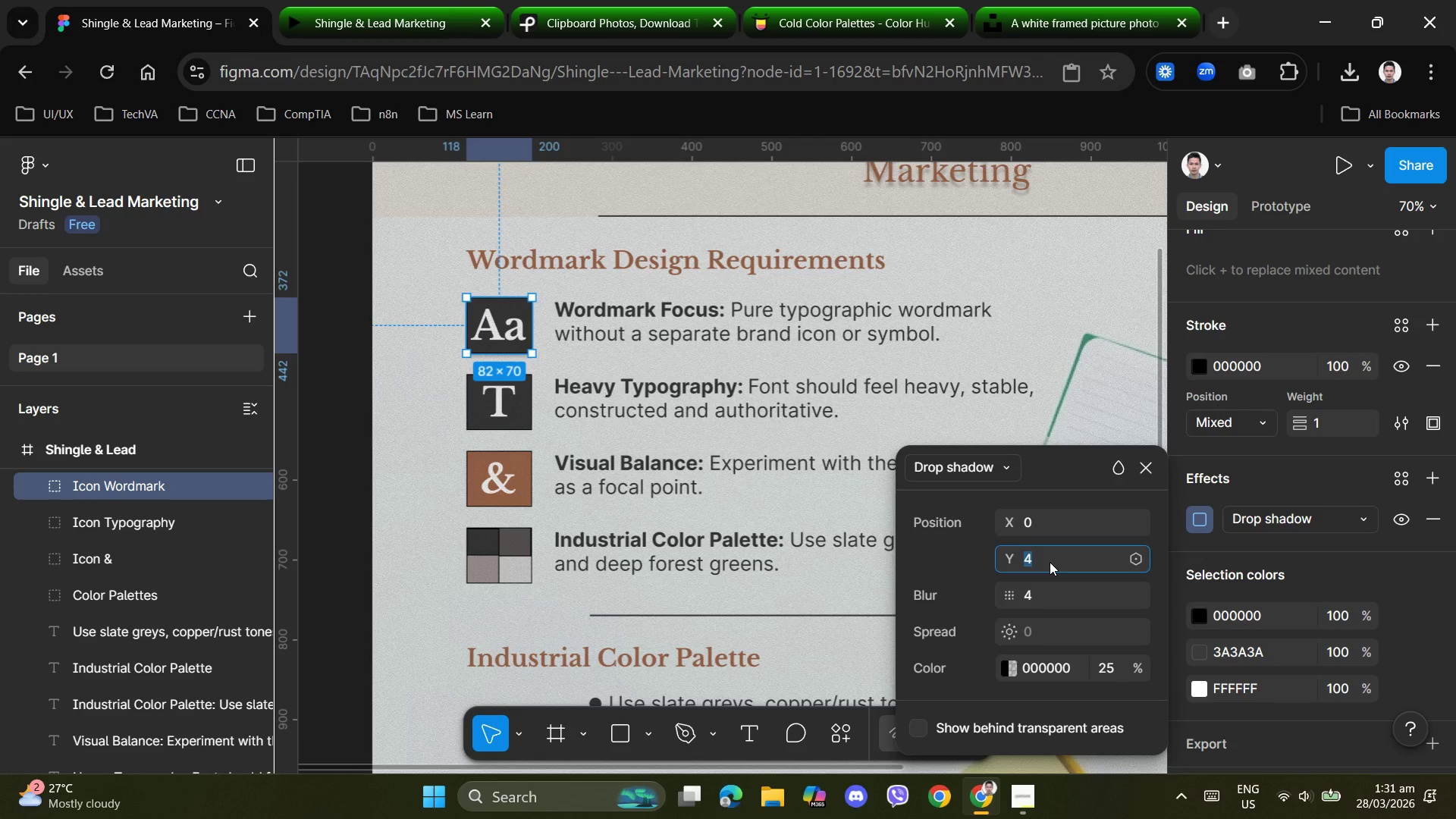 
key(Numpad1)
 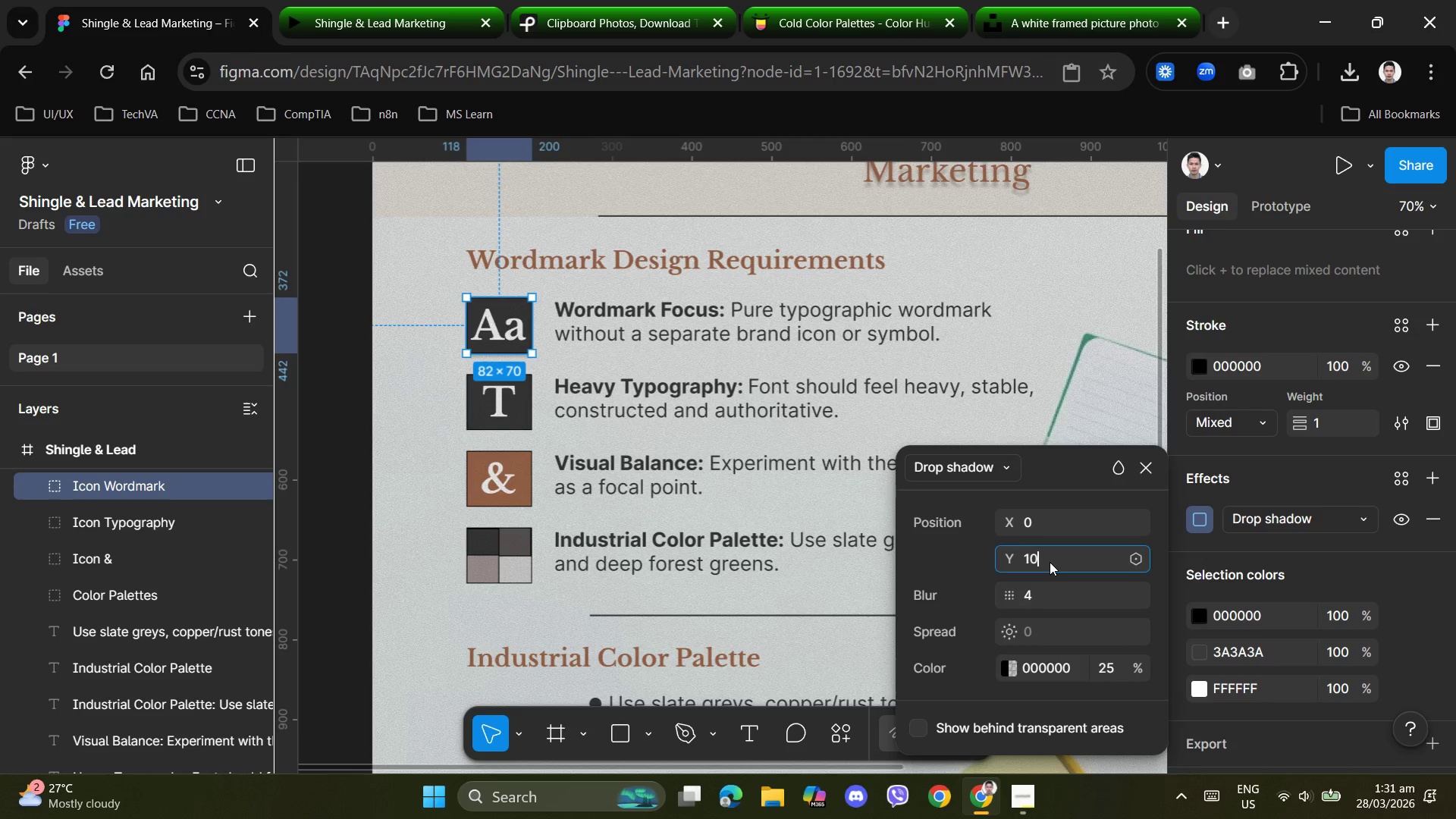 
key(Numpad0)
 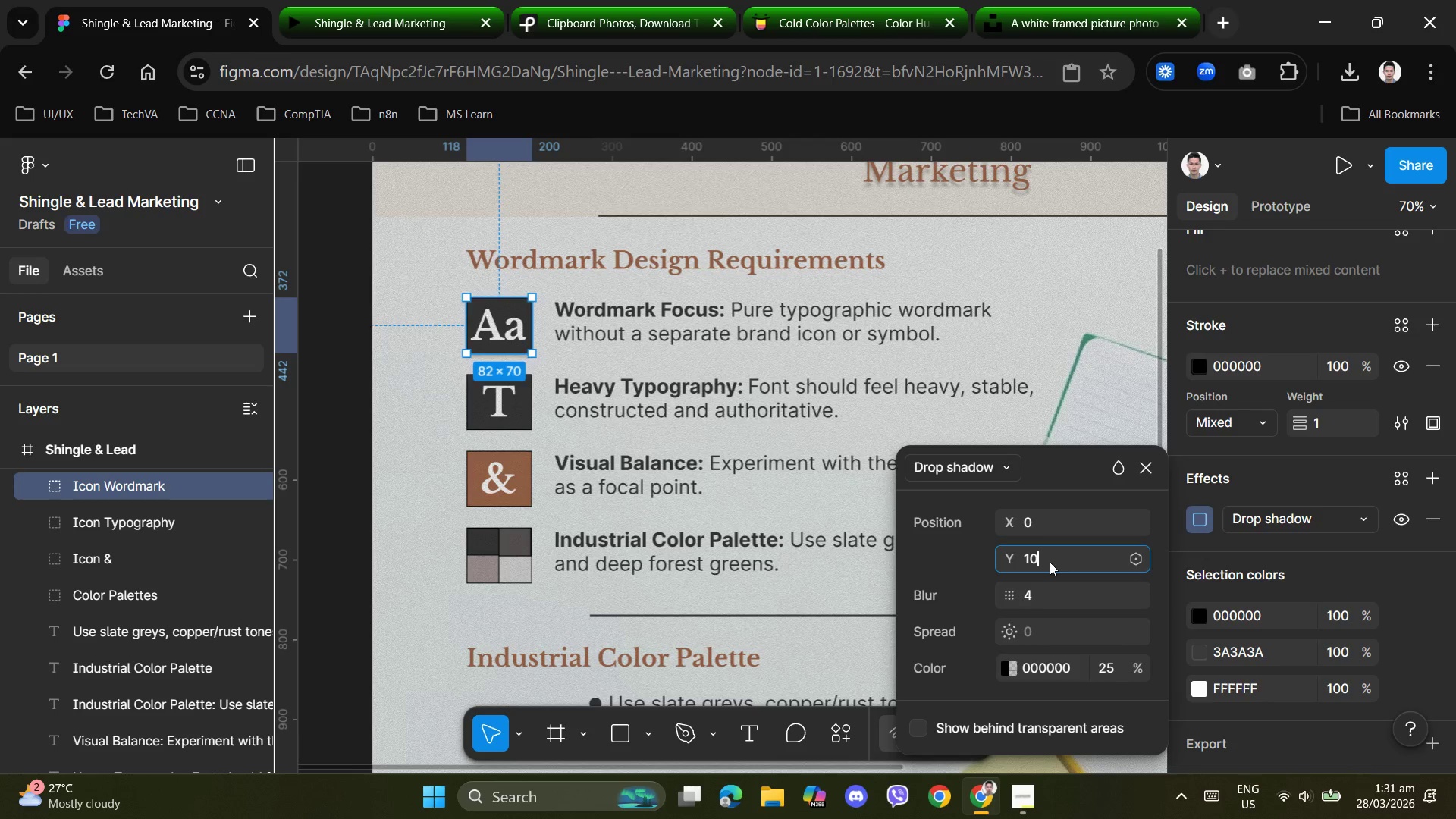 
key(NumpadEnter)
 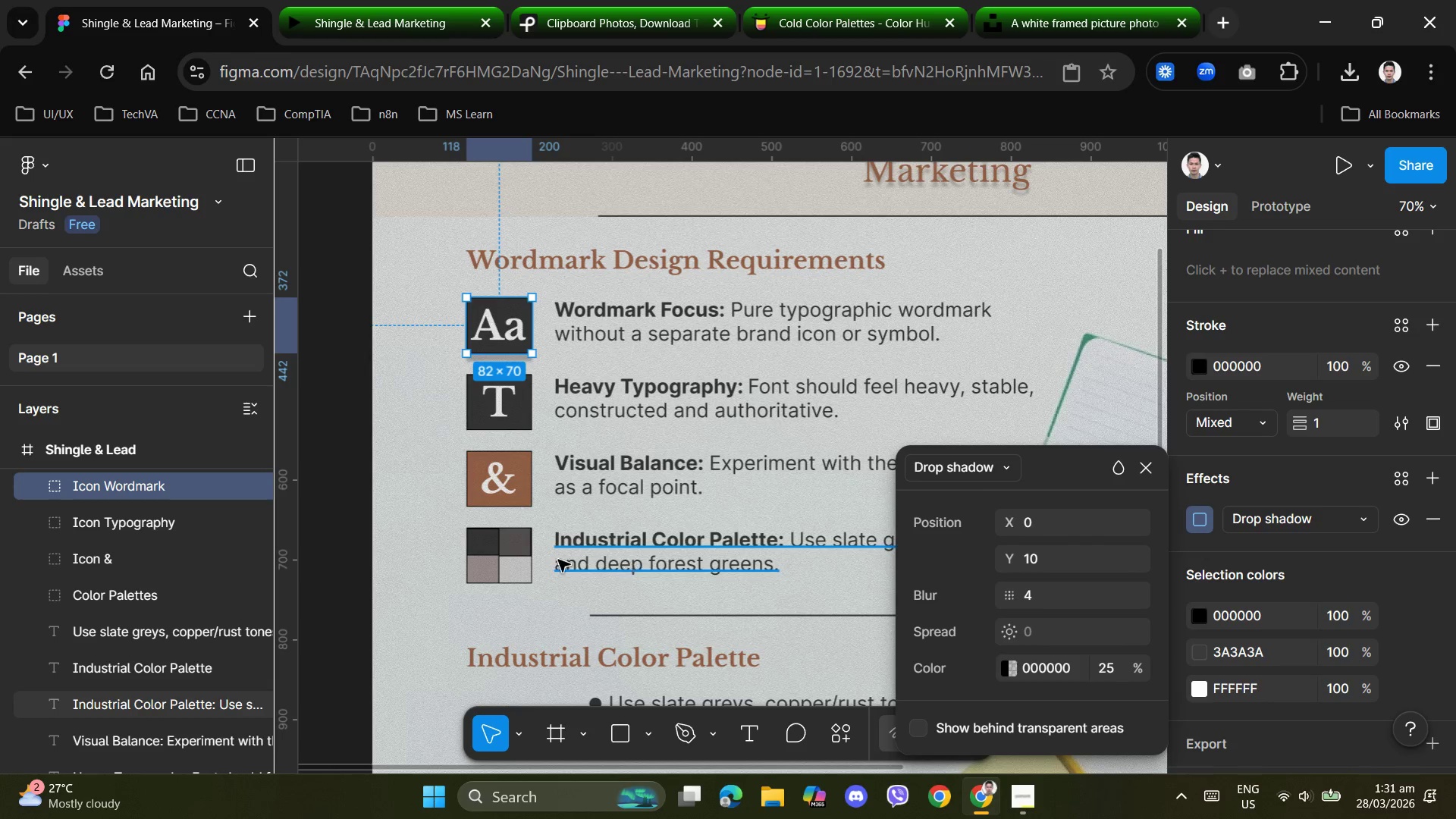 
left_click([406, 521])
 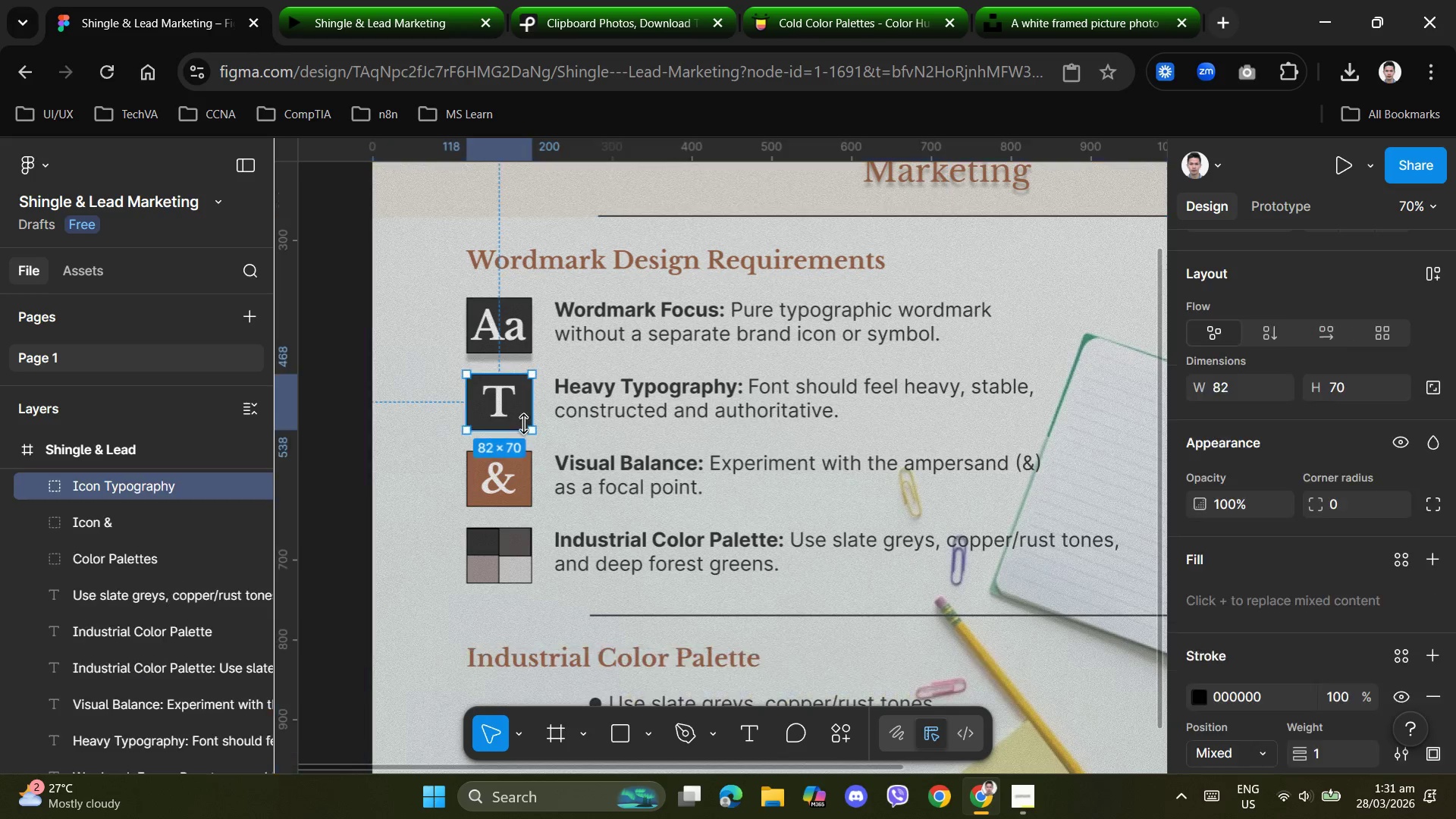 
scroll: coordinate [1322, 558], scroll_direction: down, amount: 3.0
 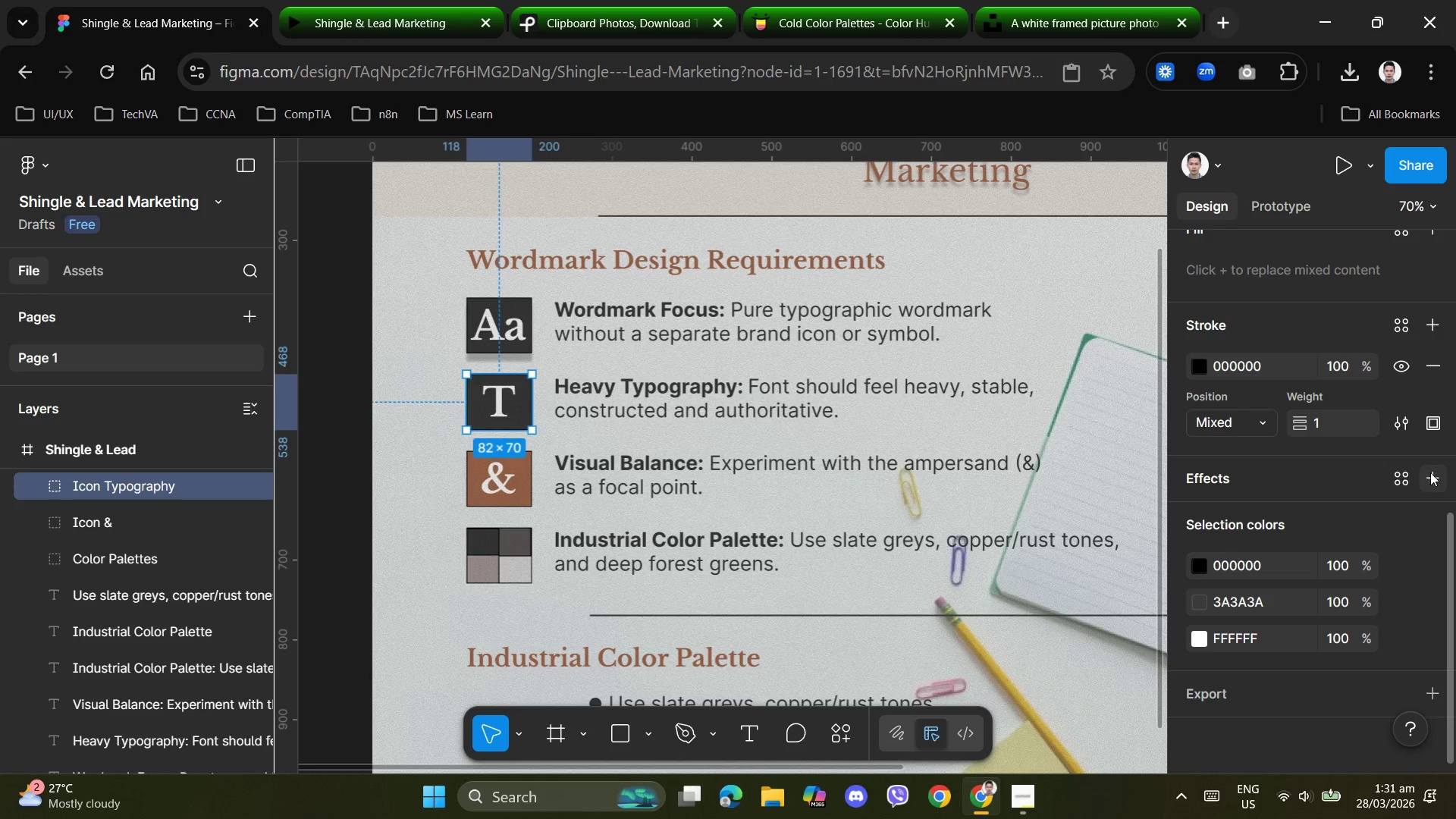 
left_click([1432, 474])
 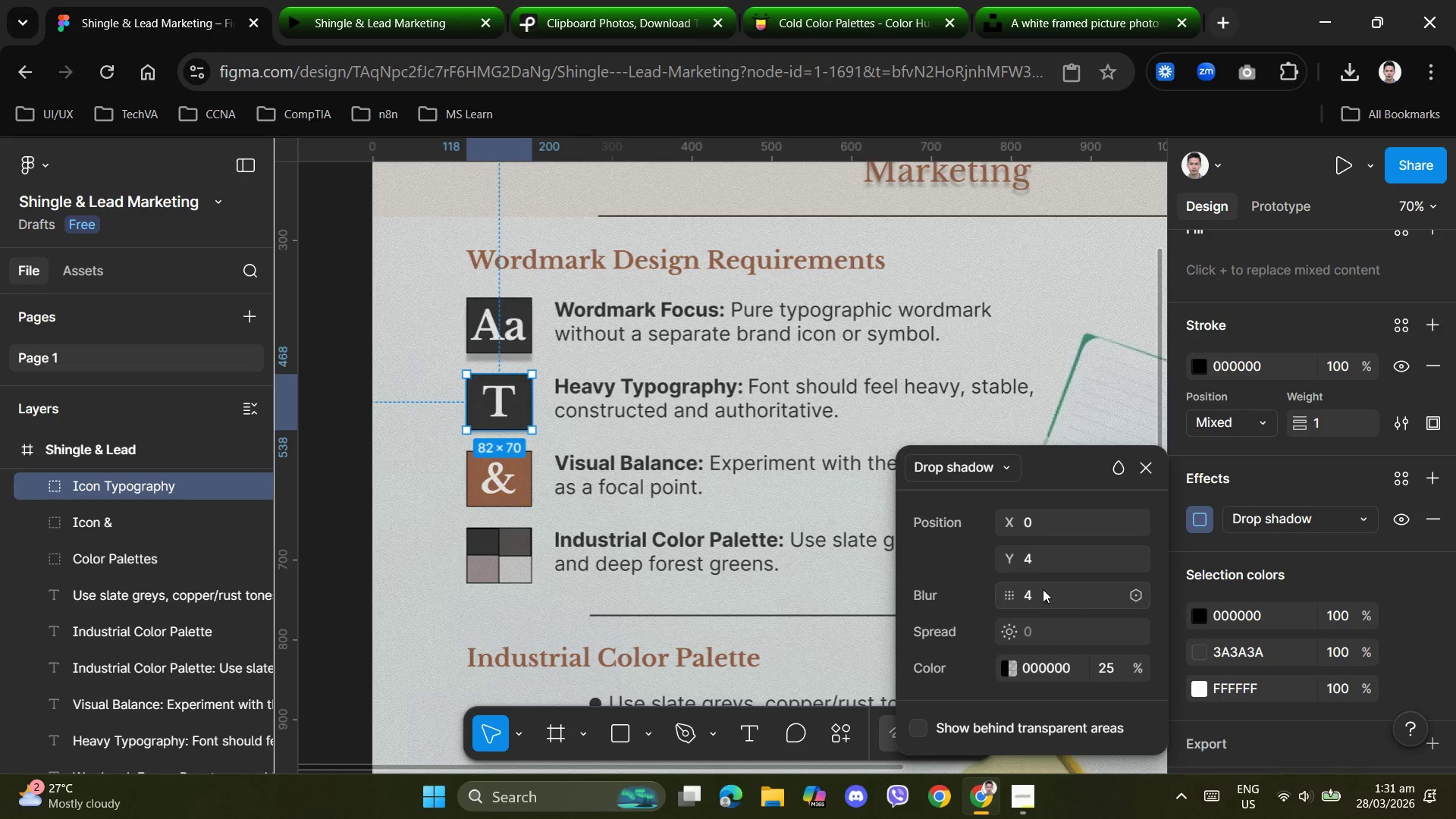 
left_click([1041, 594])
 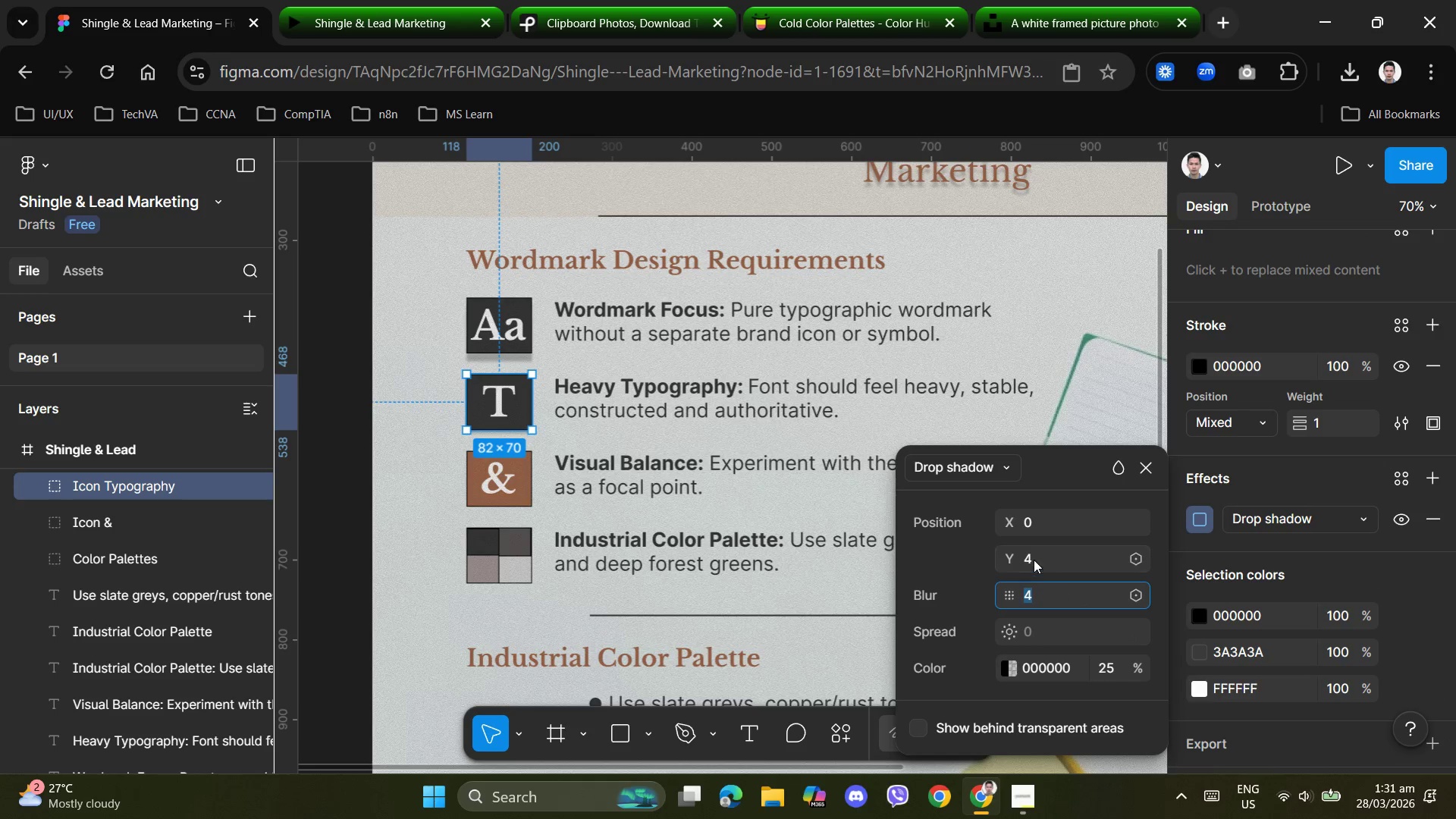 
left_click([1034, 558])
 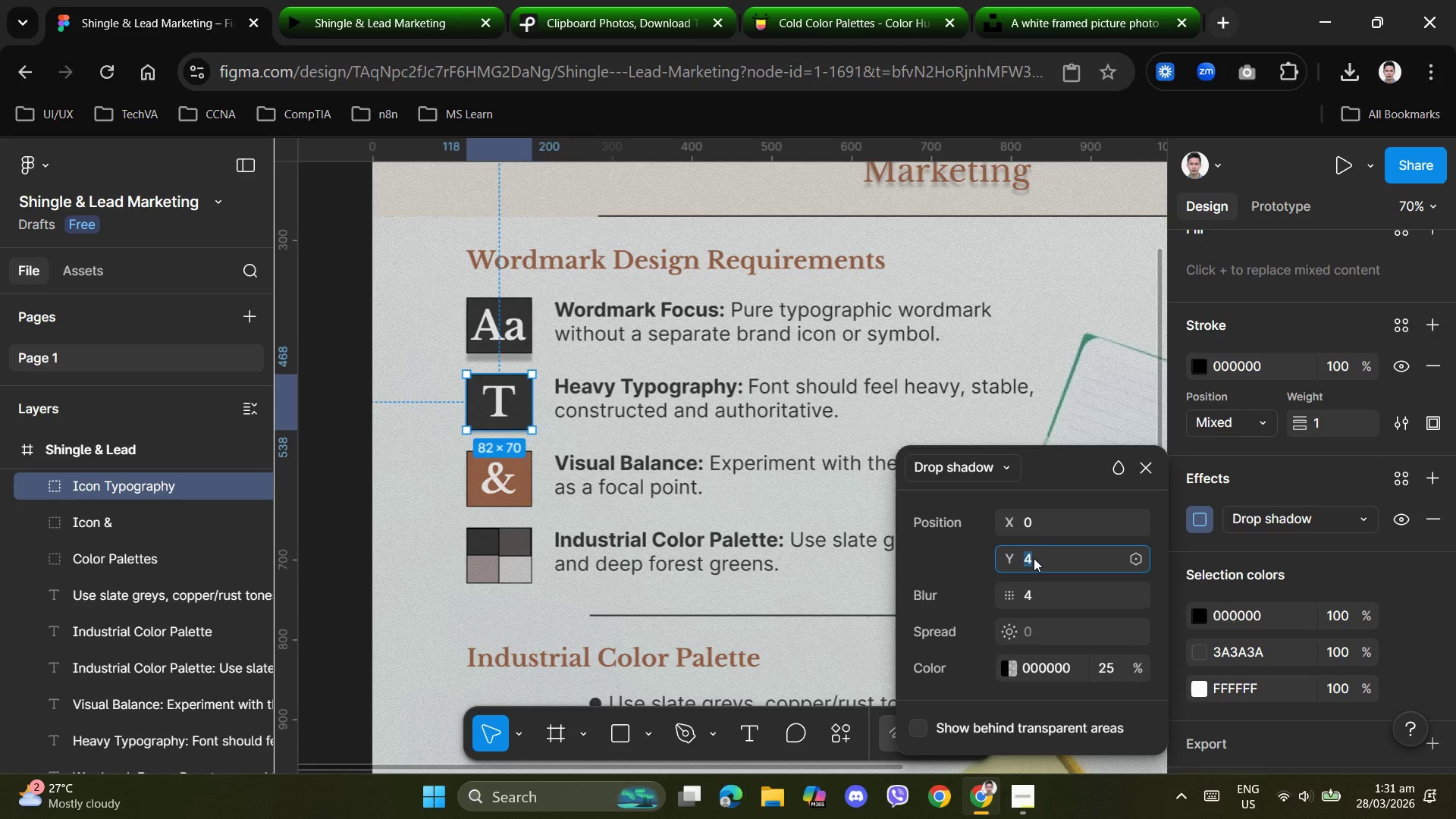 
key(Numpad1)
 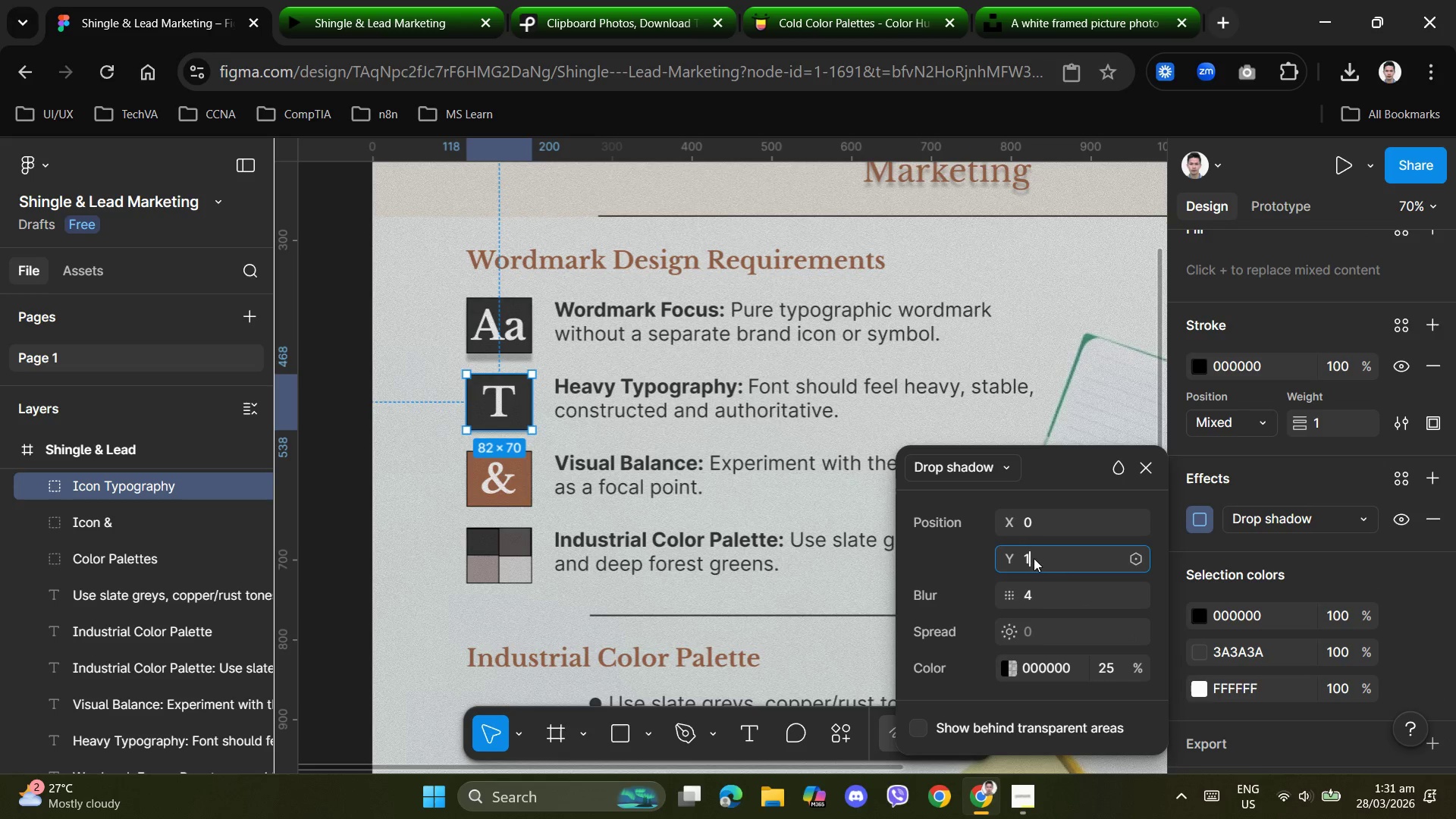 
key(Numpad0)
 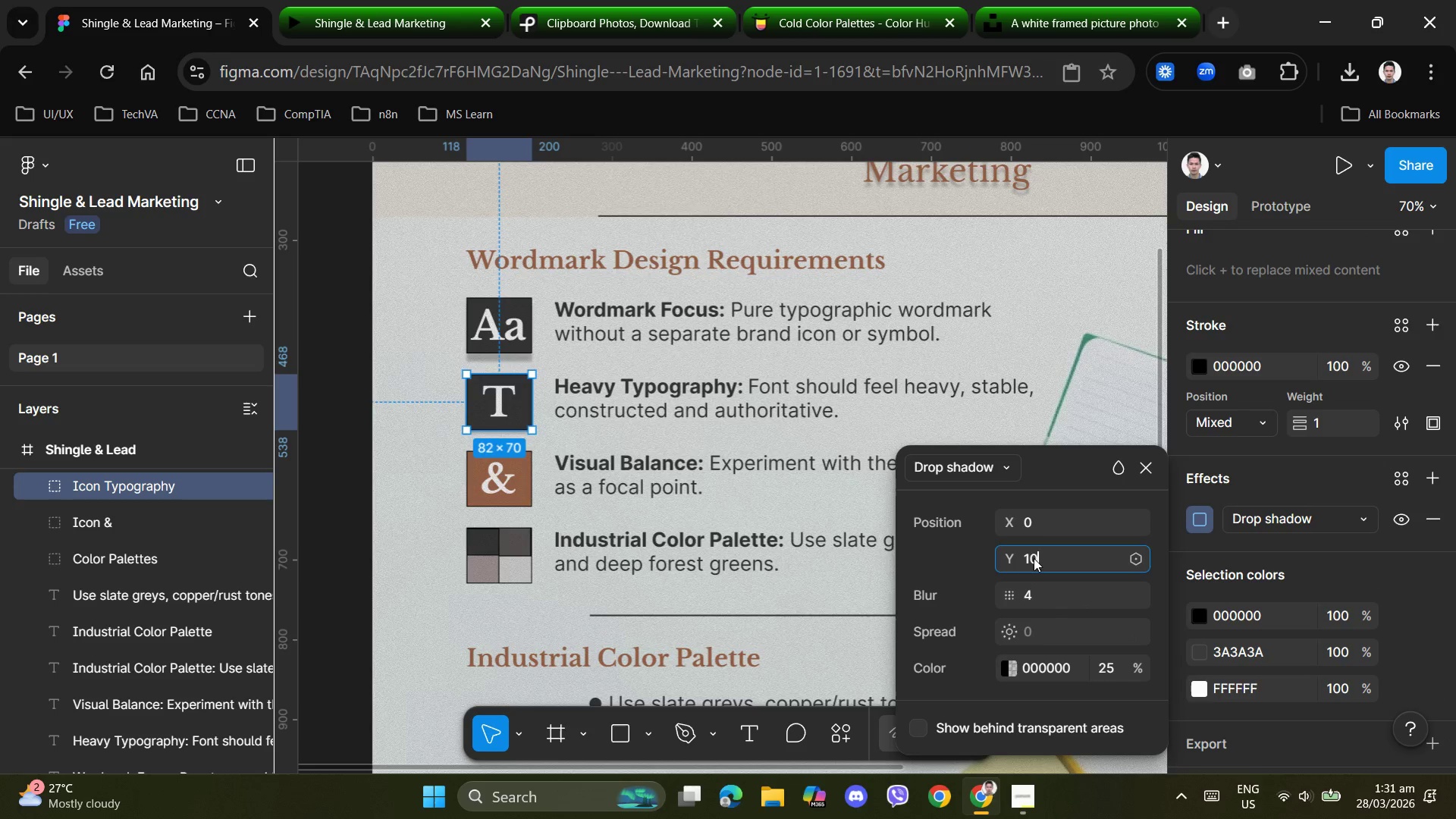 
key(NumpadEnter)
 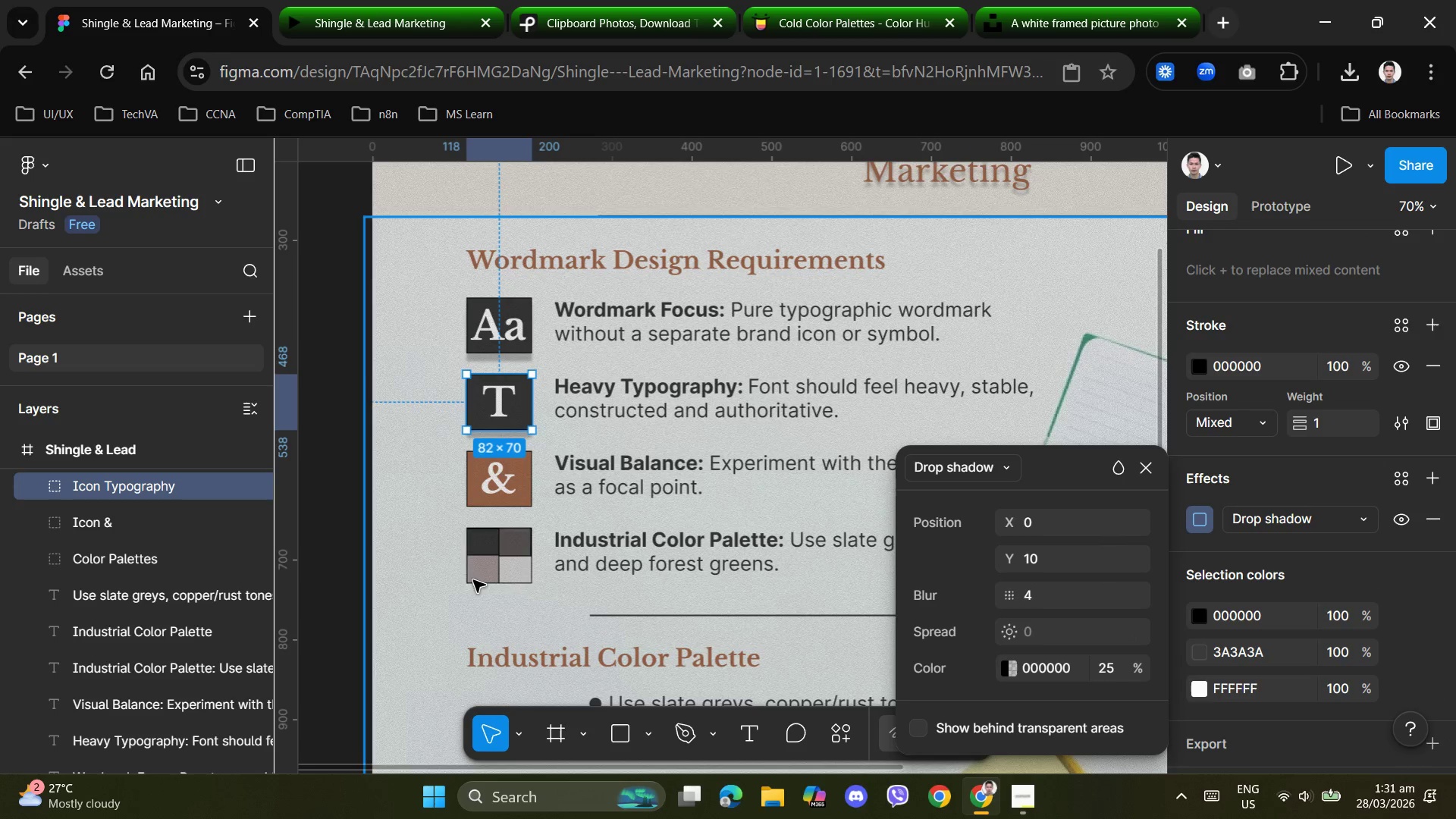 
left_click([434, 590])
 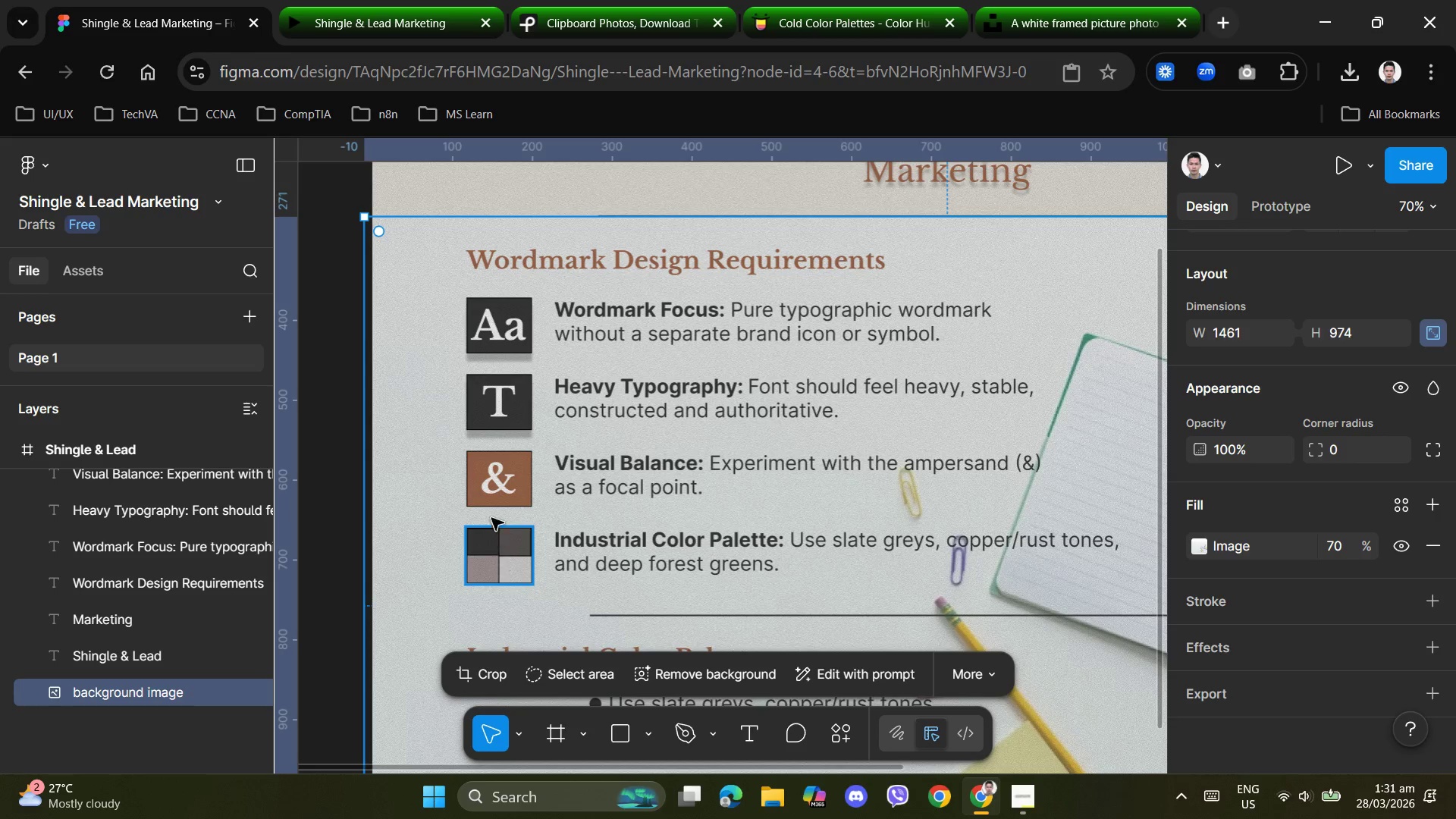 
left_click([494, 489])
 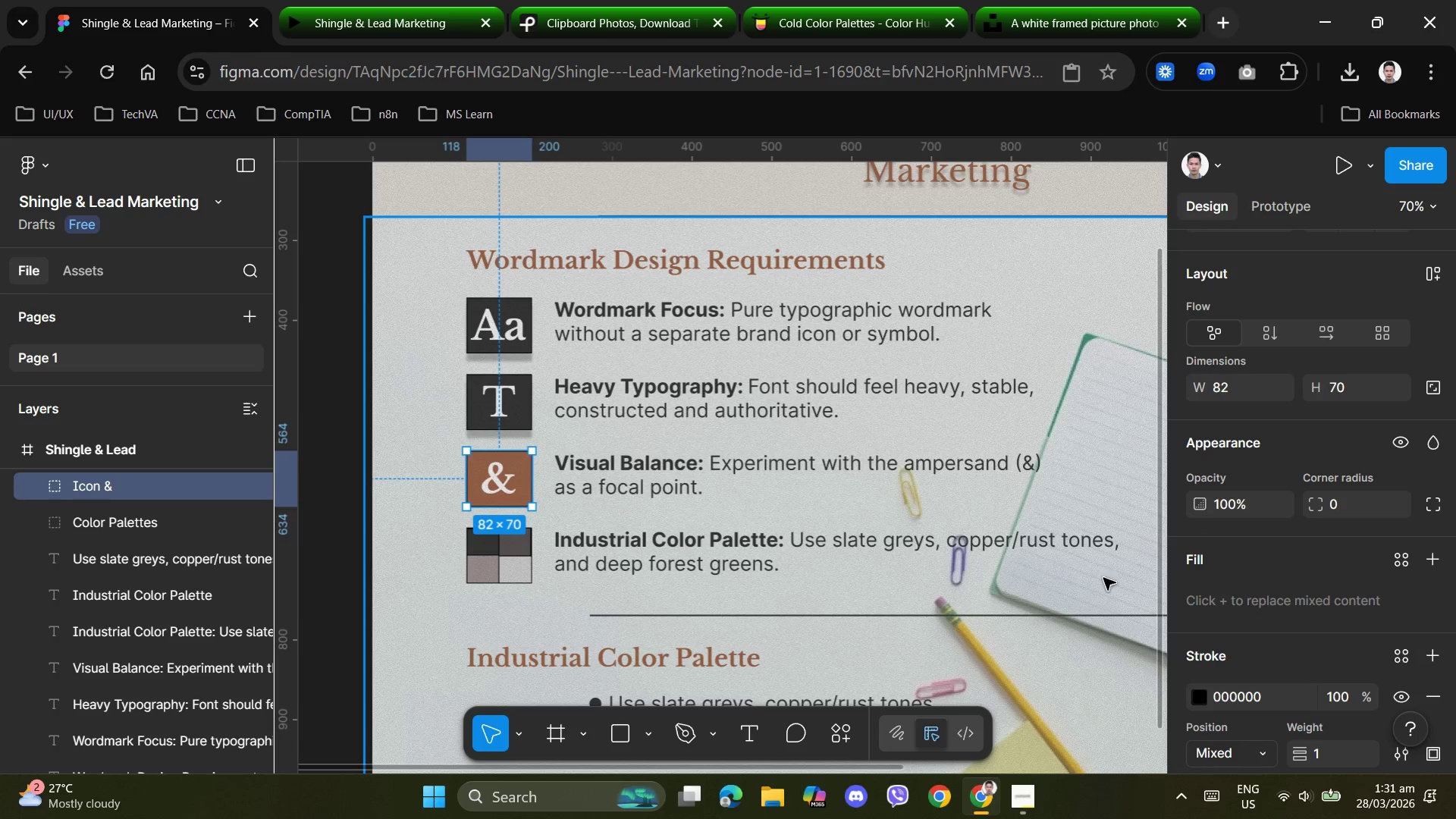 
scroll: coordinate [1199, 595], scroll_direction: down, amount: 3.0
 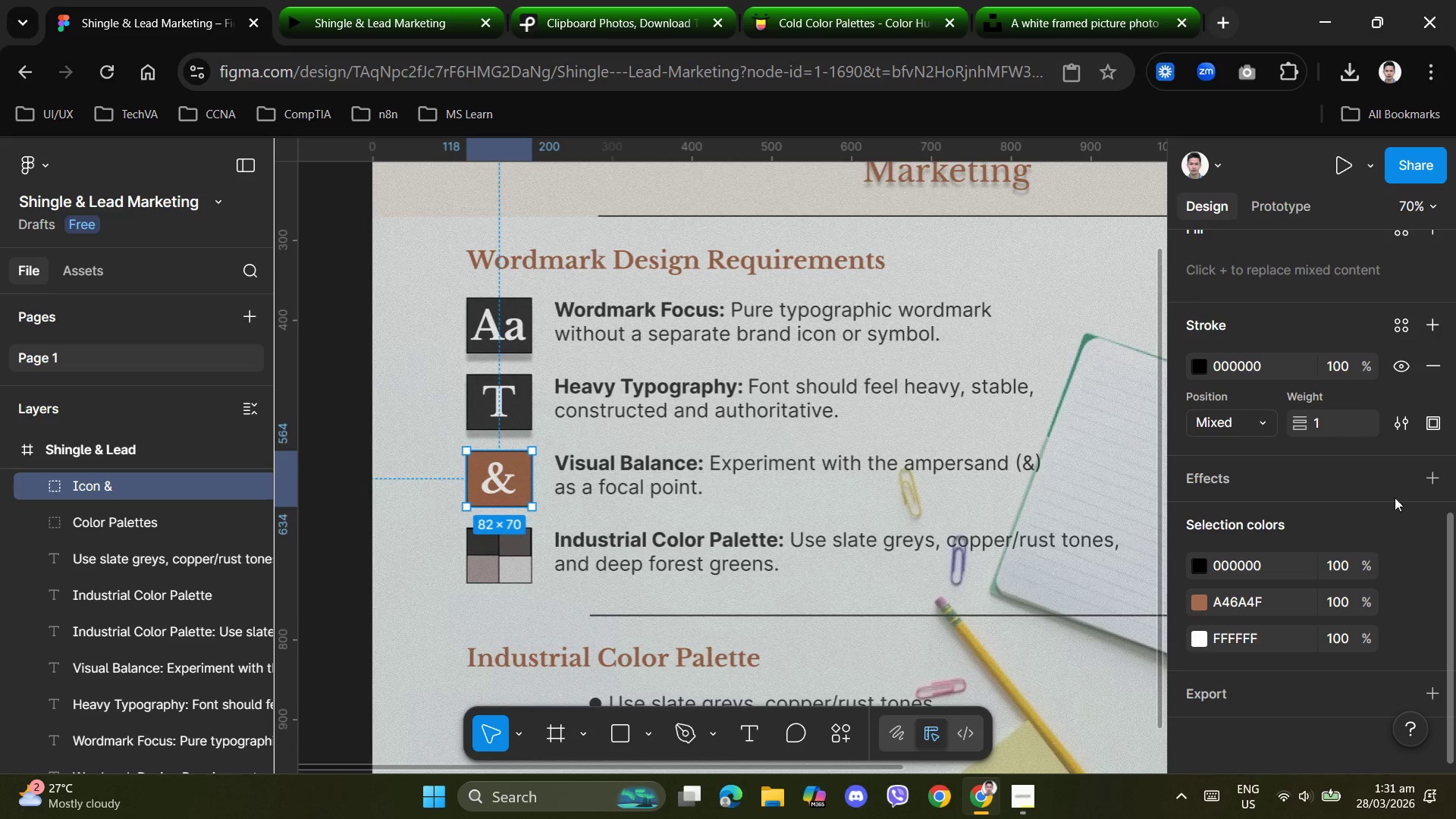 
left_click([1431, 477])
 